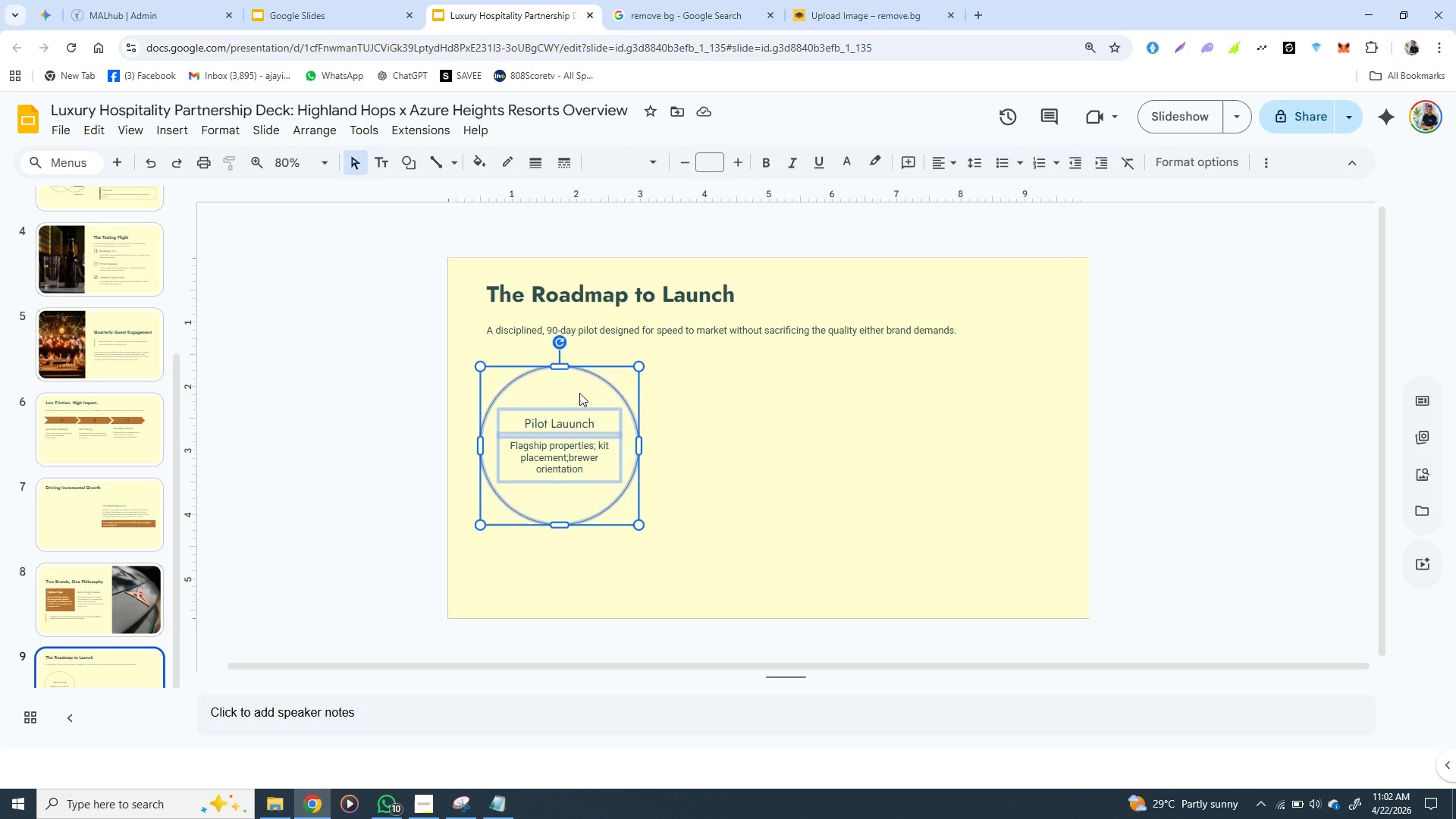 
right_click([579, 393])
 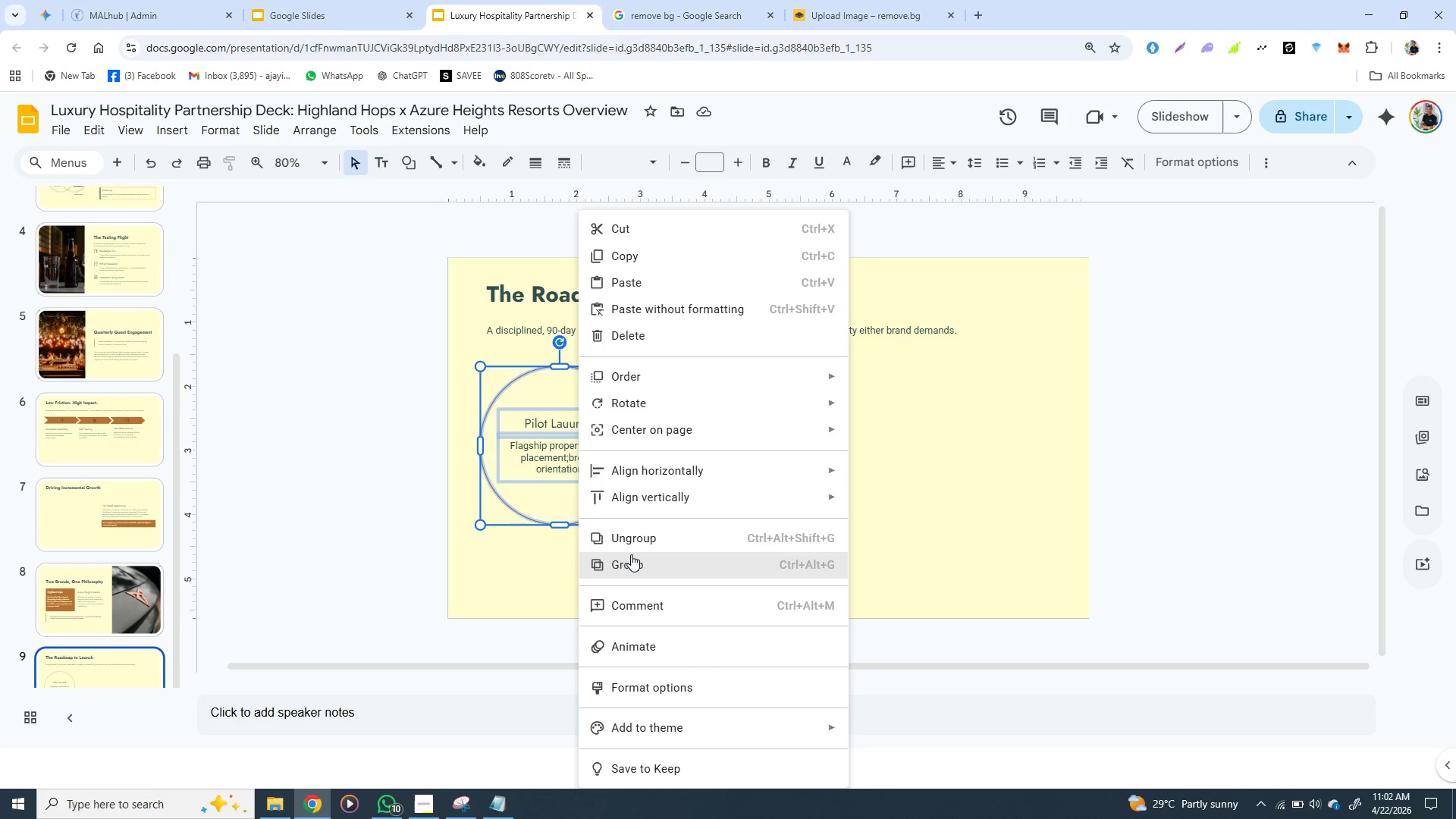 
left_click([631, 560])
 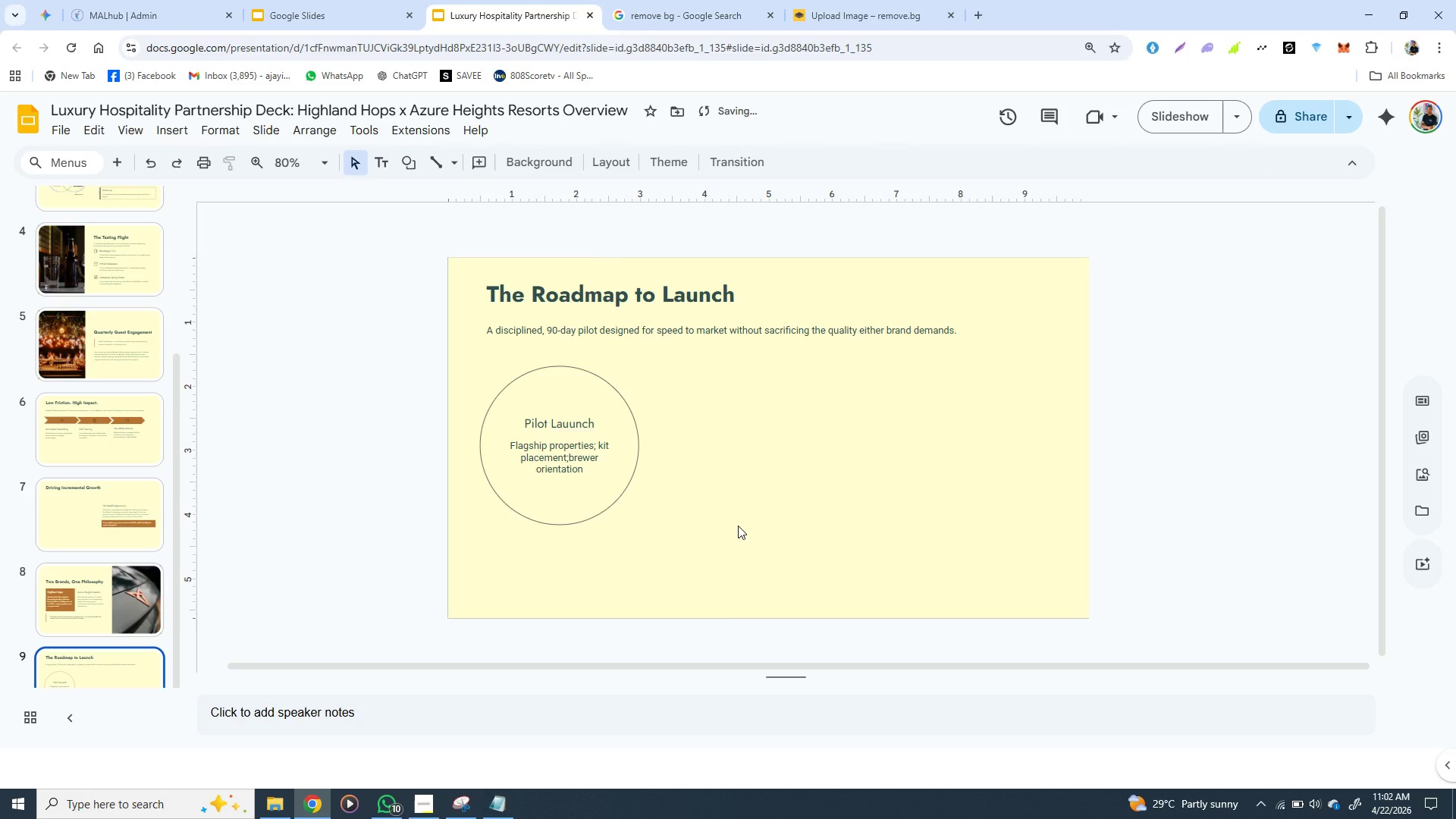 
left_click([738, 526])
 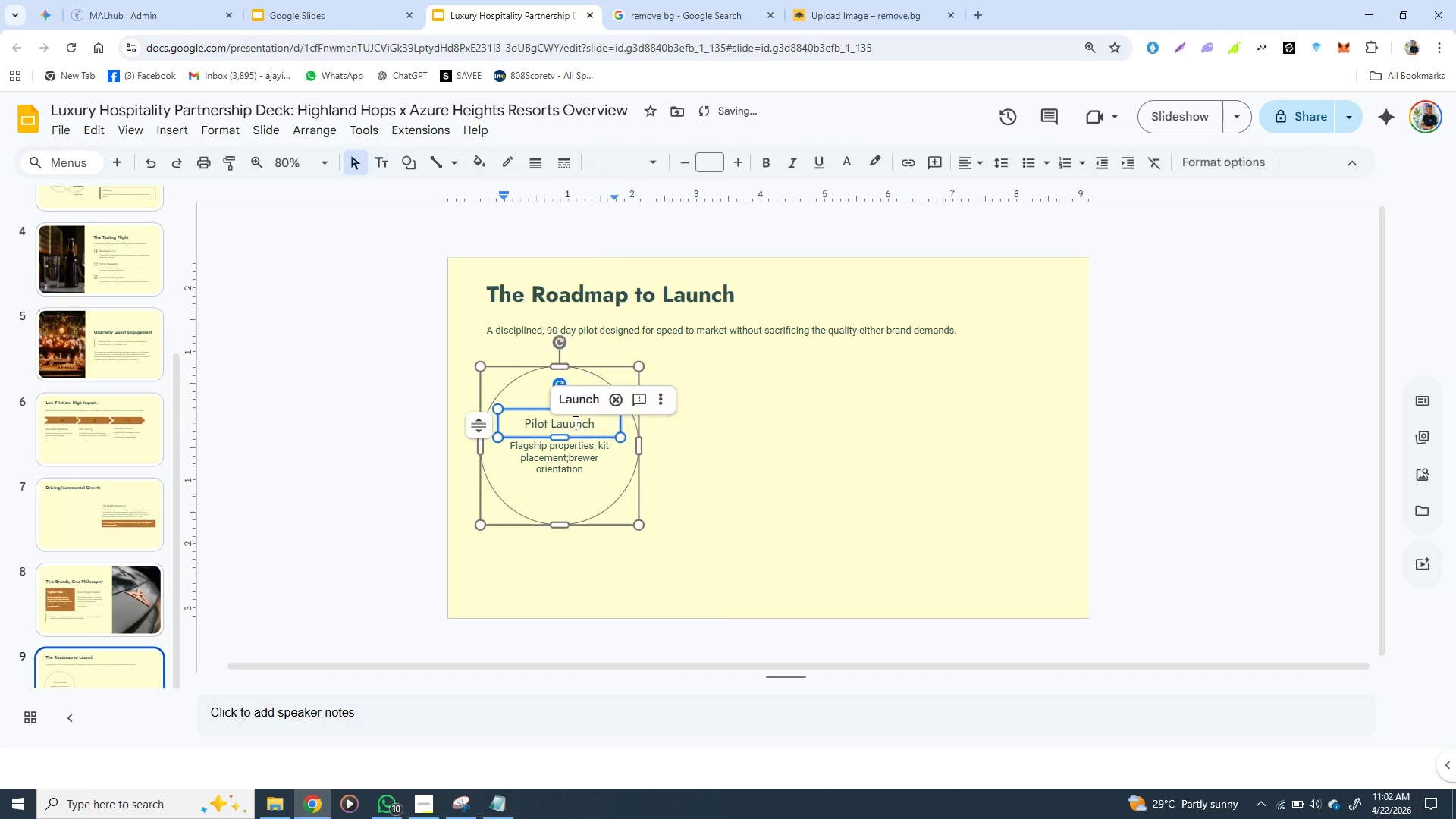 
left_click([574, 422])
 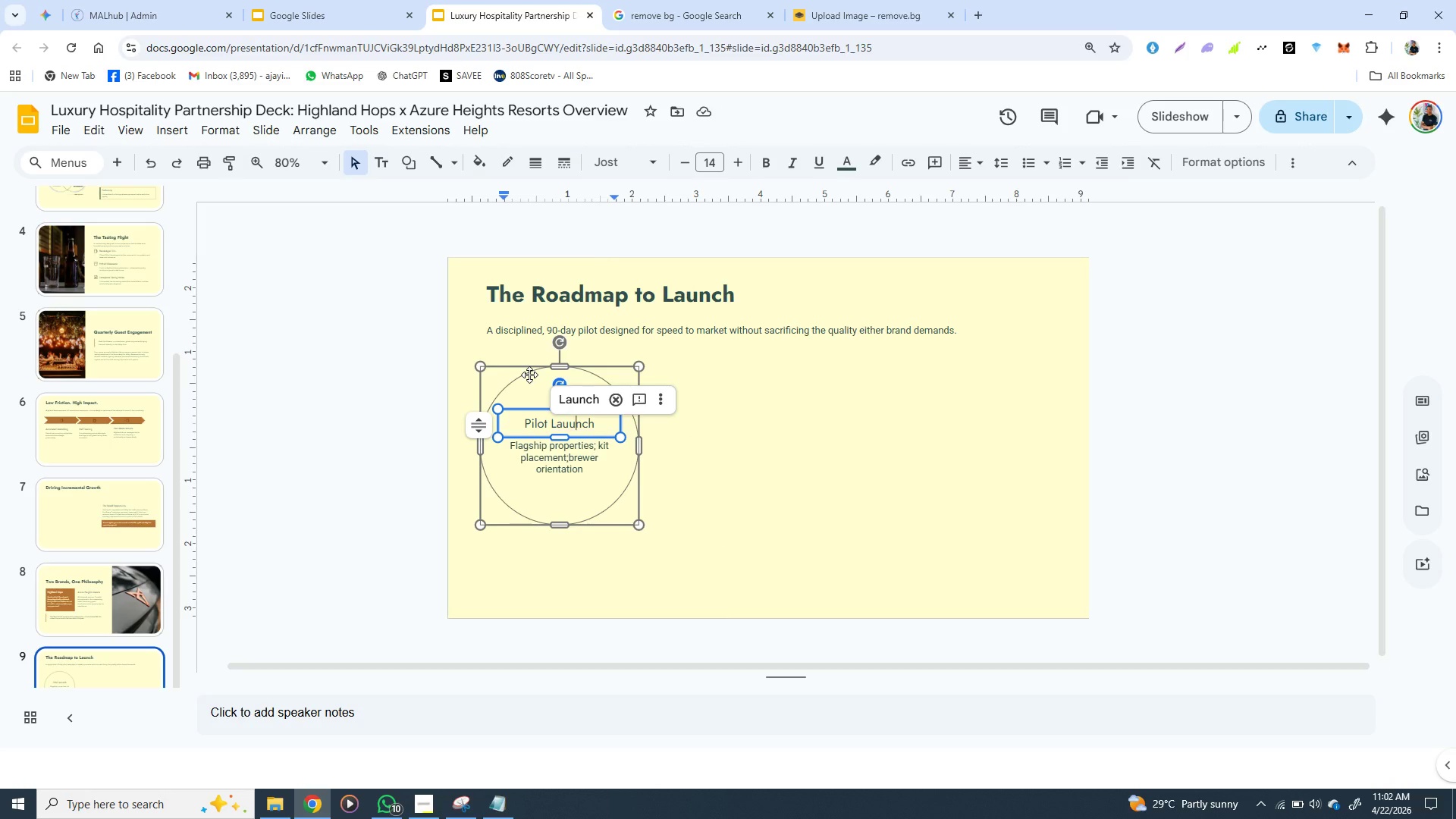 
wait(5.02)
 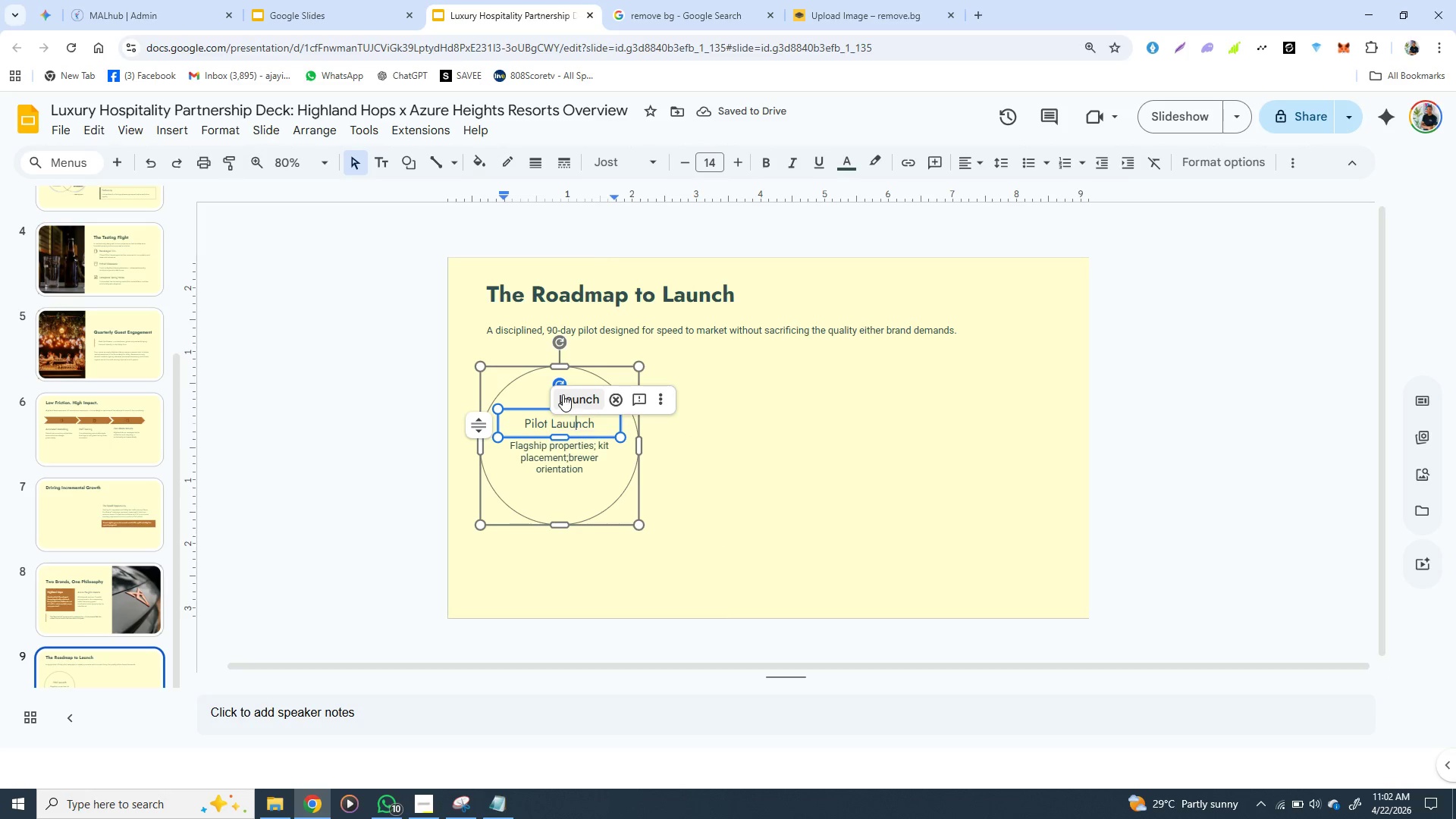 
left_click_drag(start_coordinate=[711, 496], to_coordinate=[667, 515])
 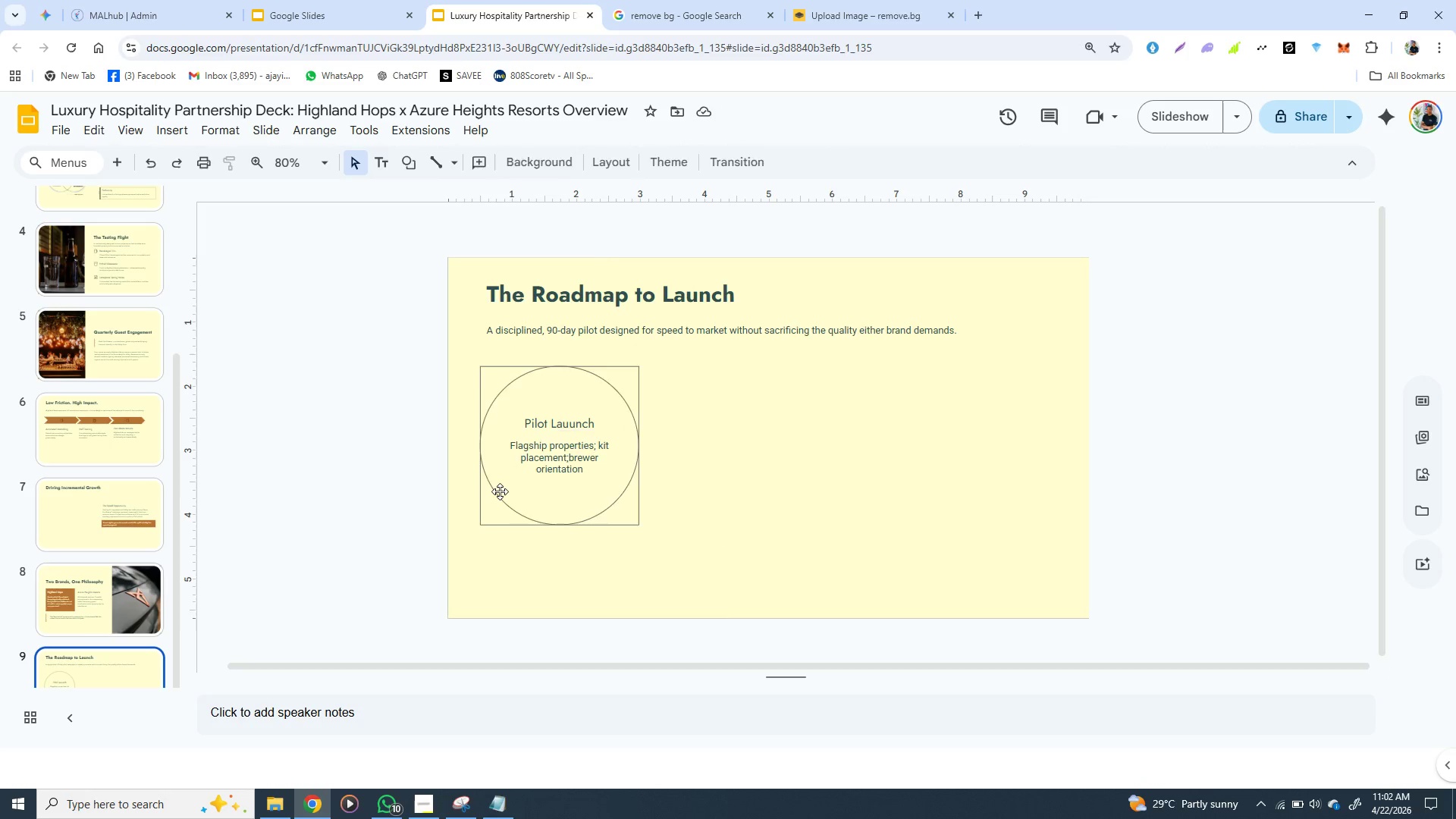 
left_click([500, 491])
 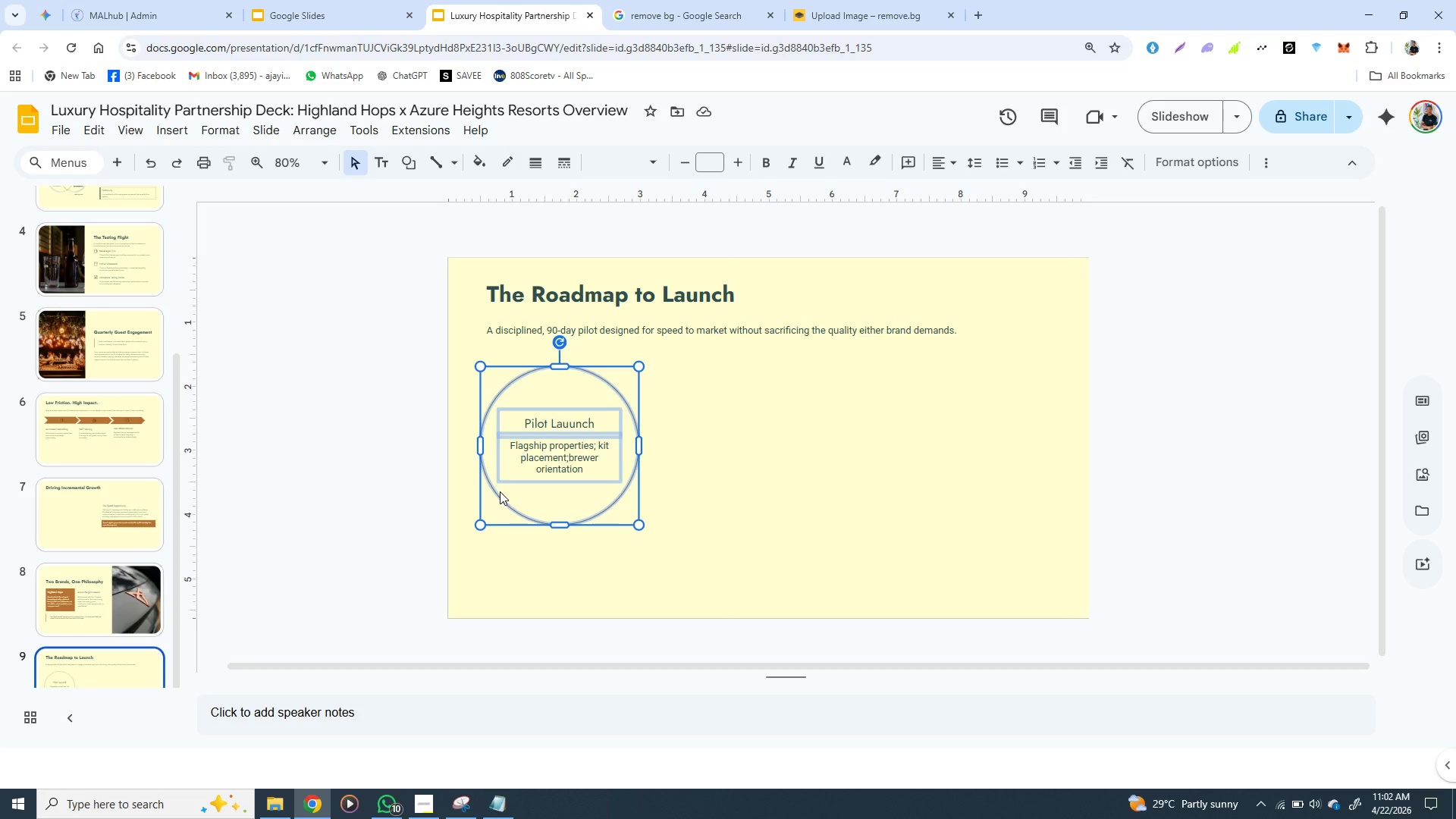 
hold_key(key=ControlLeft, duration=1.53)
 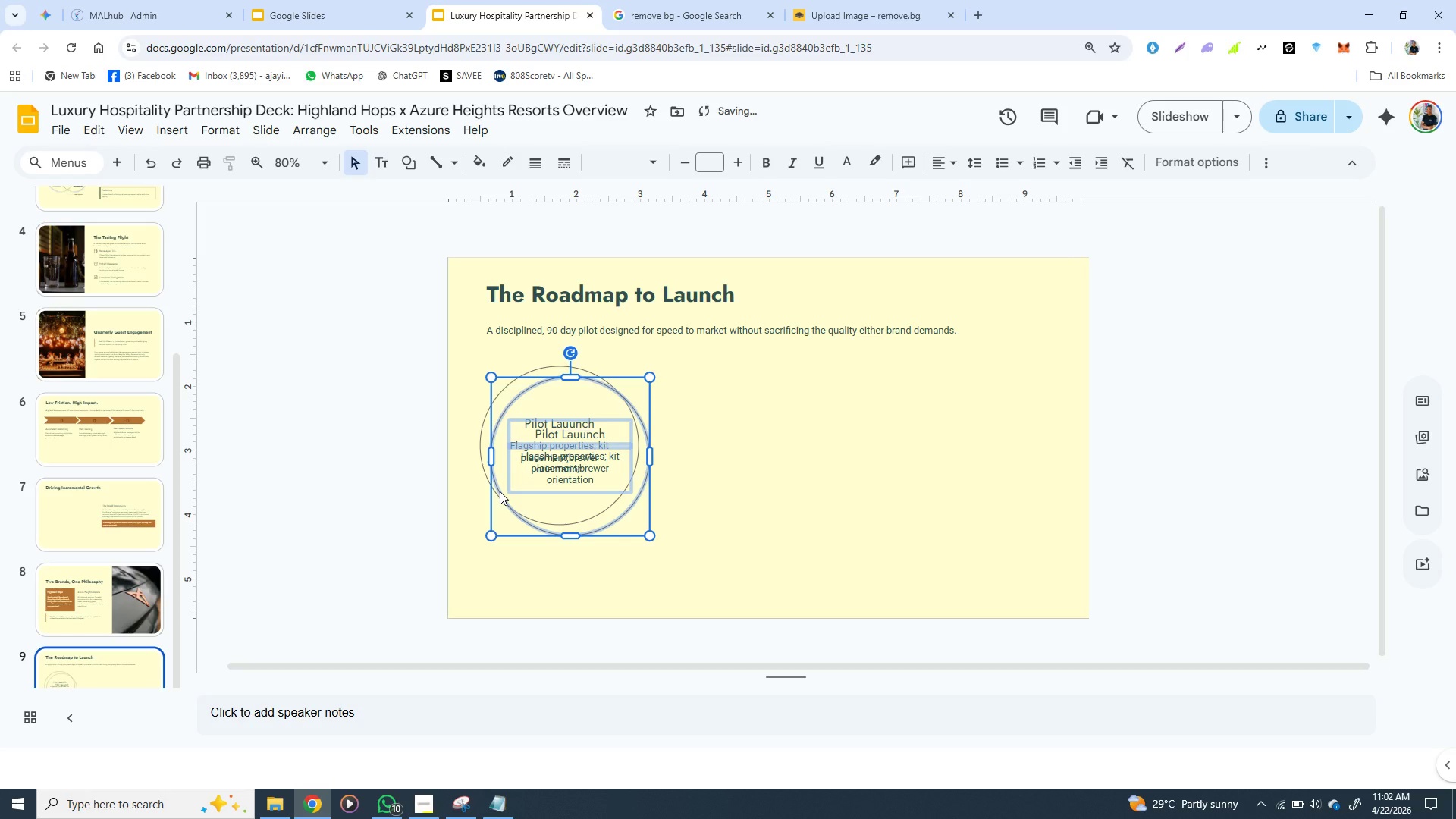 
key(Control+D)
 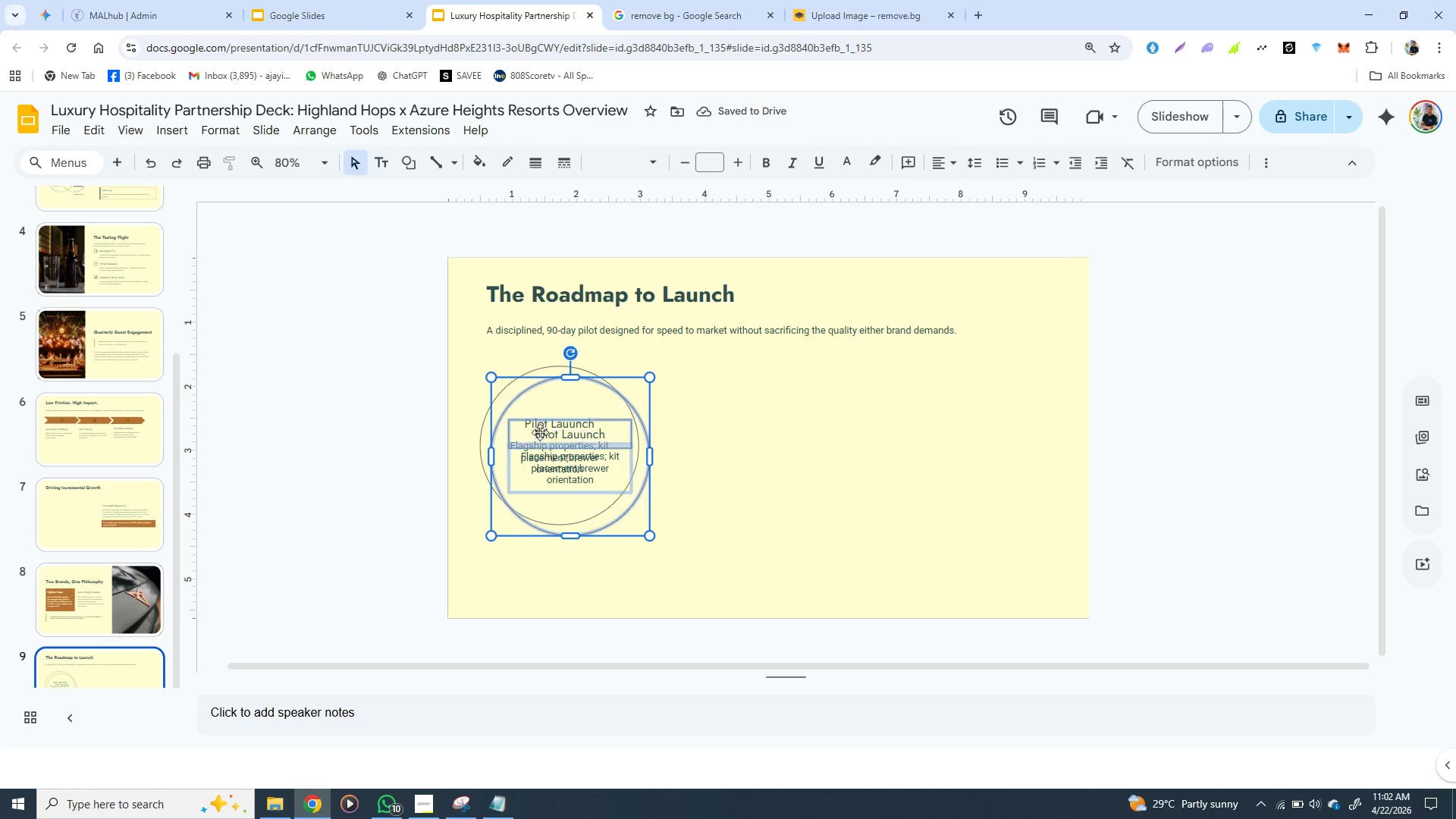 
left_click_drag(start_coordinate=[550, 424], to_coordinate=[736, 422])
 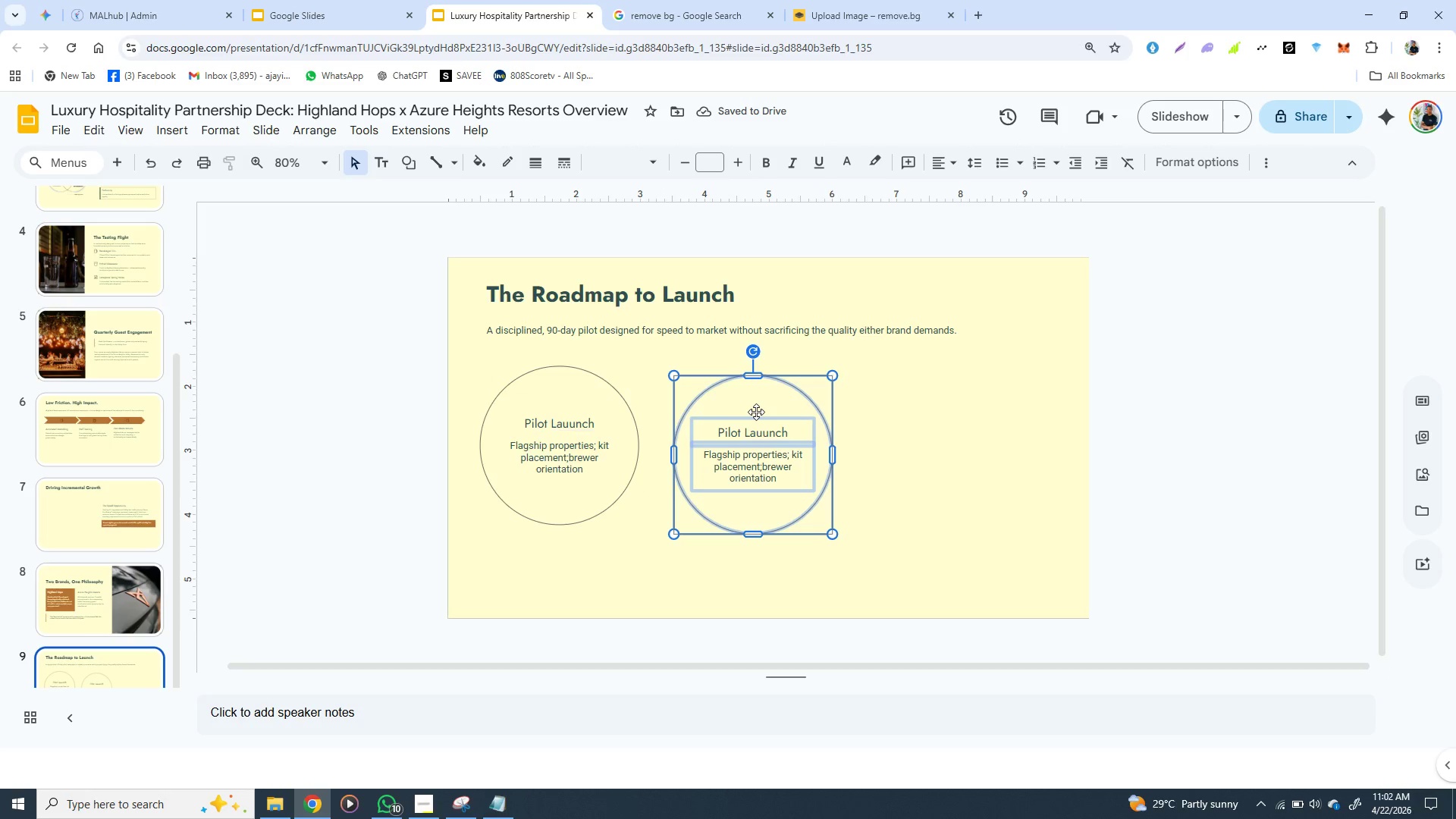 
left_click_drag(start_coordinate=[756, 412], to_coordinate=[949, 401])
 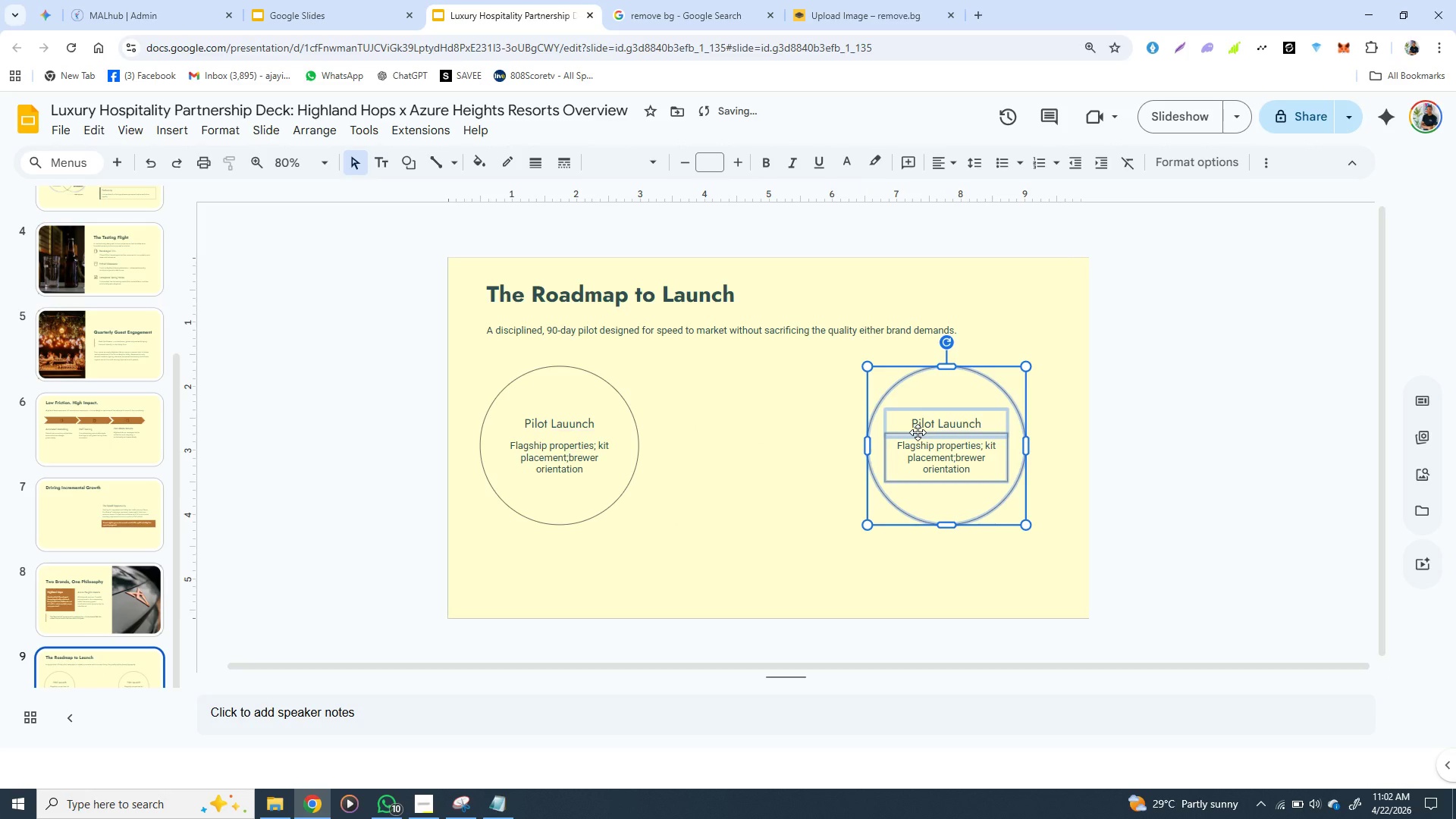 
key(Control+D)
 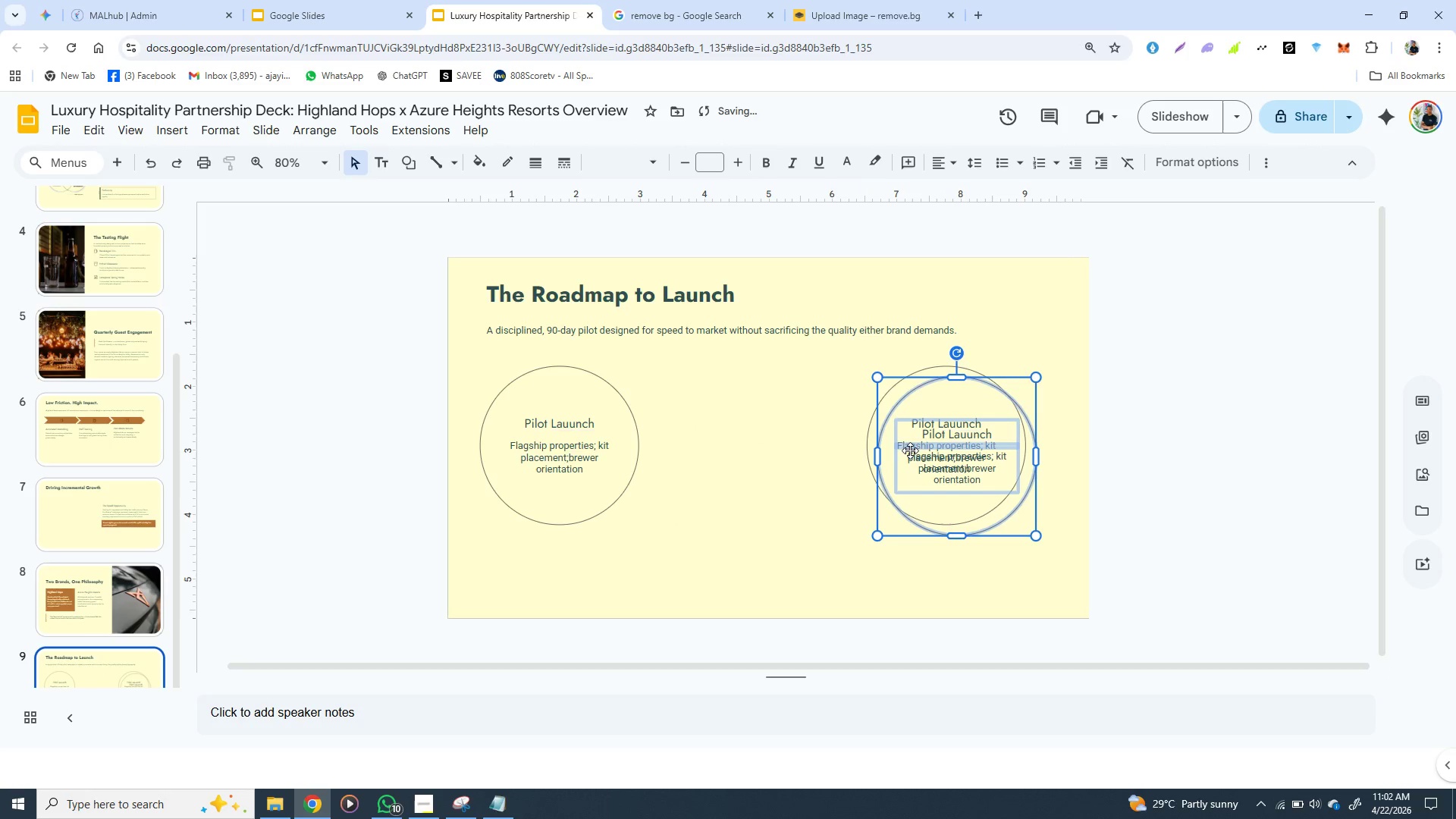 
left_click_drag(start_coordinate=[910, 450], to_coordinate=[721, 444])
 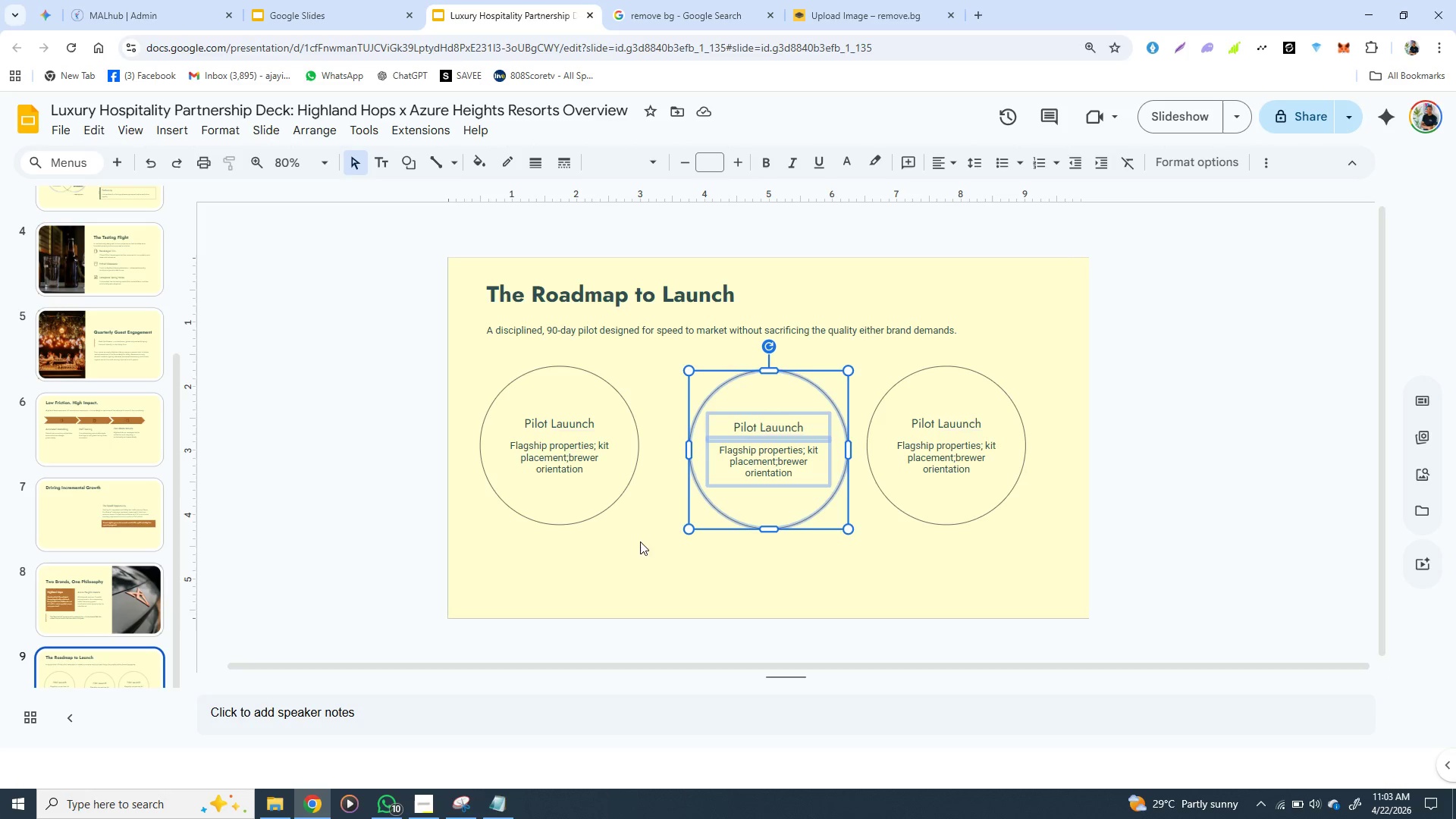 
wait(21.92)
 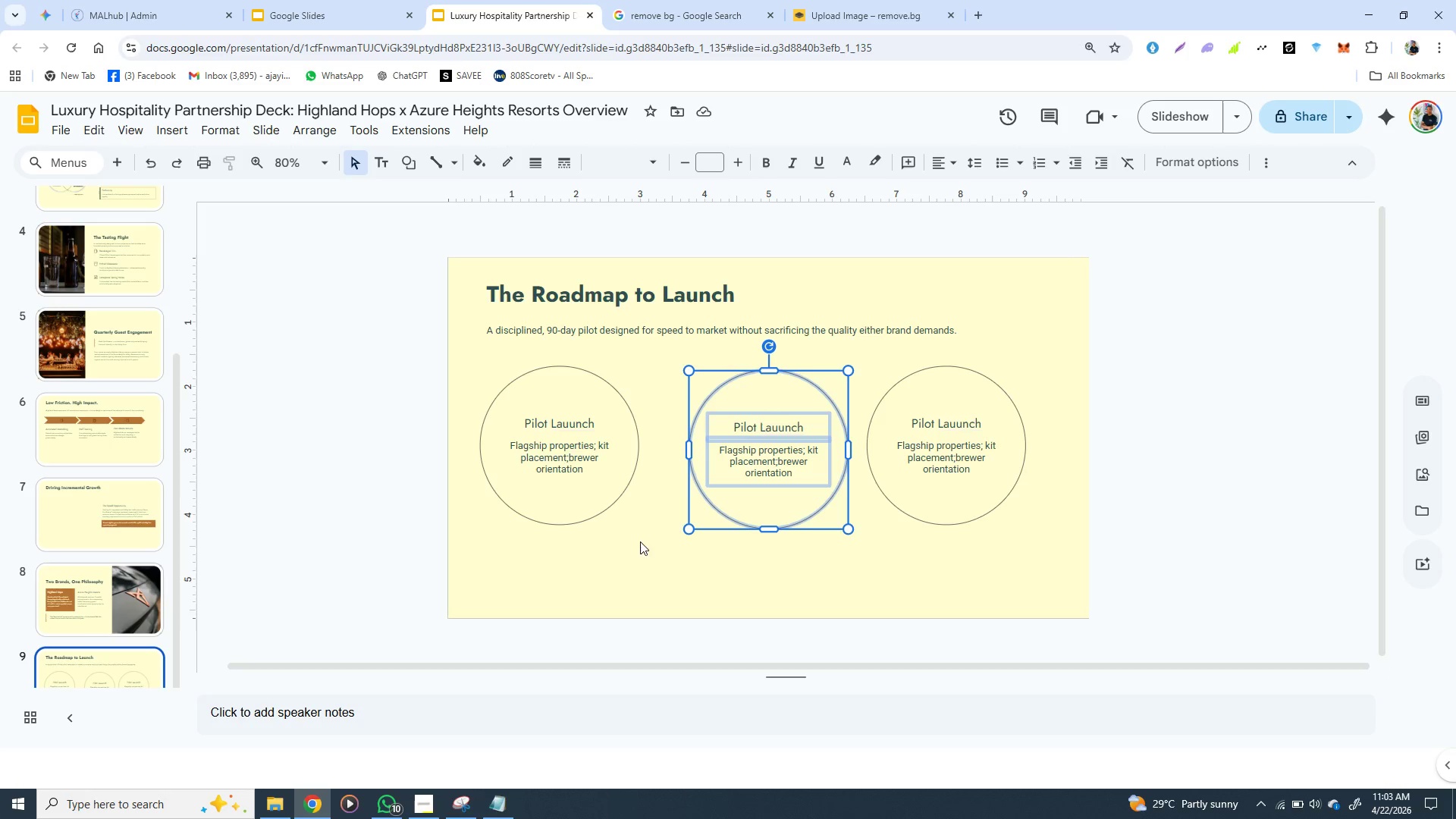 
left_click([493, 800])
 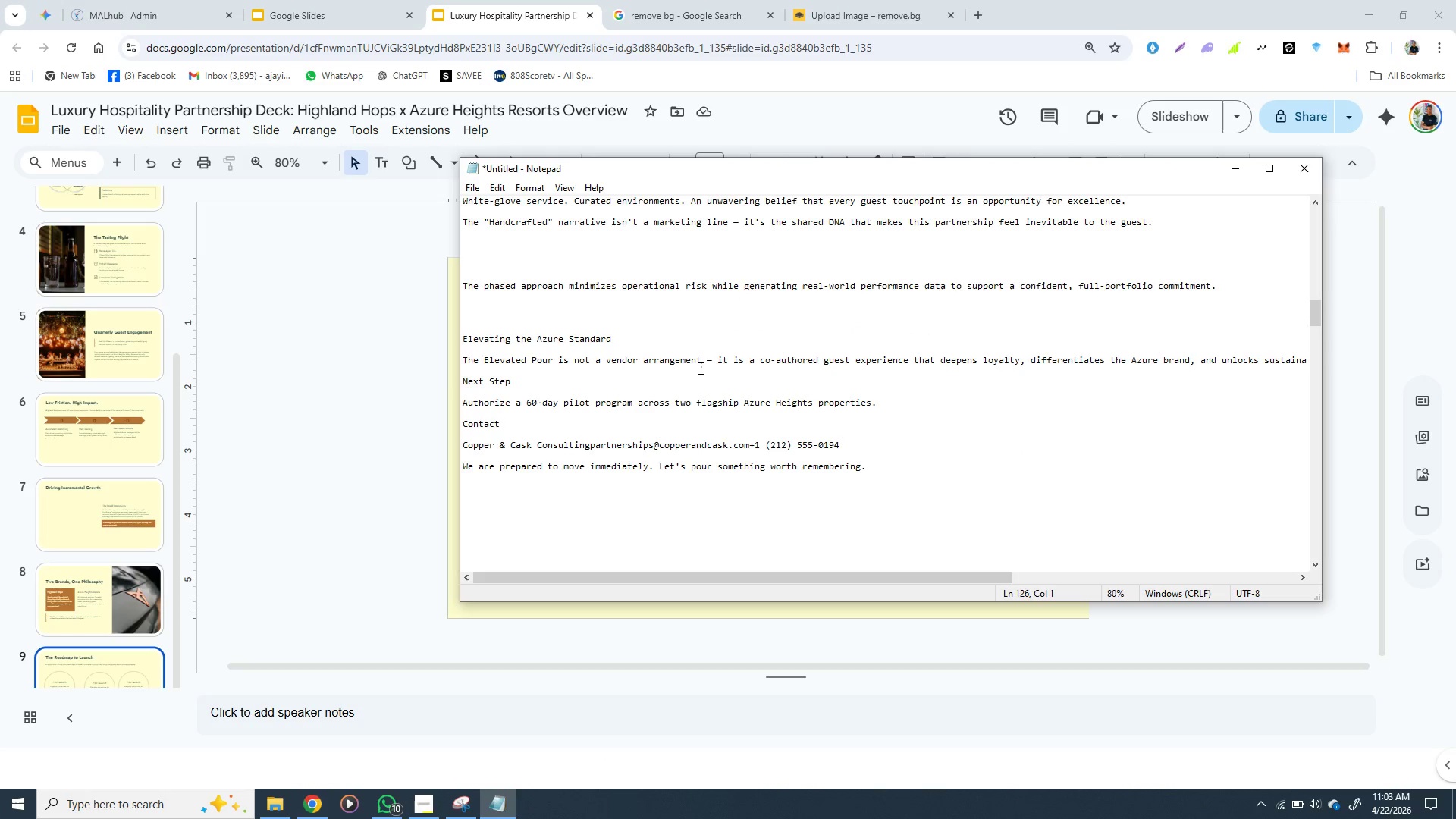 
scroll: coordinate [699, 368], scroll_direction: up, amount: 3.0
 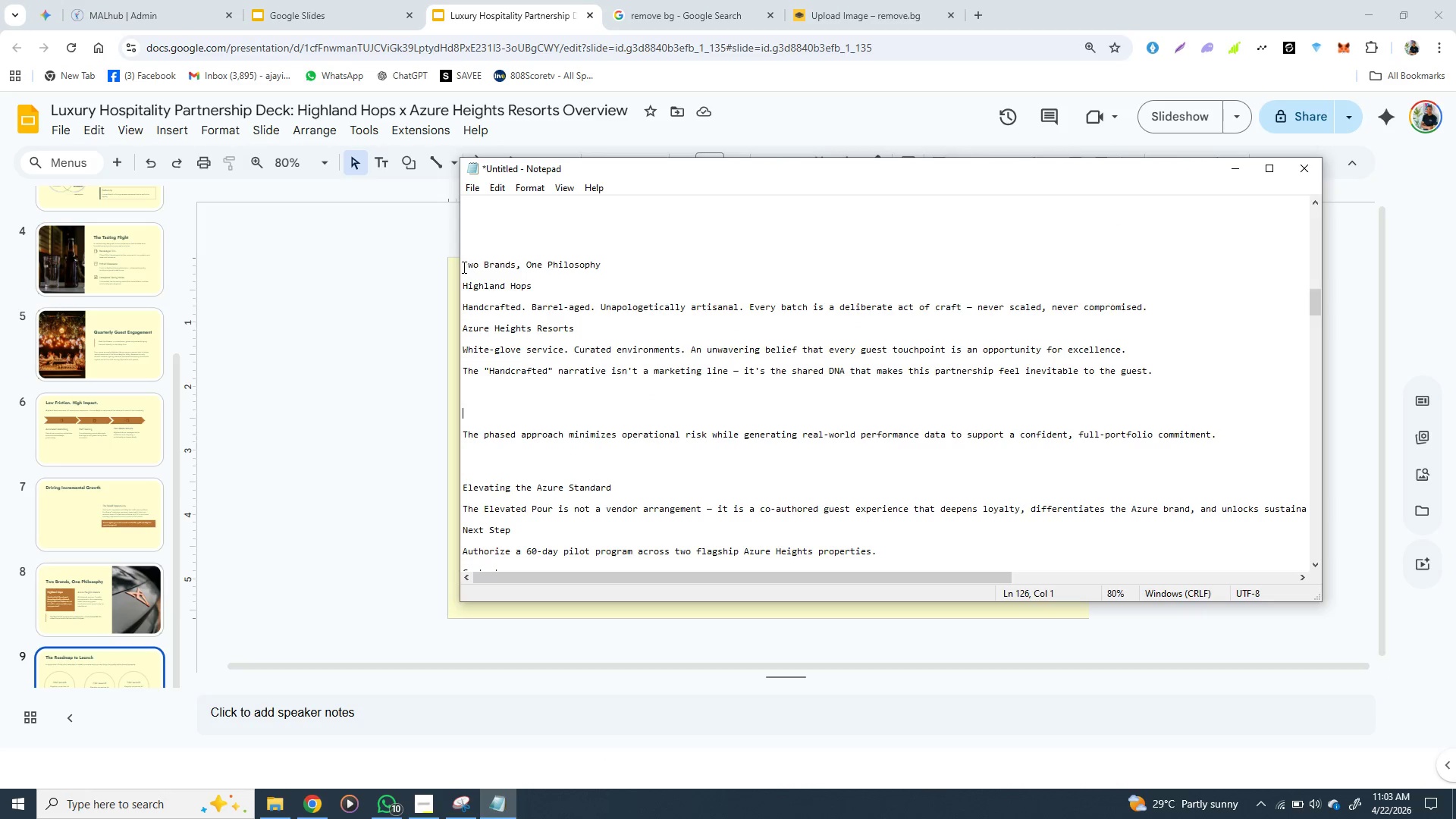 
left_click_drag(start_coordinate=[463, 266], to_coordinate=[607, 391])
 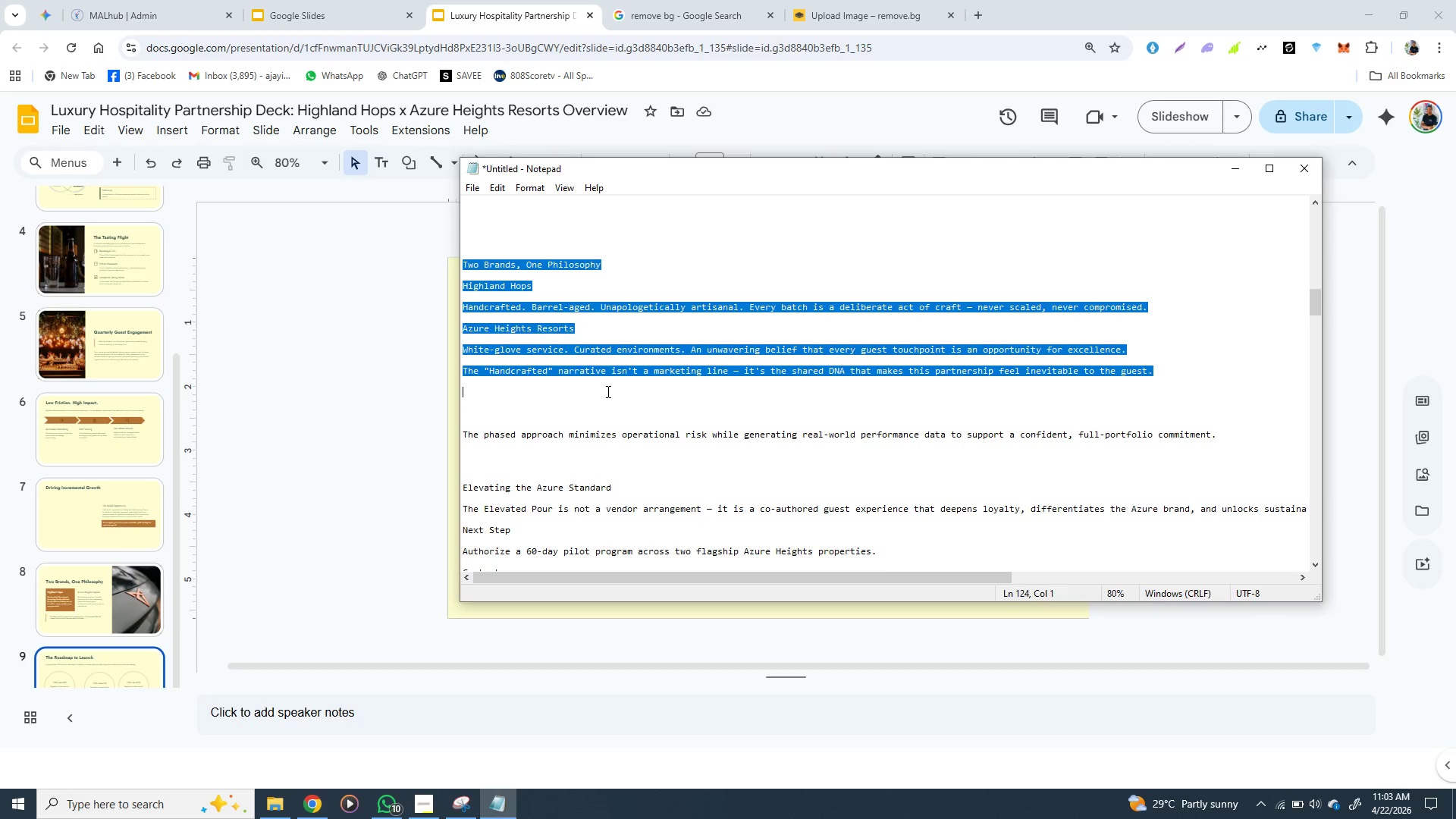 
key(Backspace)
 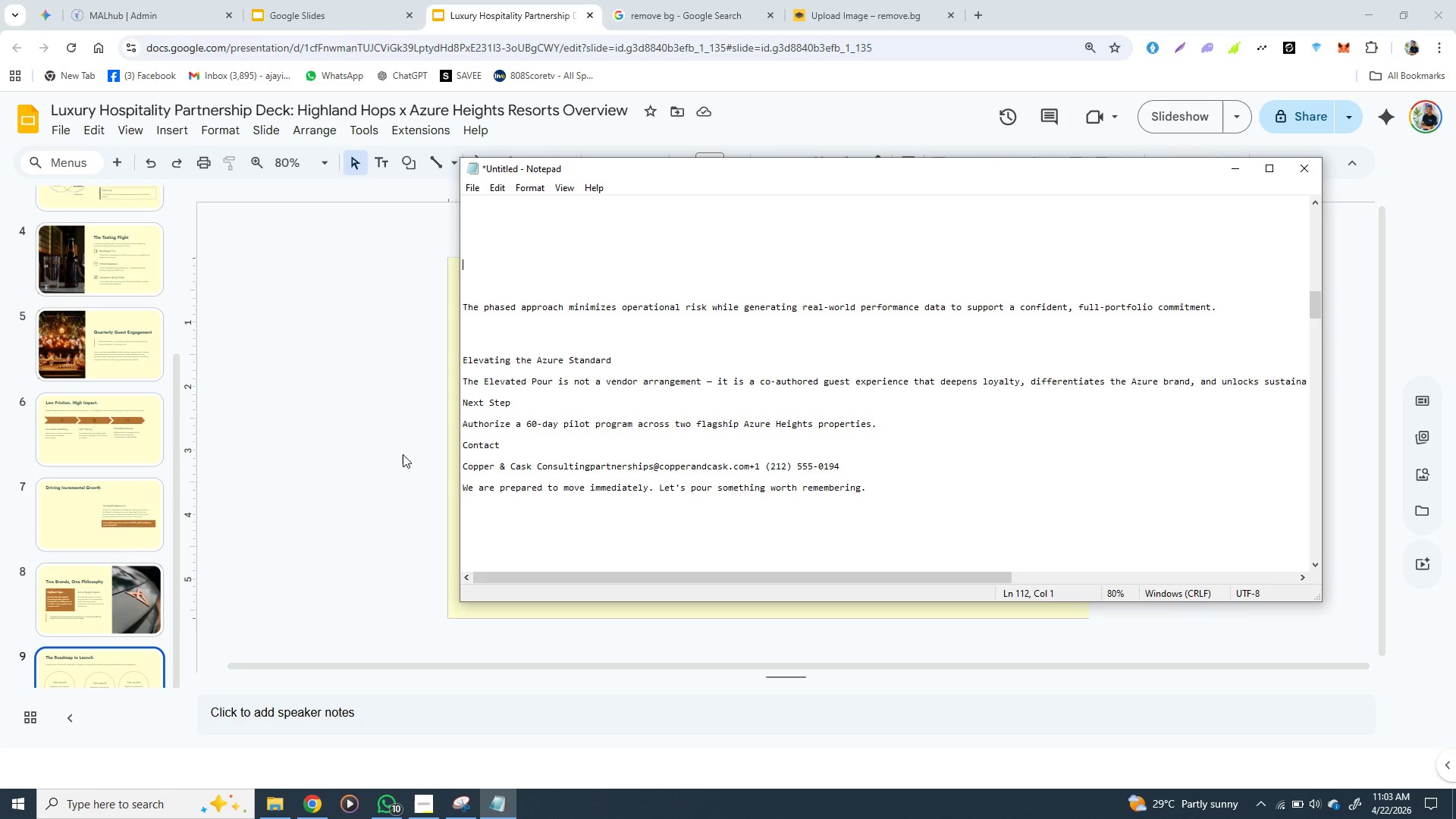 
wait(20.78)
 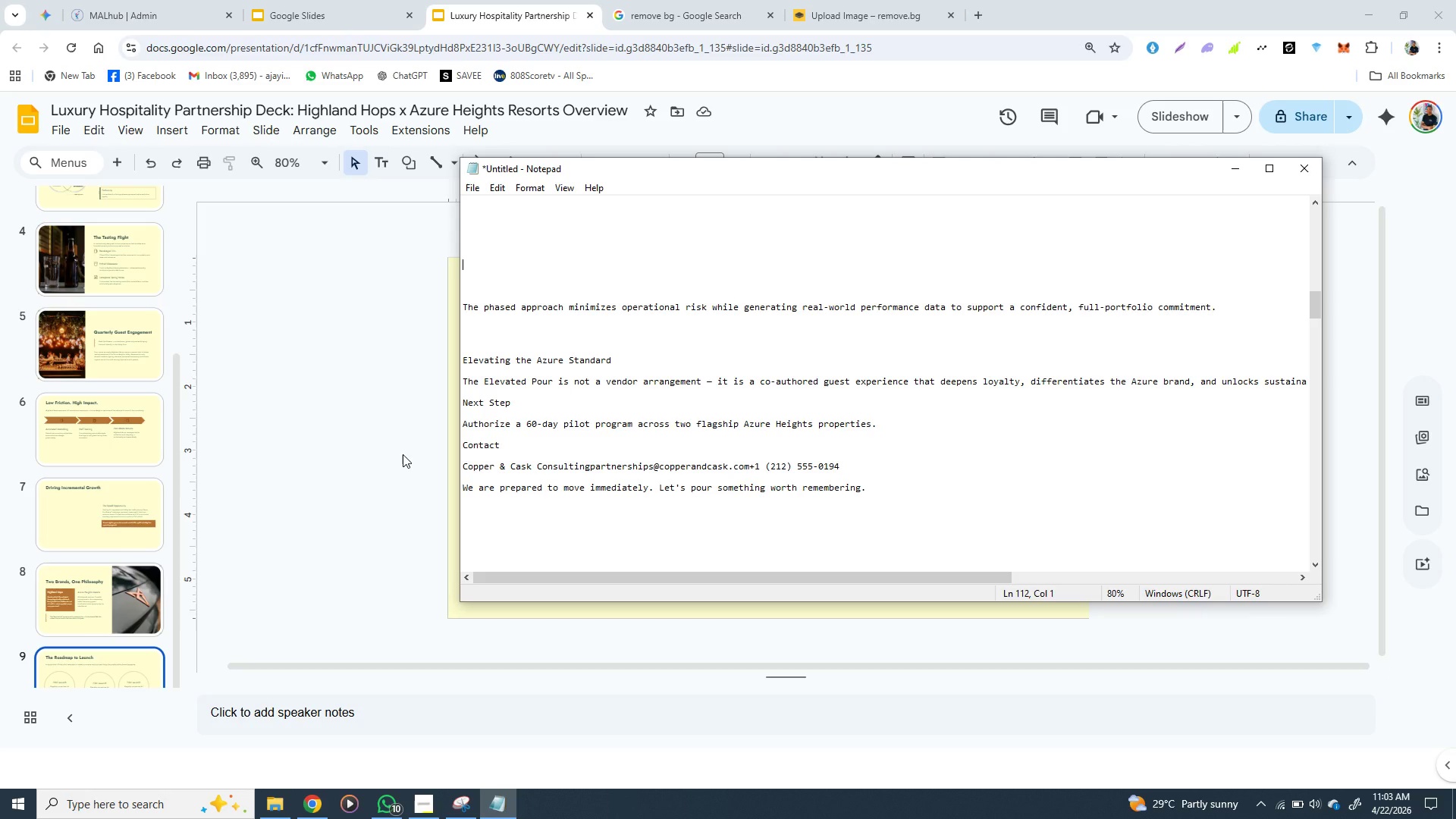 
left_click([115, 663])
 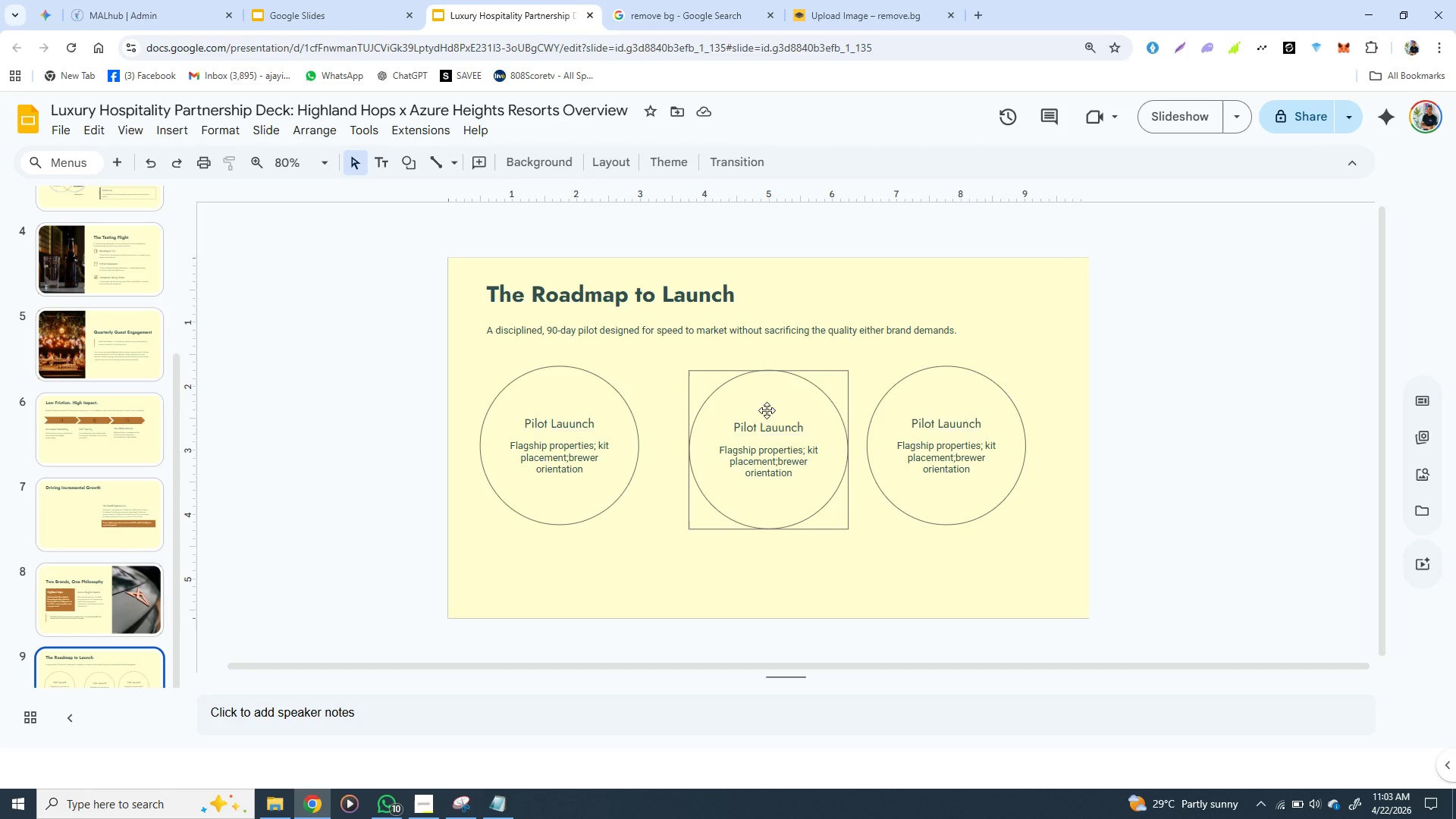 
wait(15.19)
 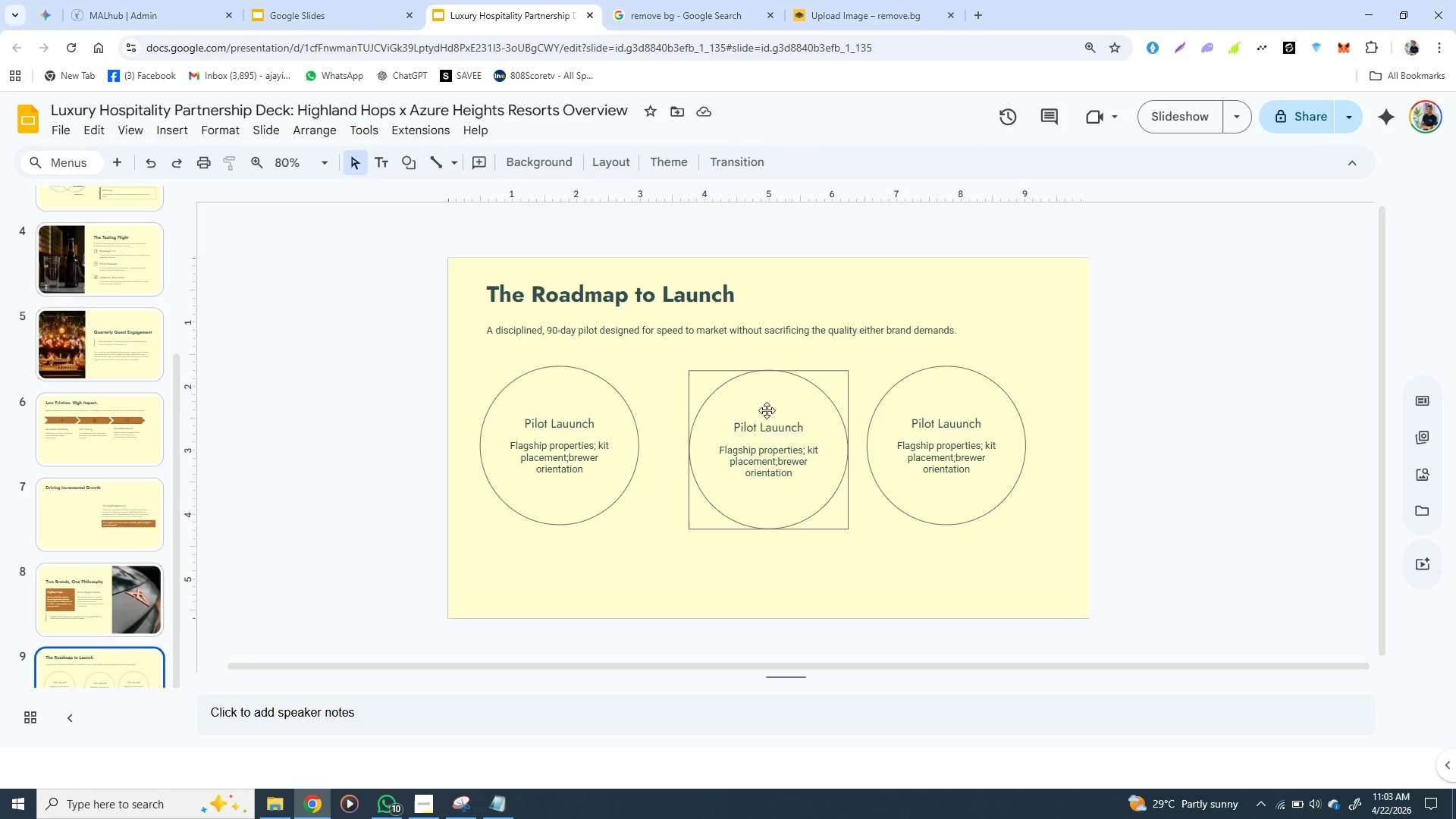 
left_click([729, 382])
 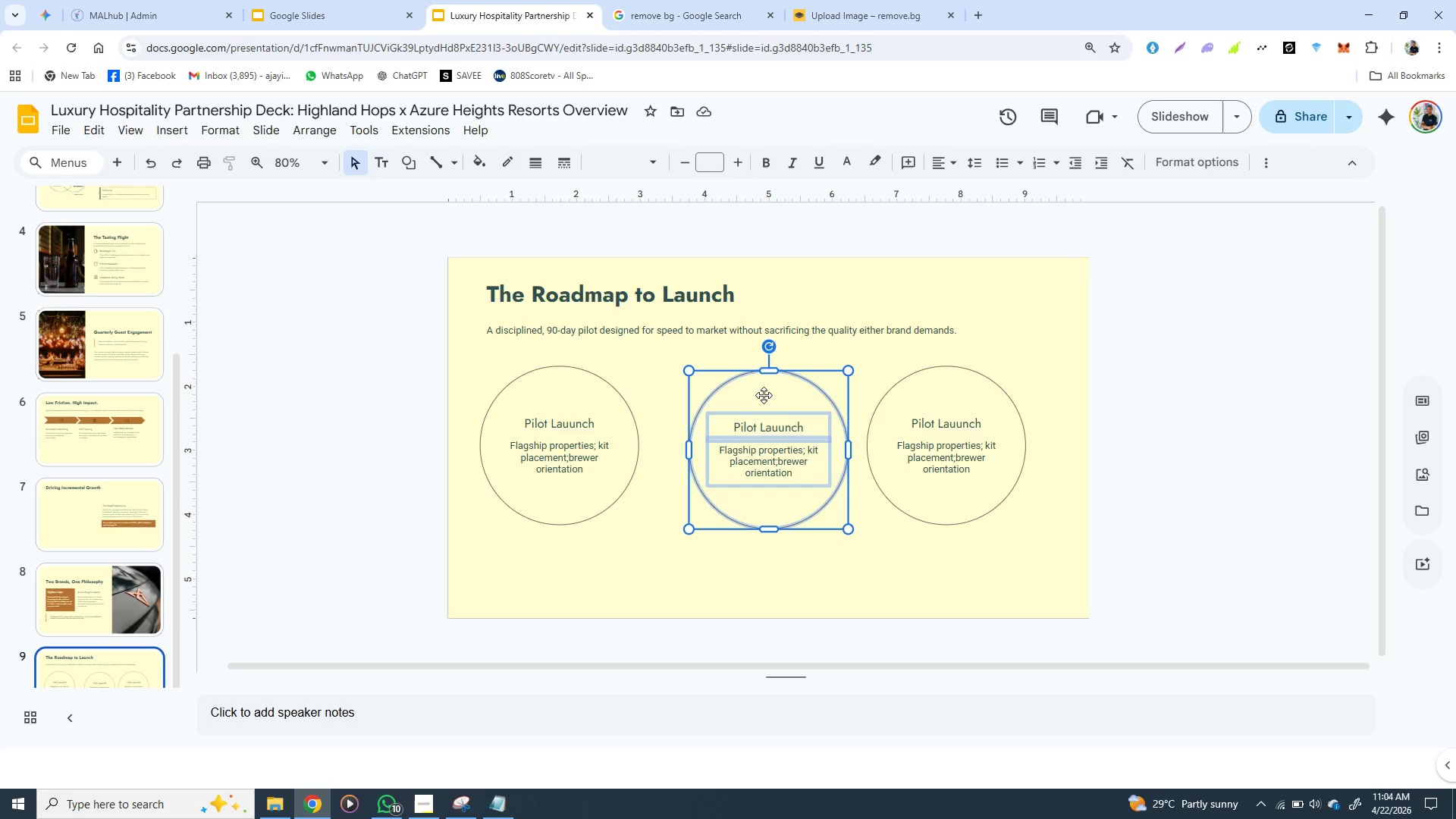 
left_click_drag(start_coordinate=[764, 395], to_coordinate=[750, 395])
 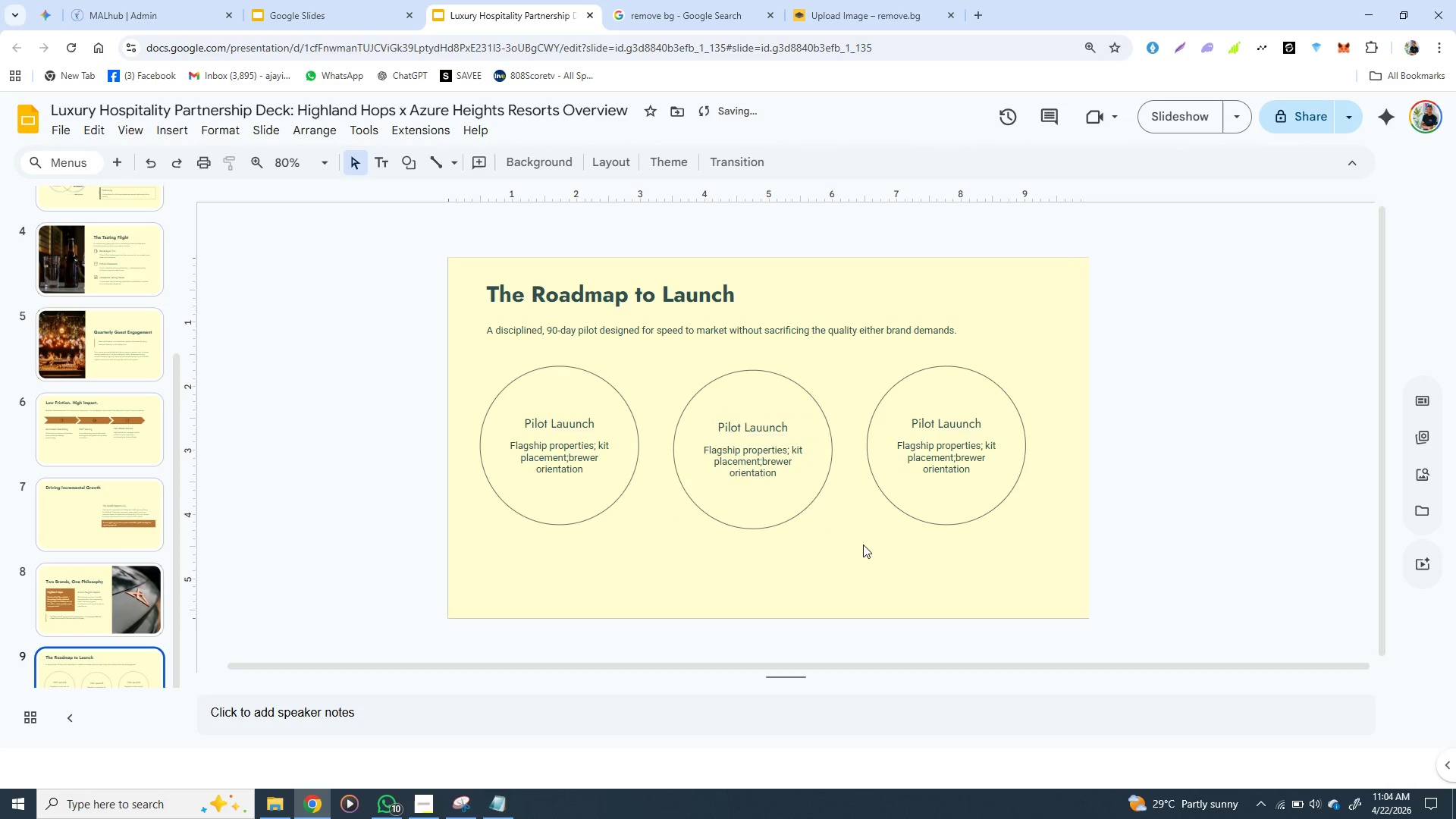 
left_click([863, 544])
 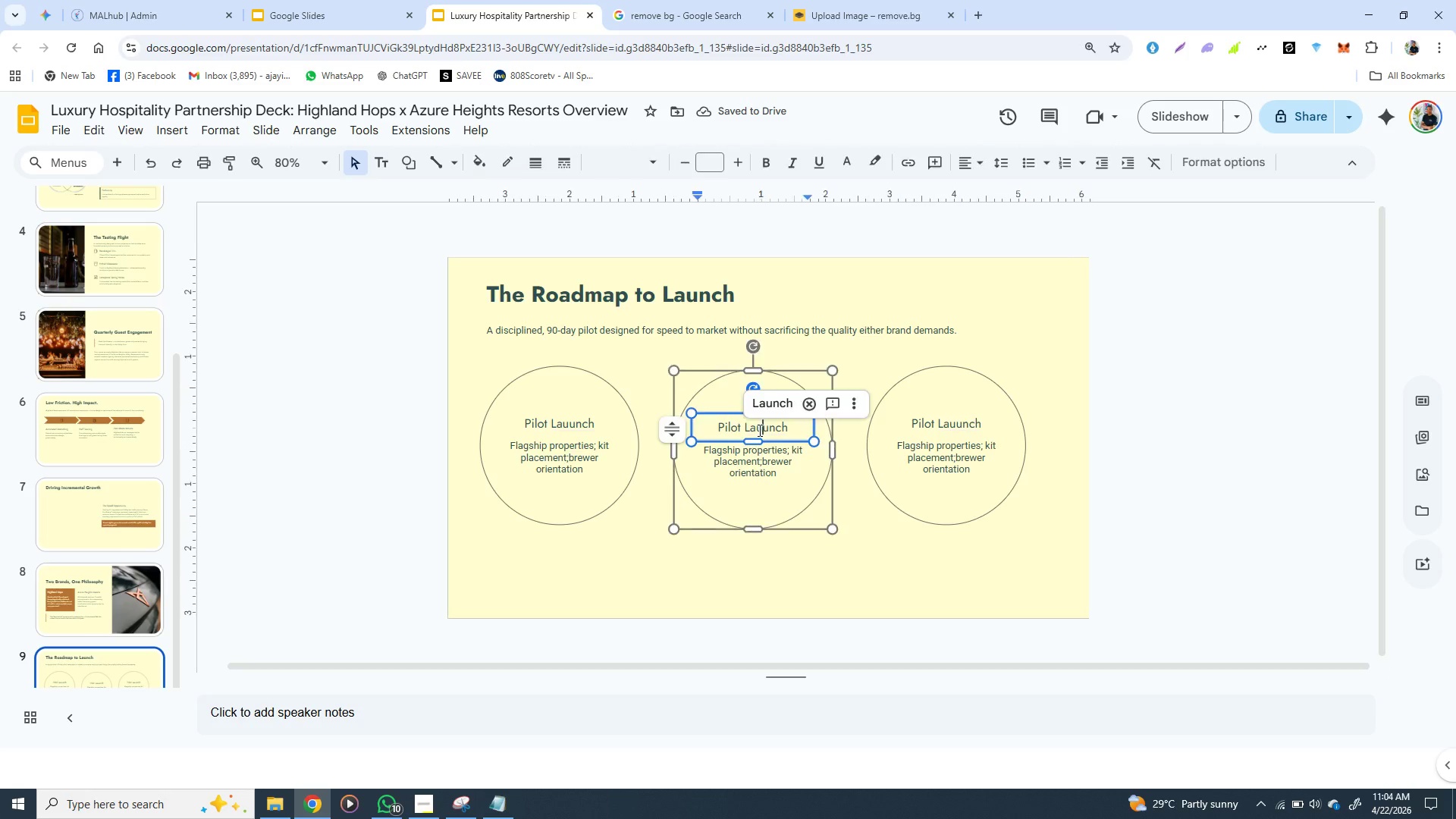 
double_click([758, 430])
 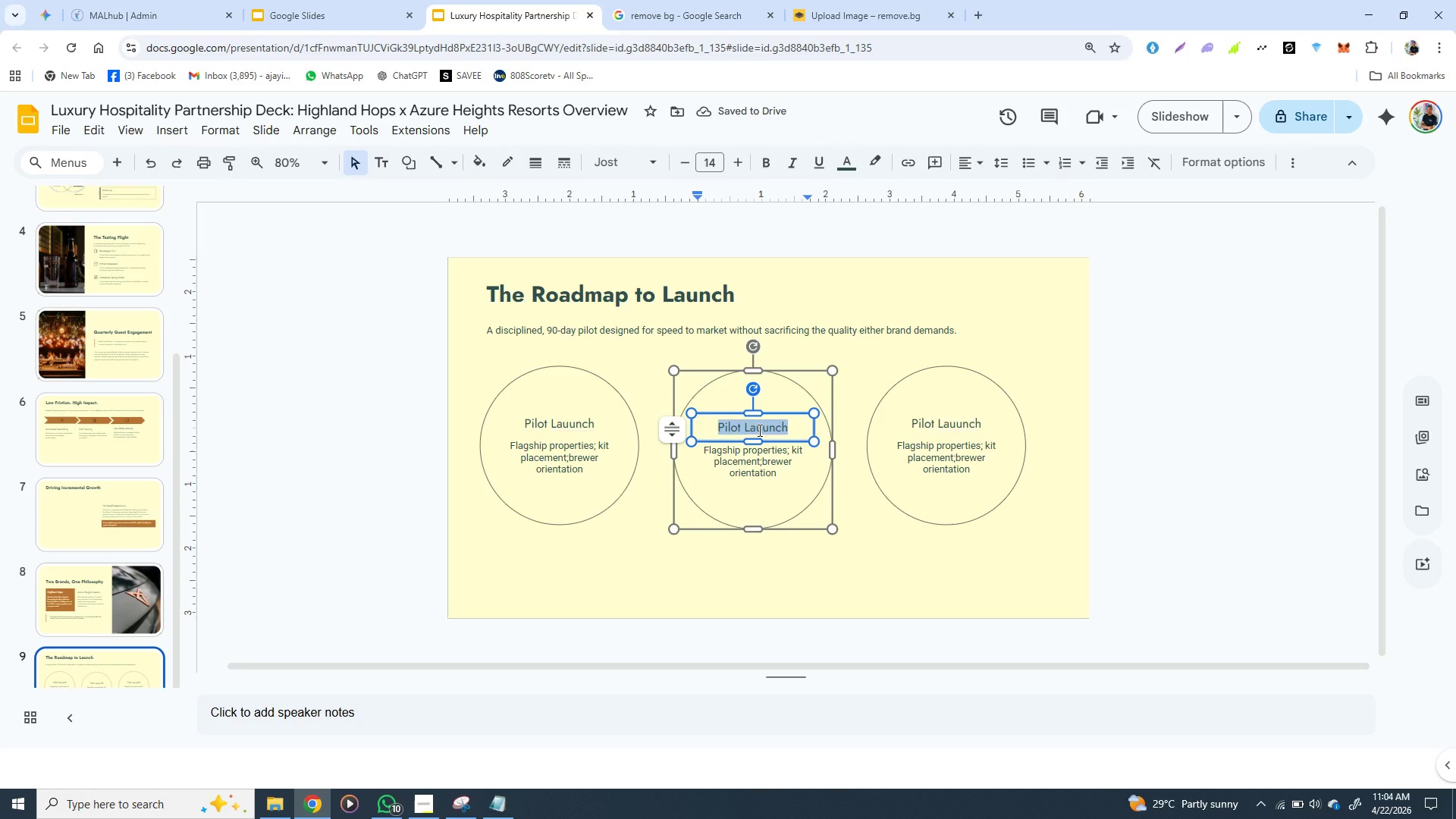 
triple_click([758, 430])
 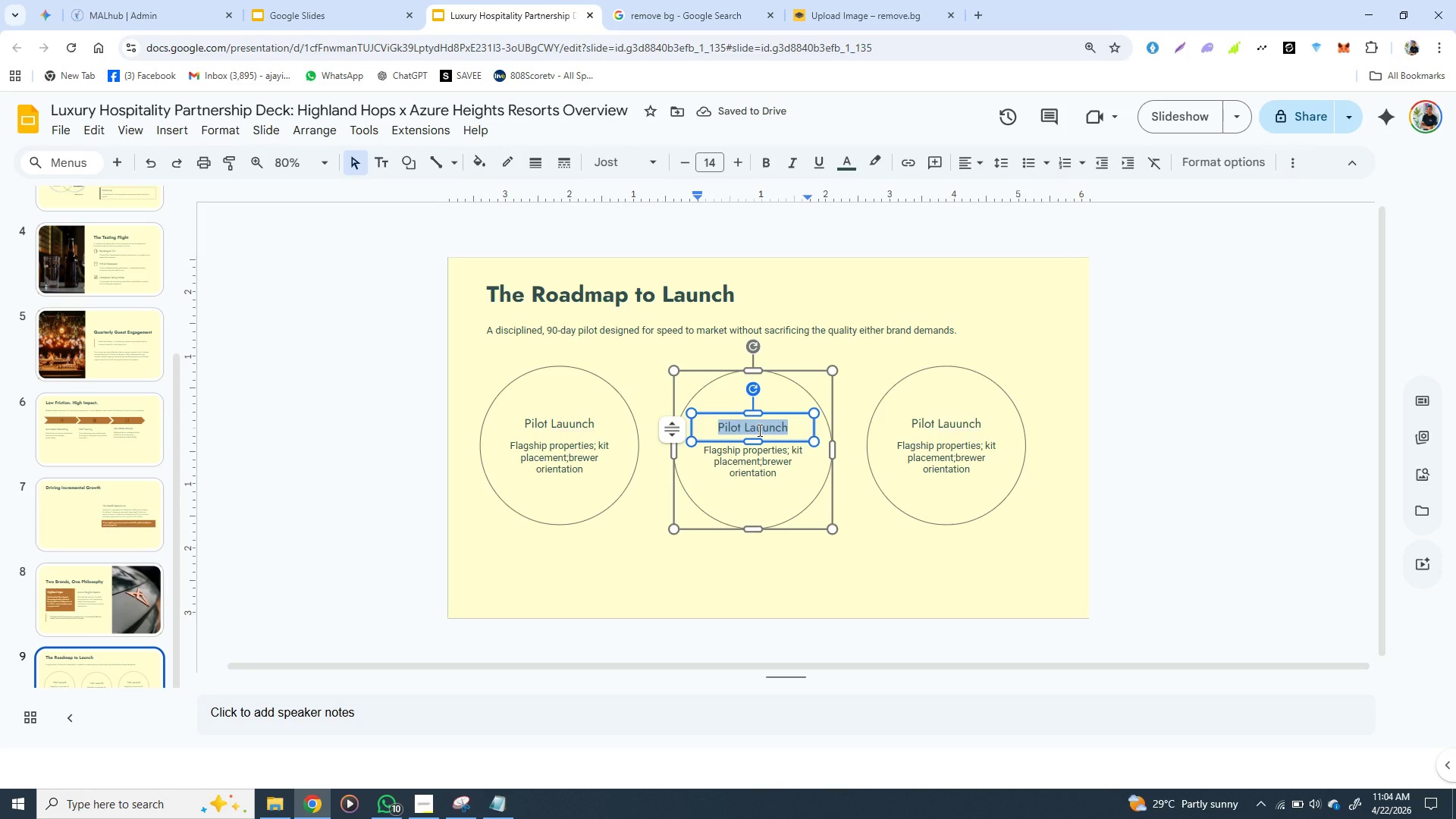 
type(Staff in)
 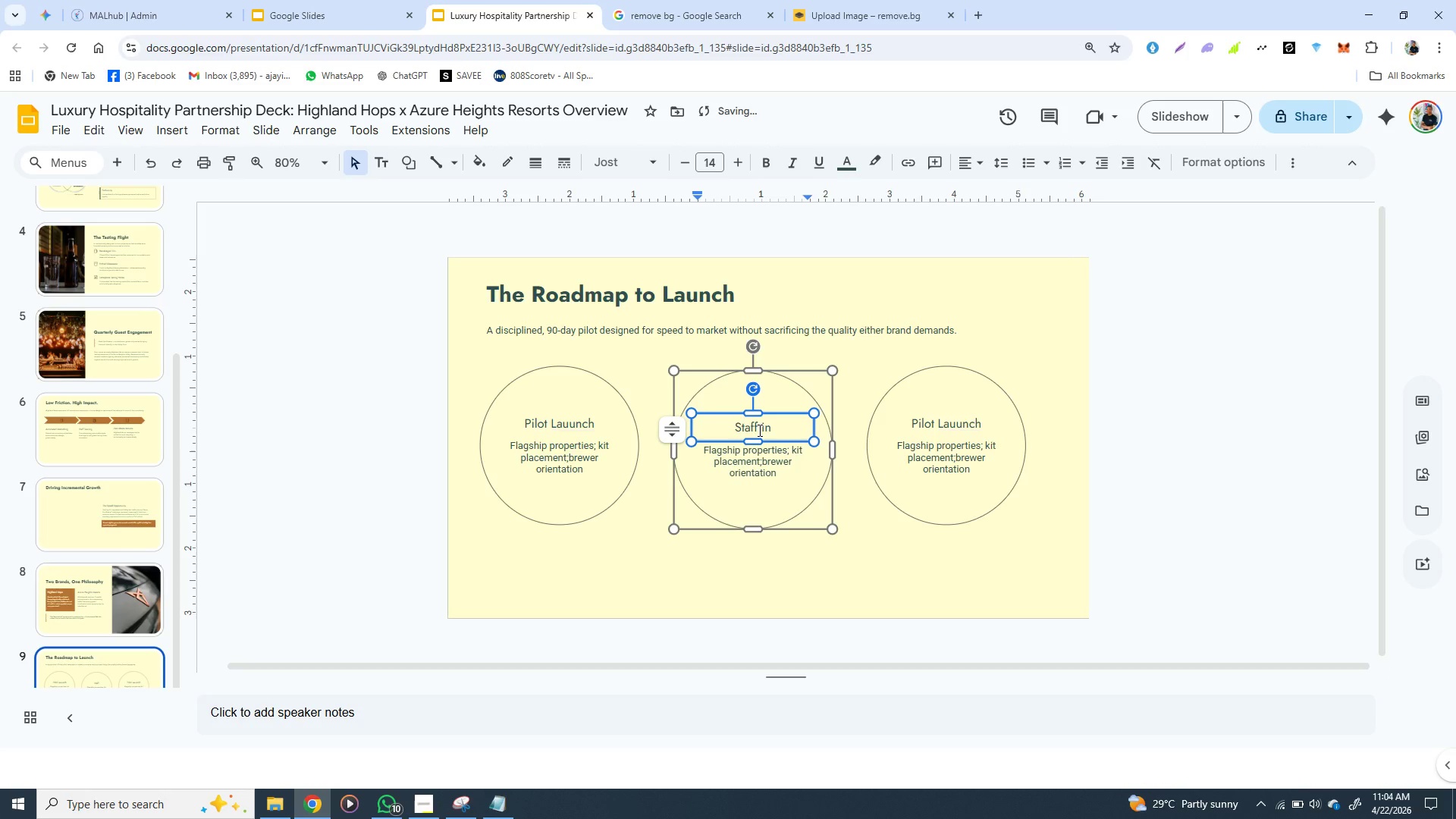 
wait(5.72)
 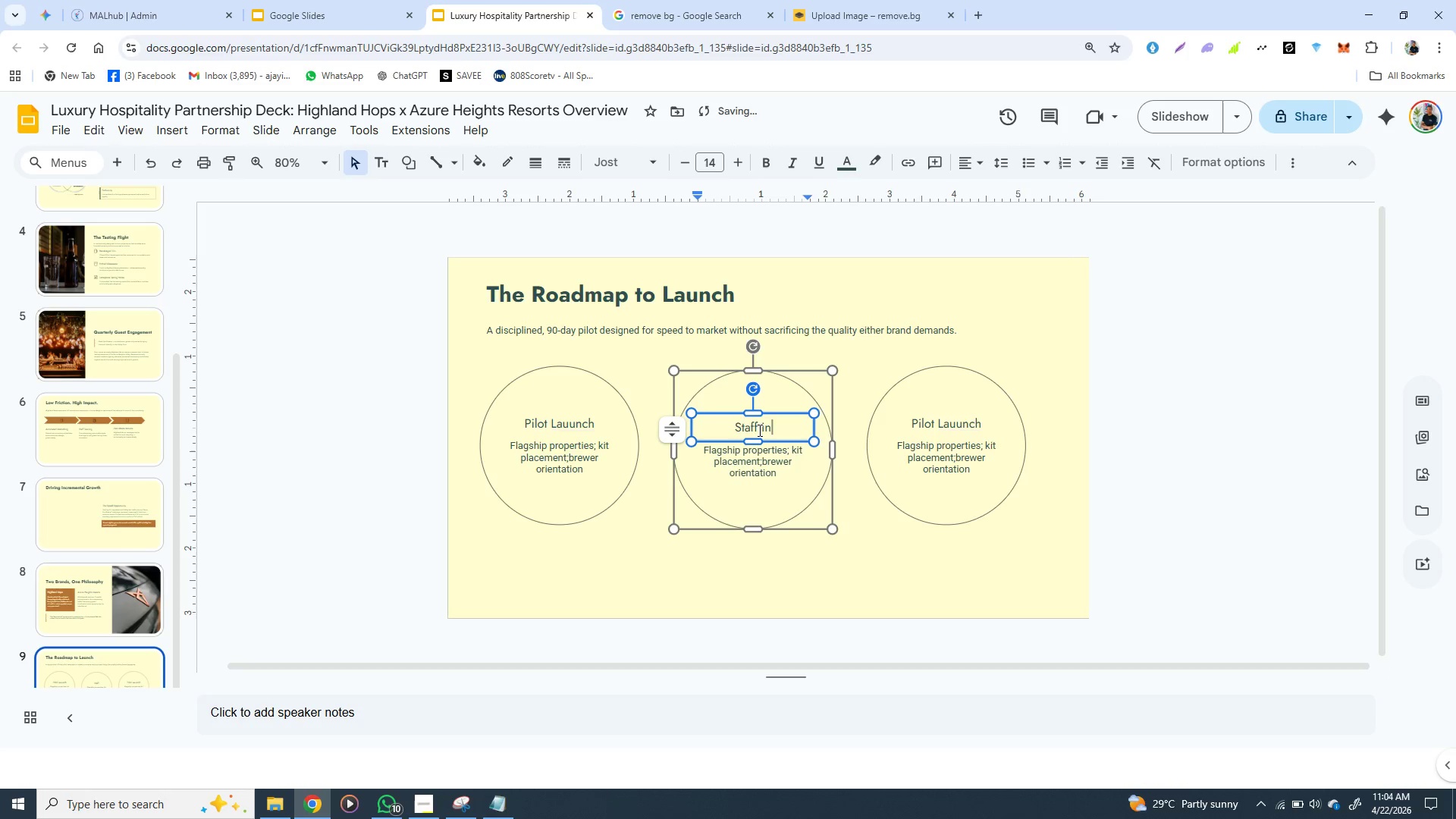 
type(ter)
 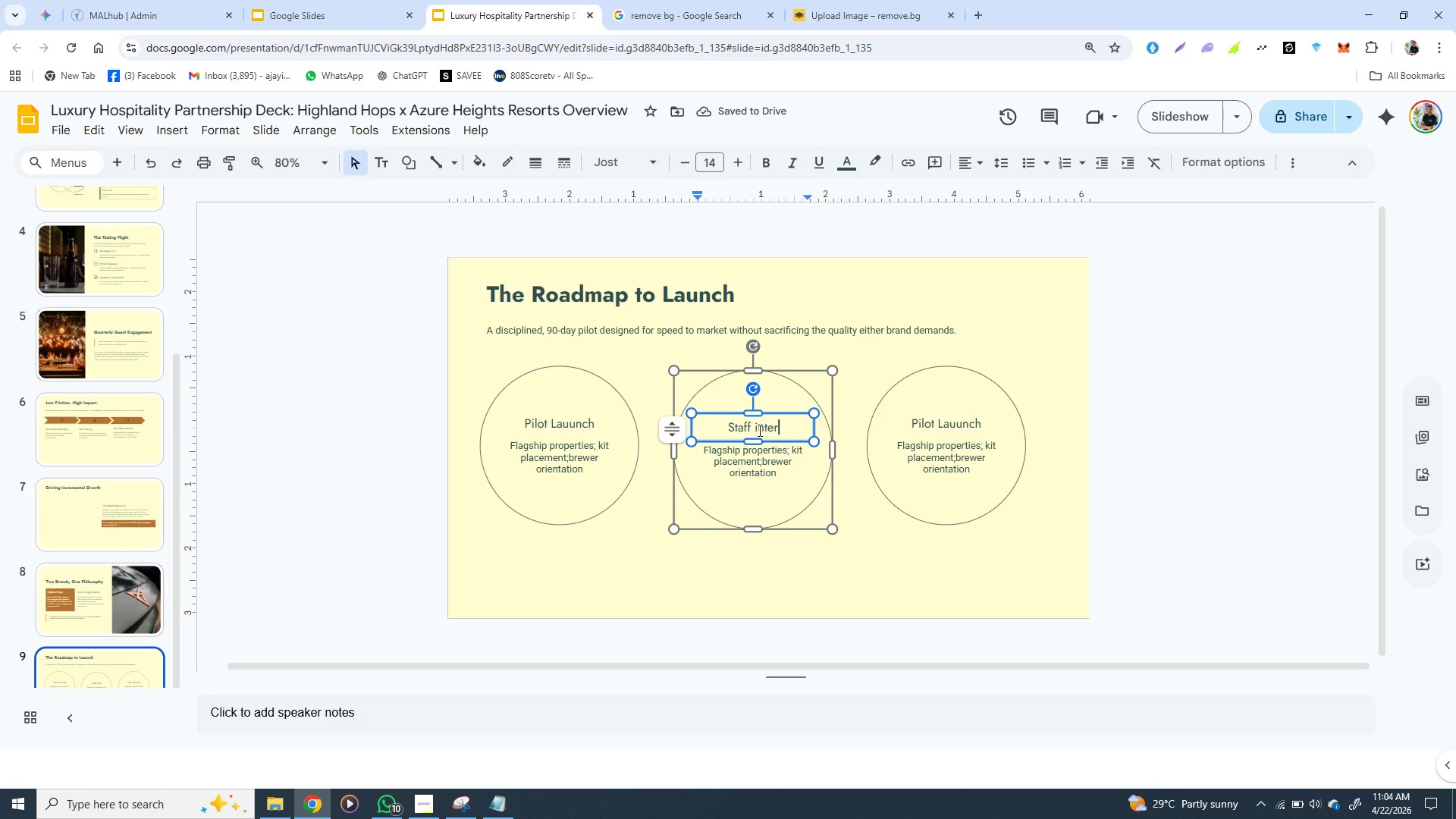 
key(Backspace)
type(gra)
 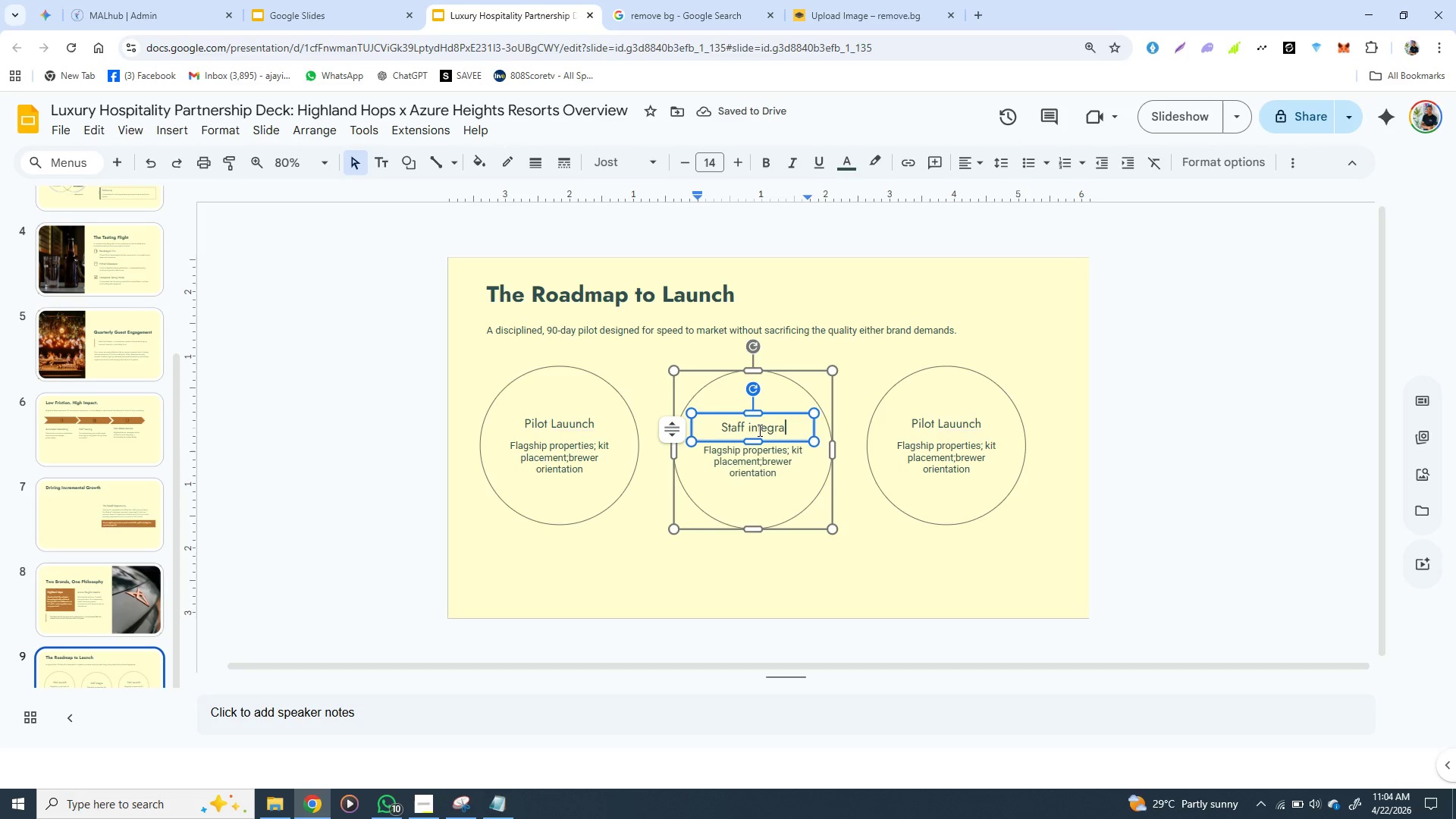 
wait(6.22)
 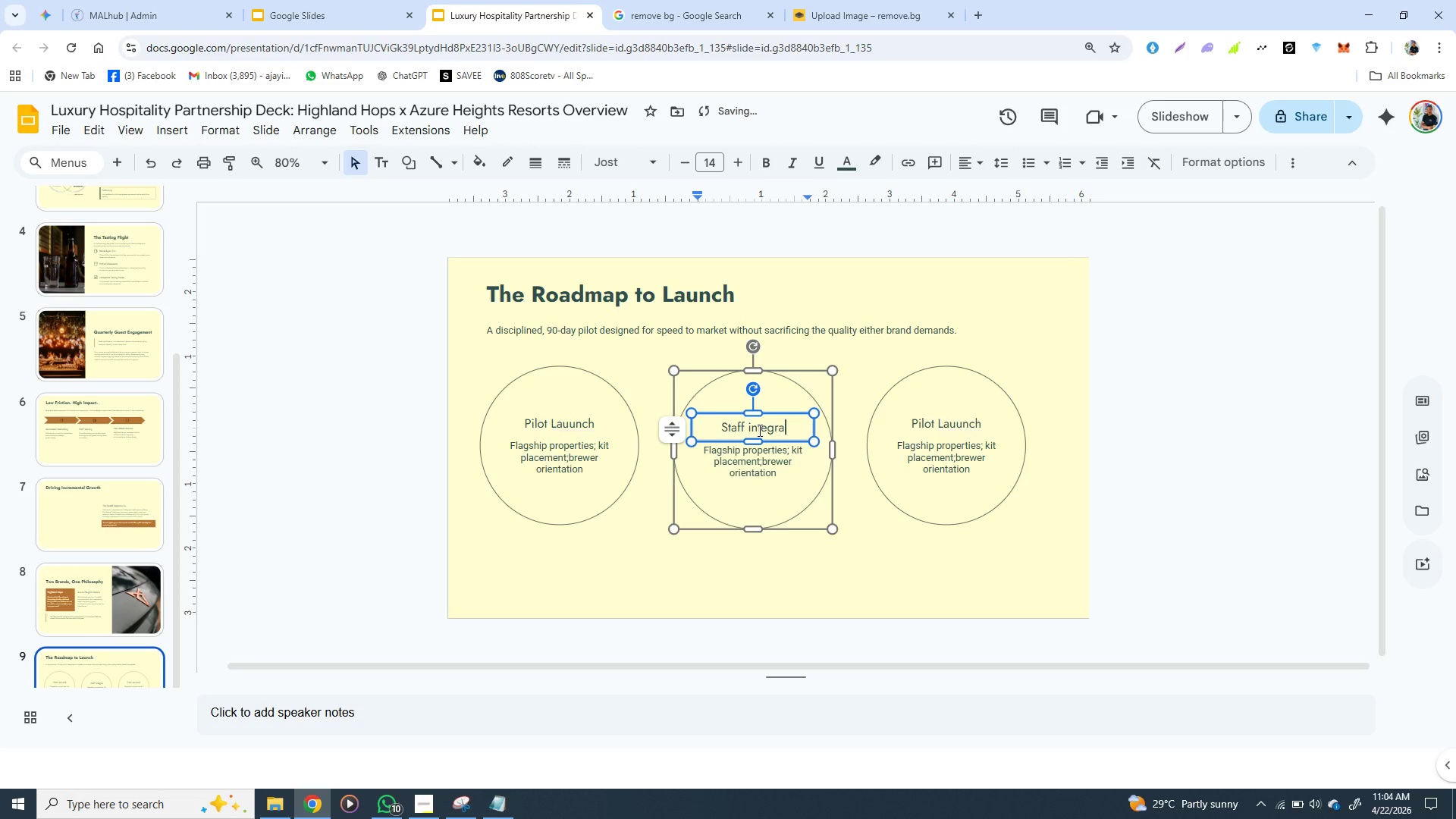 
type(tion)
 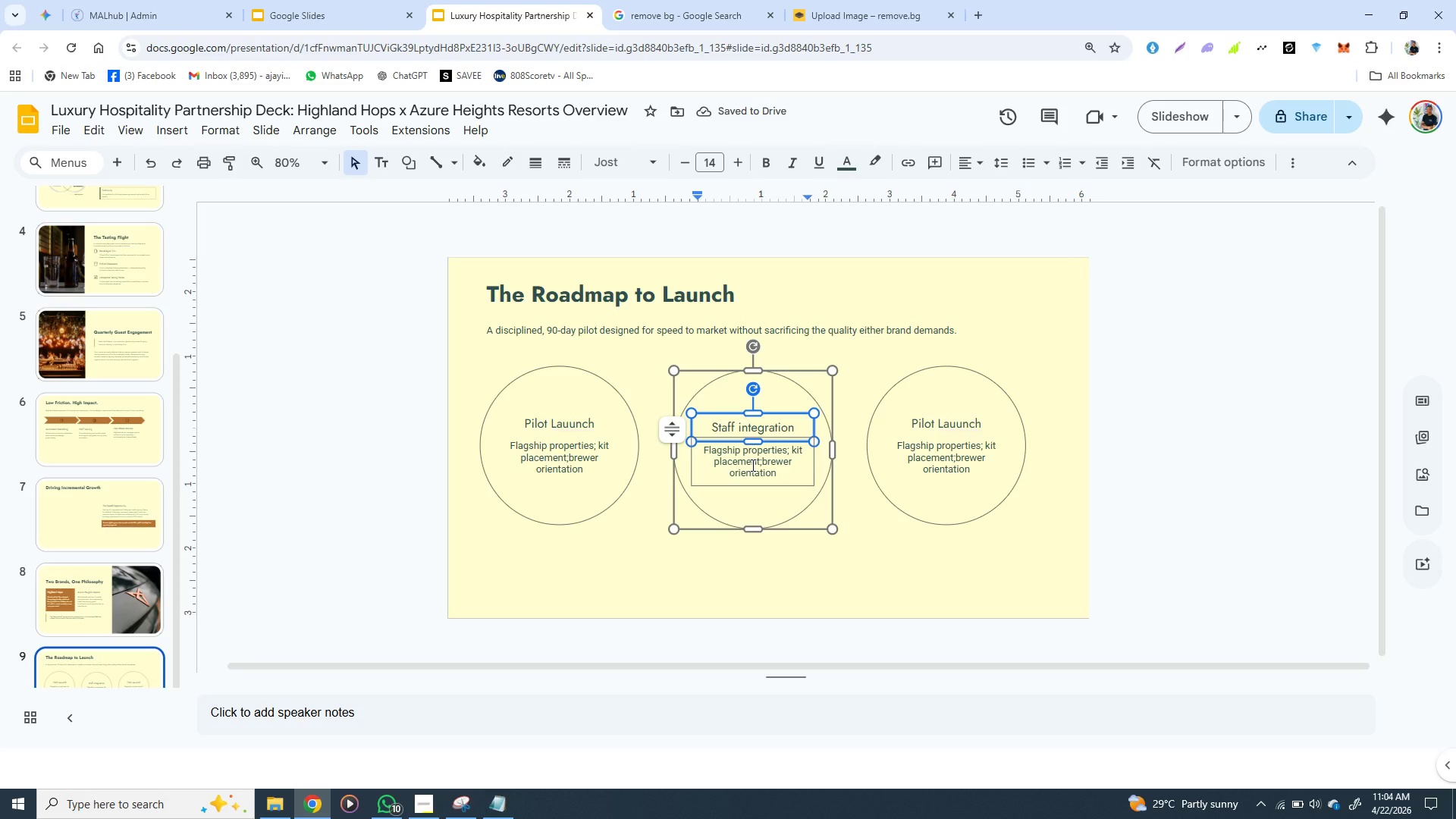 
double_click([752, 465])
 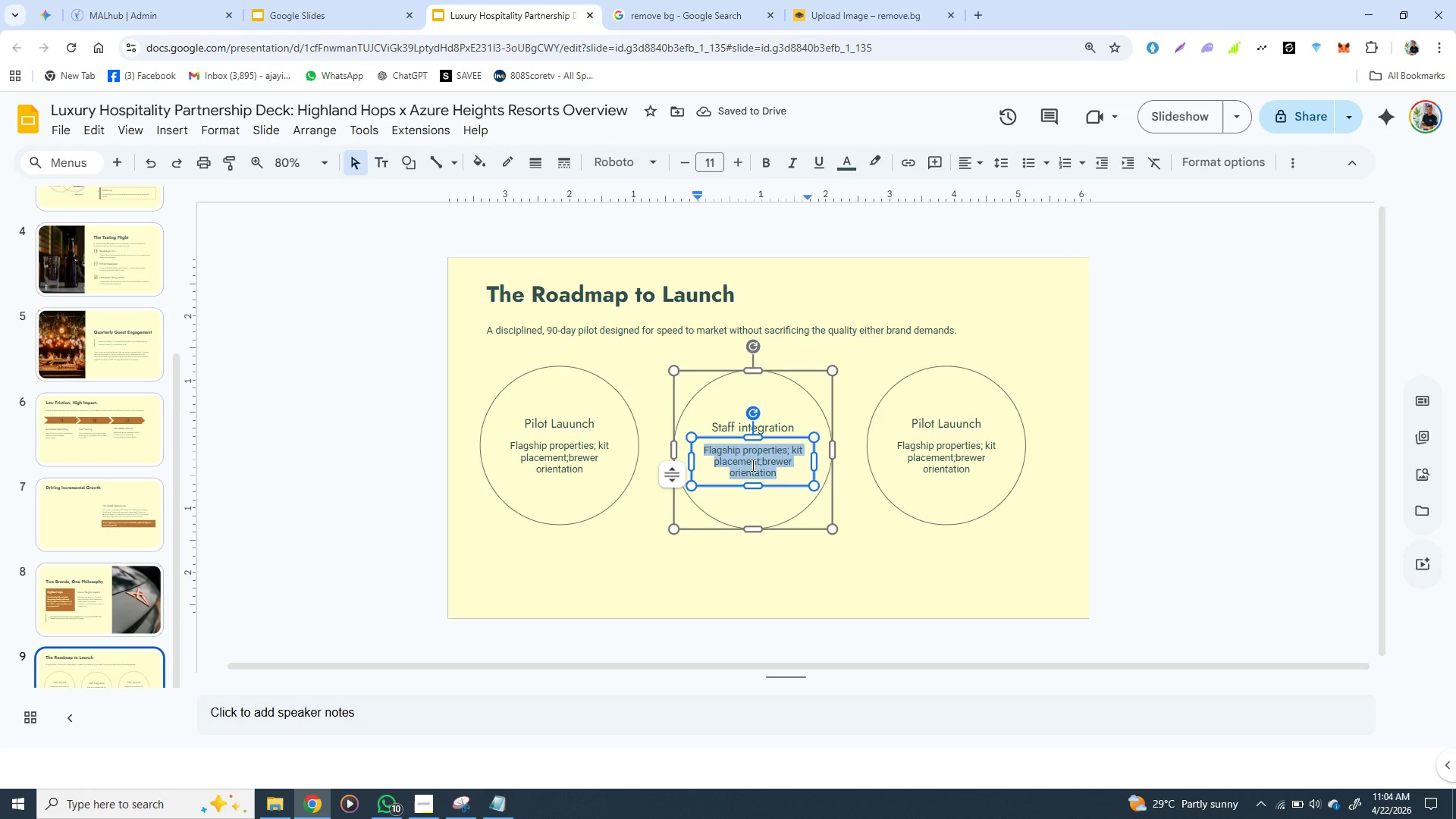 
triple_click([752, 465])
 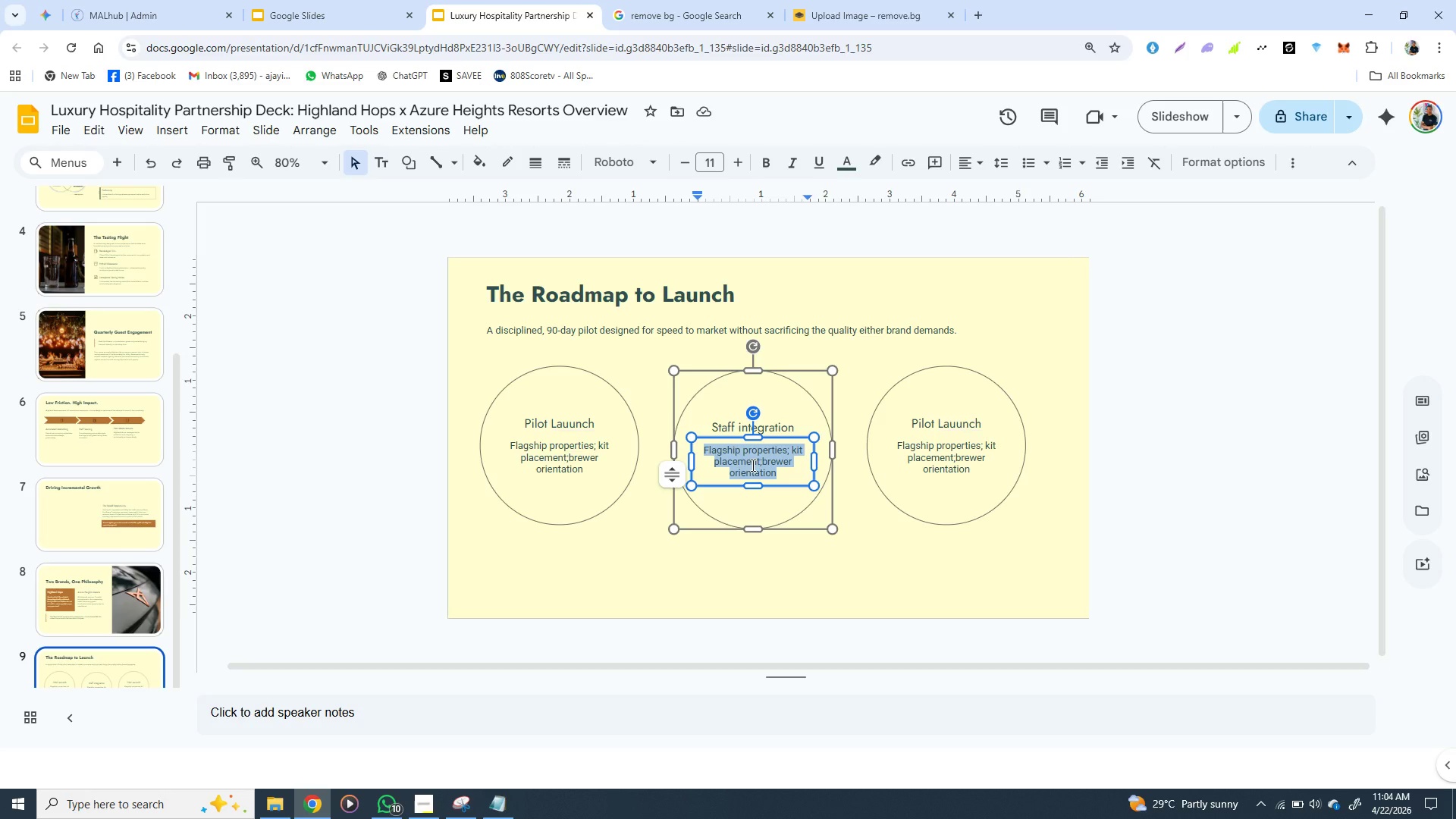 
key(Shift+T)
 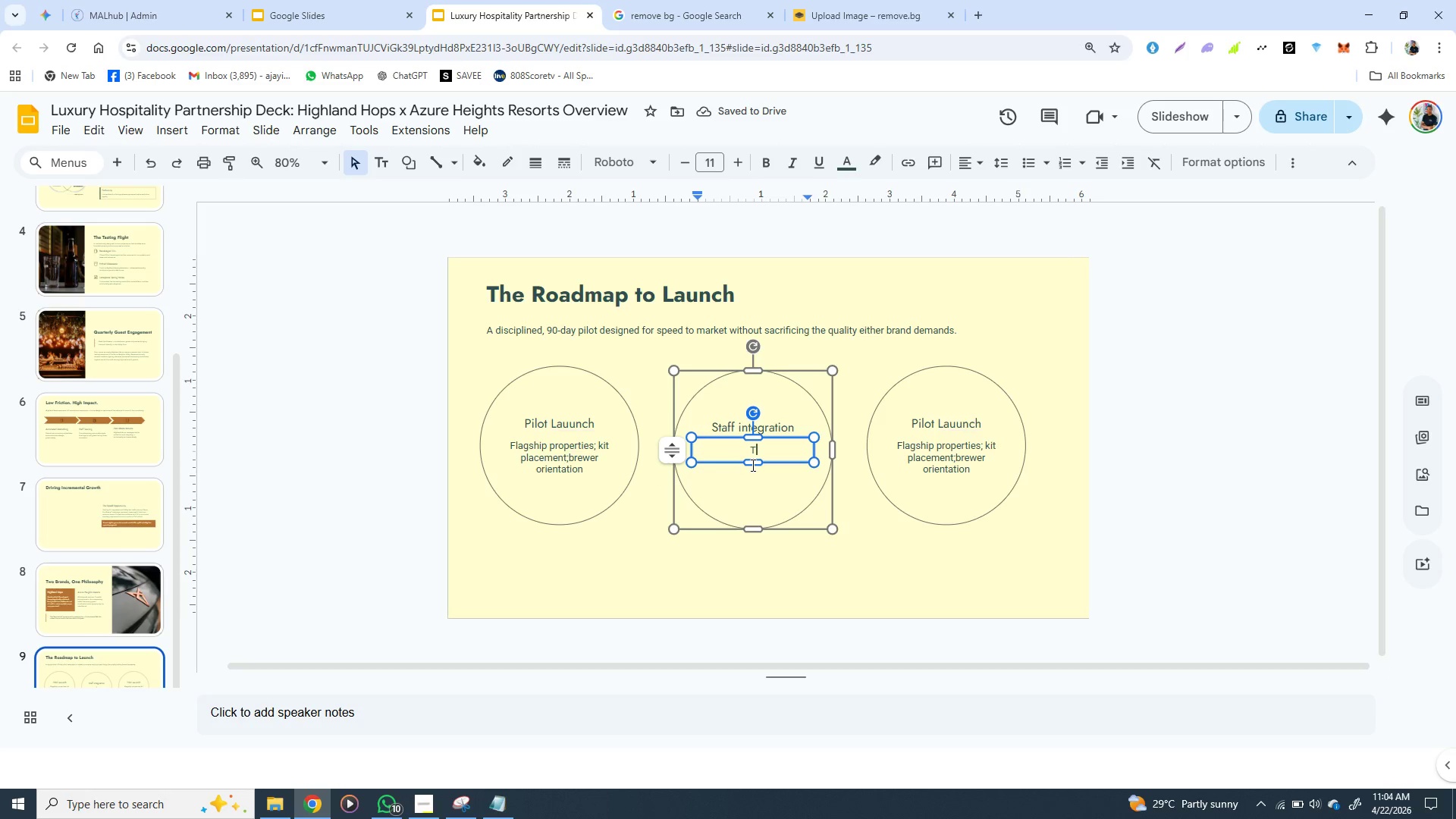 
type(raining )
 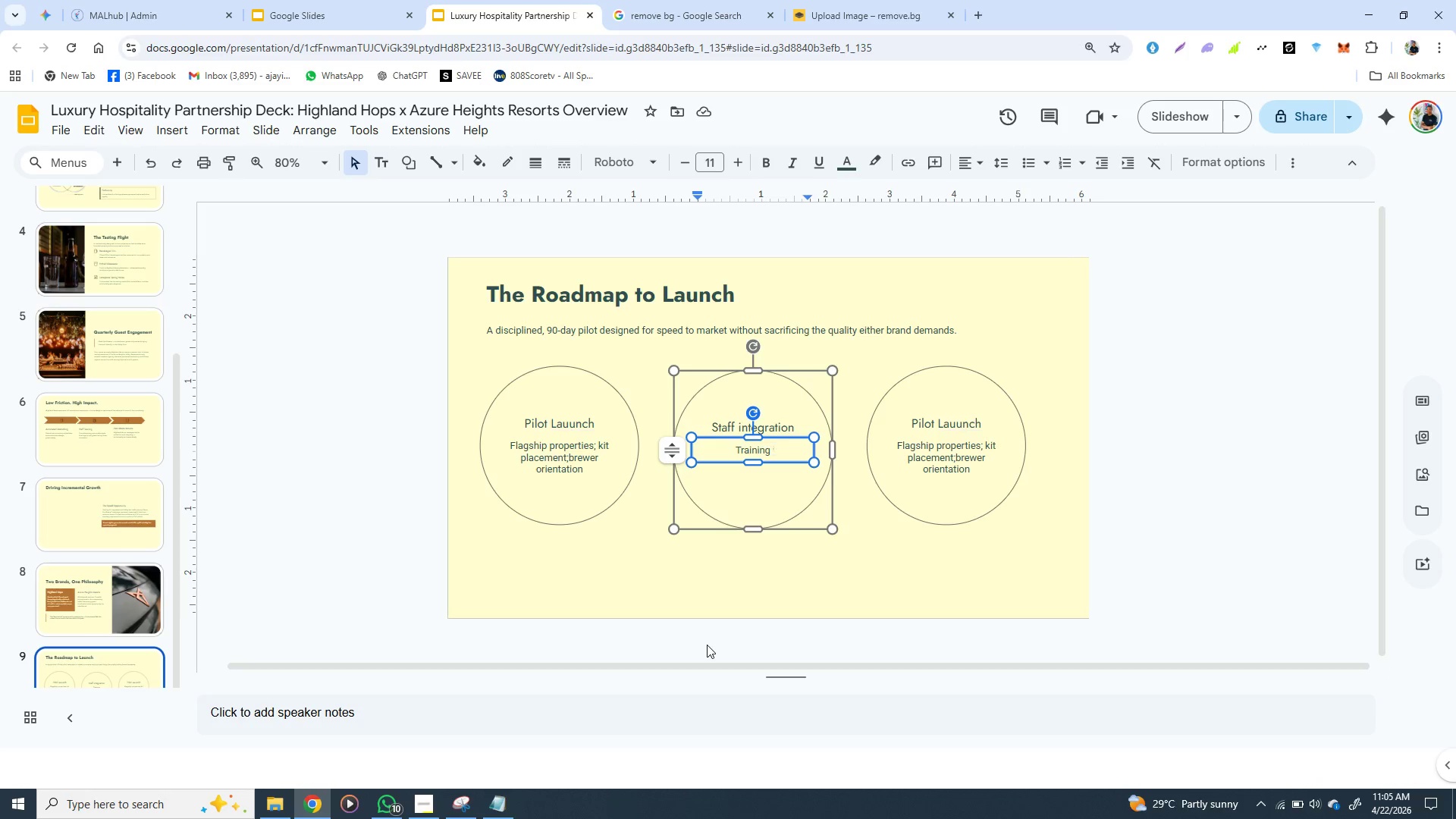 
wait(51.98)
 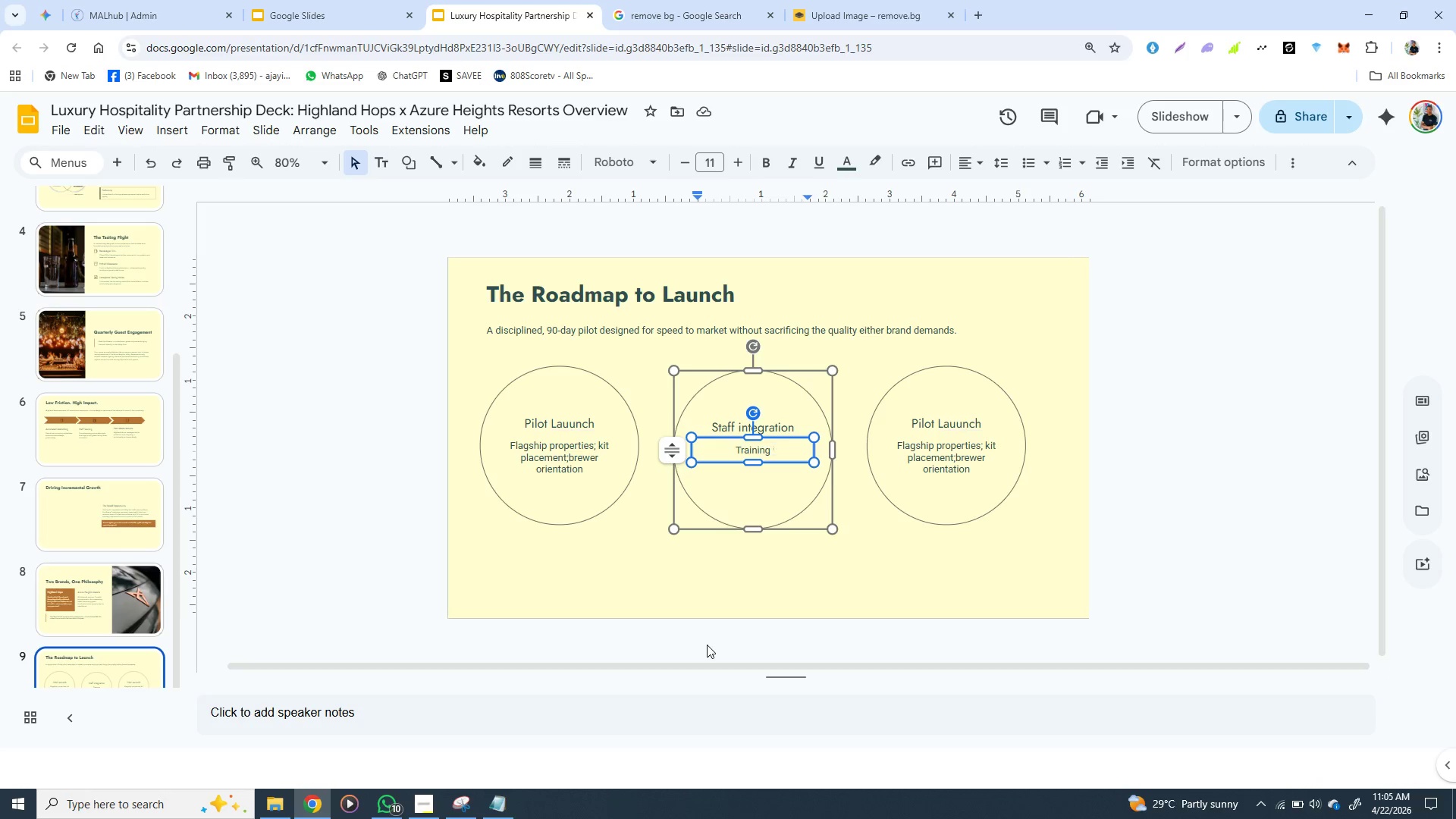 
type(rollout)
 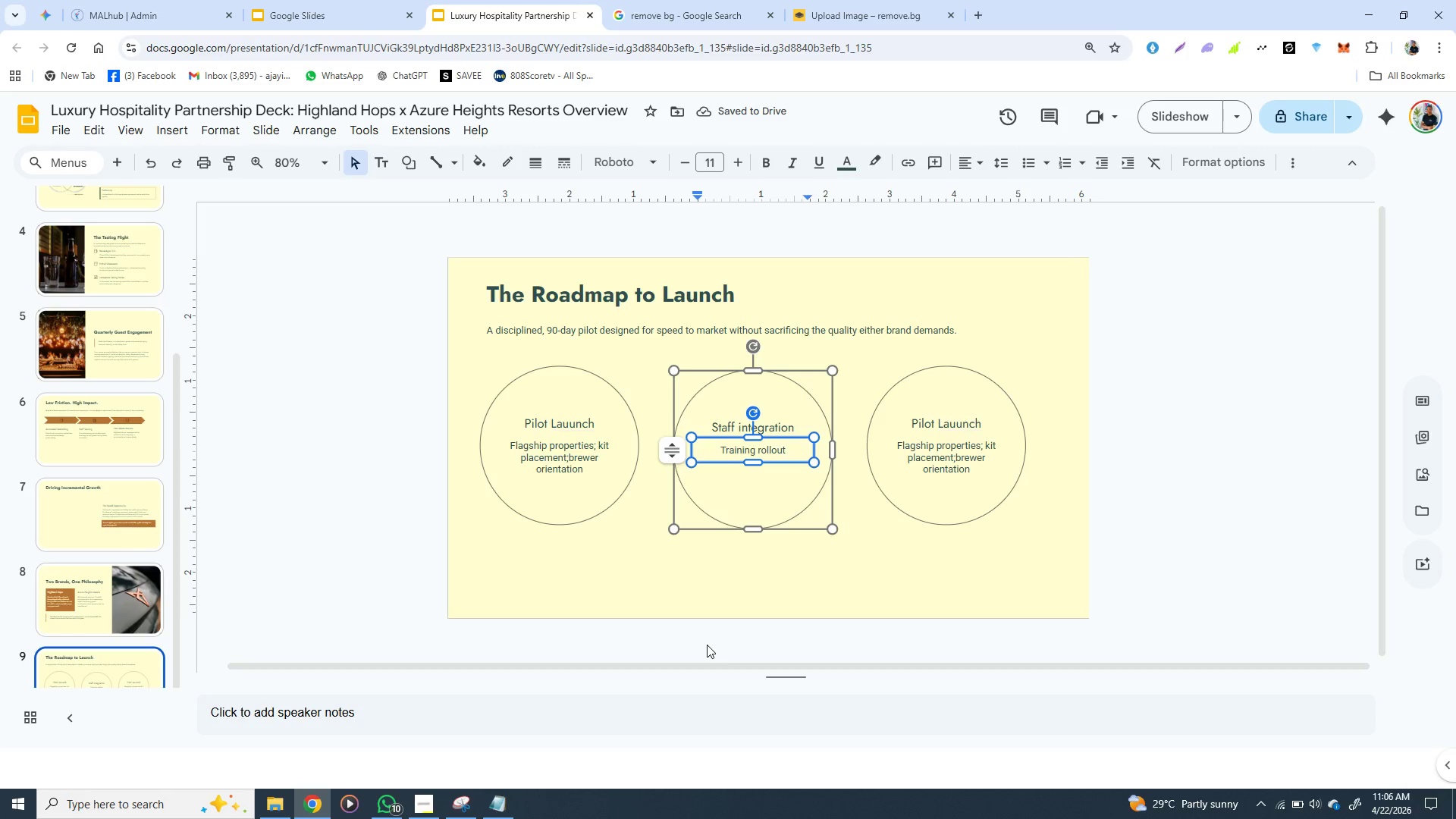 
wait(5.53)
 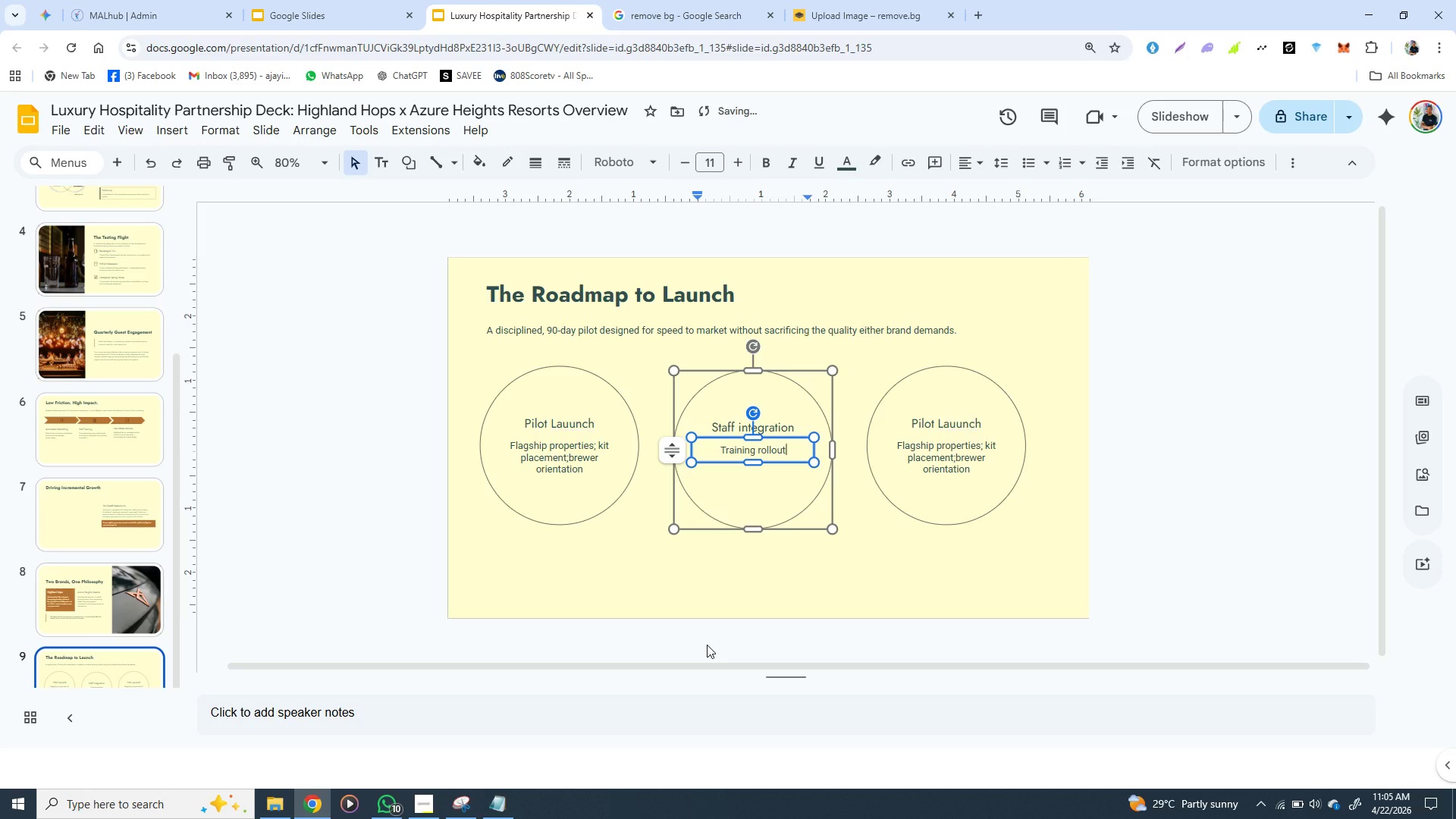 
type(; fee)
 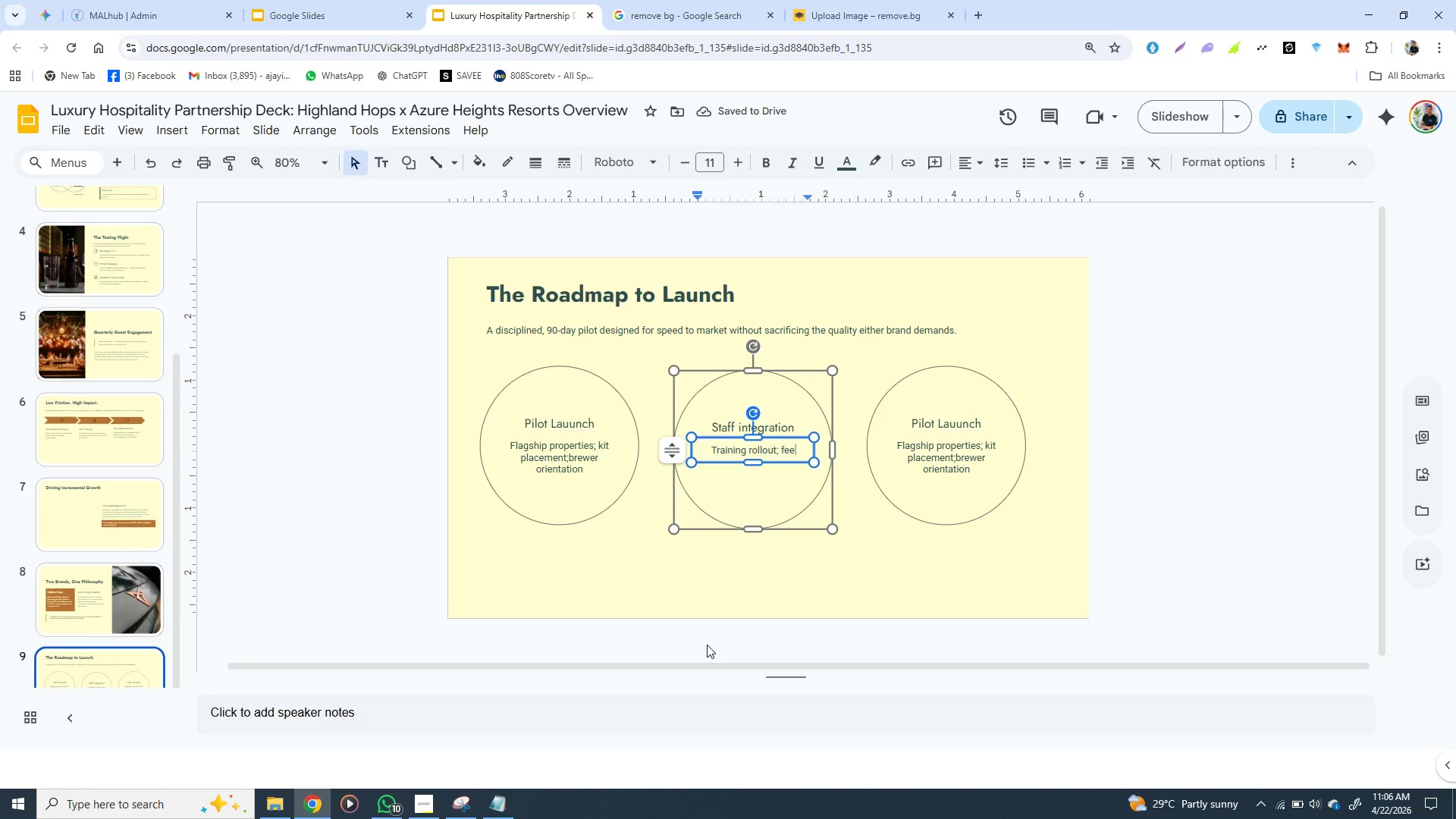 
type(dback)
 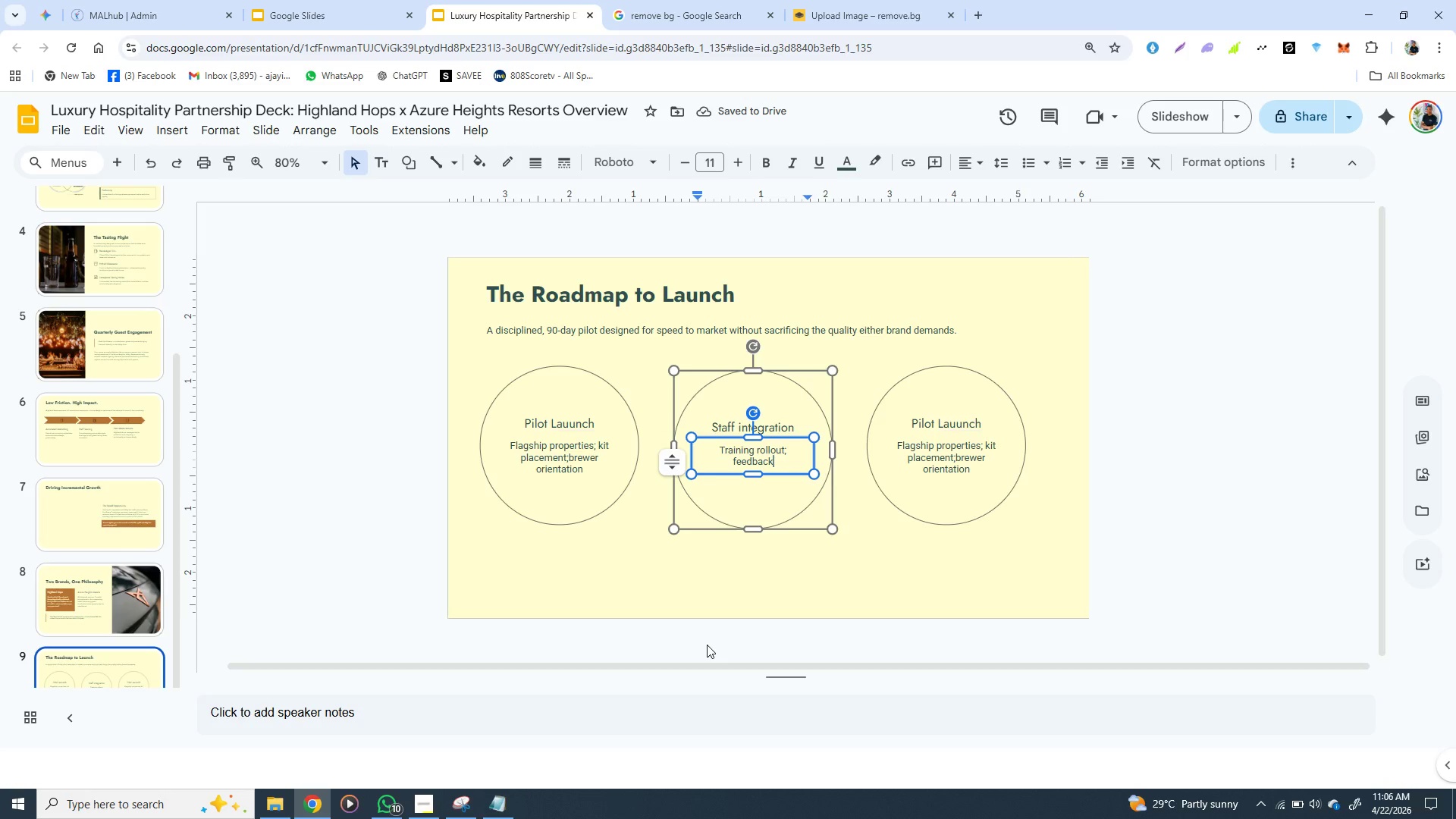 
wait(5.59)
 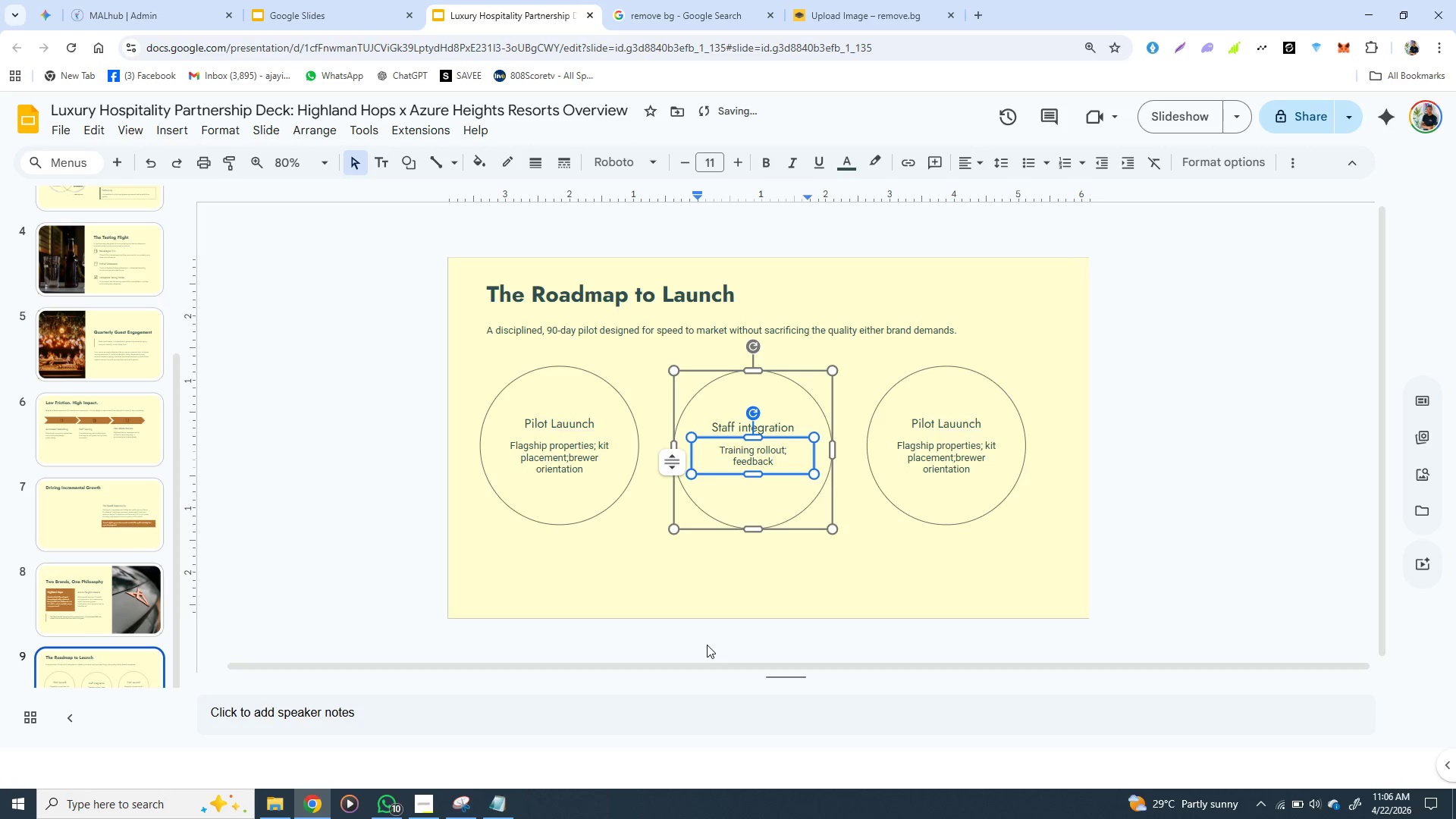 
type( loops)
 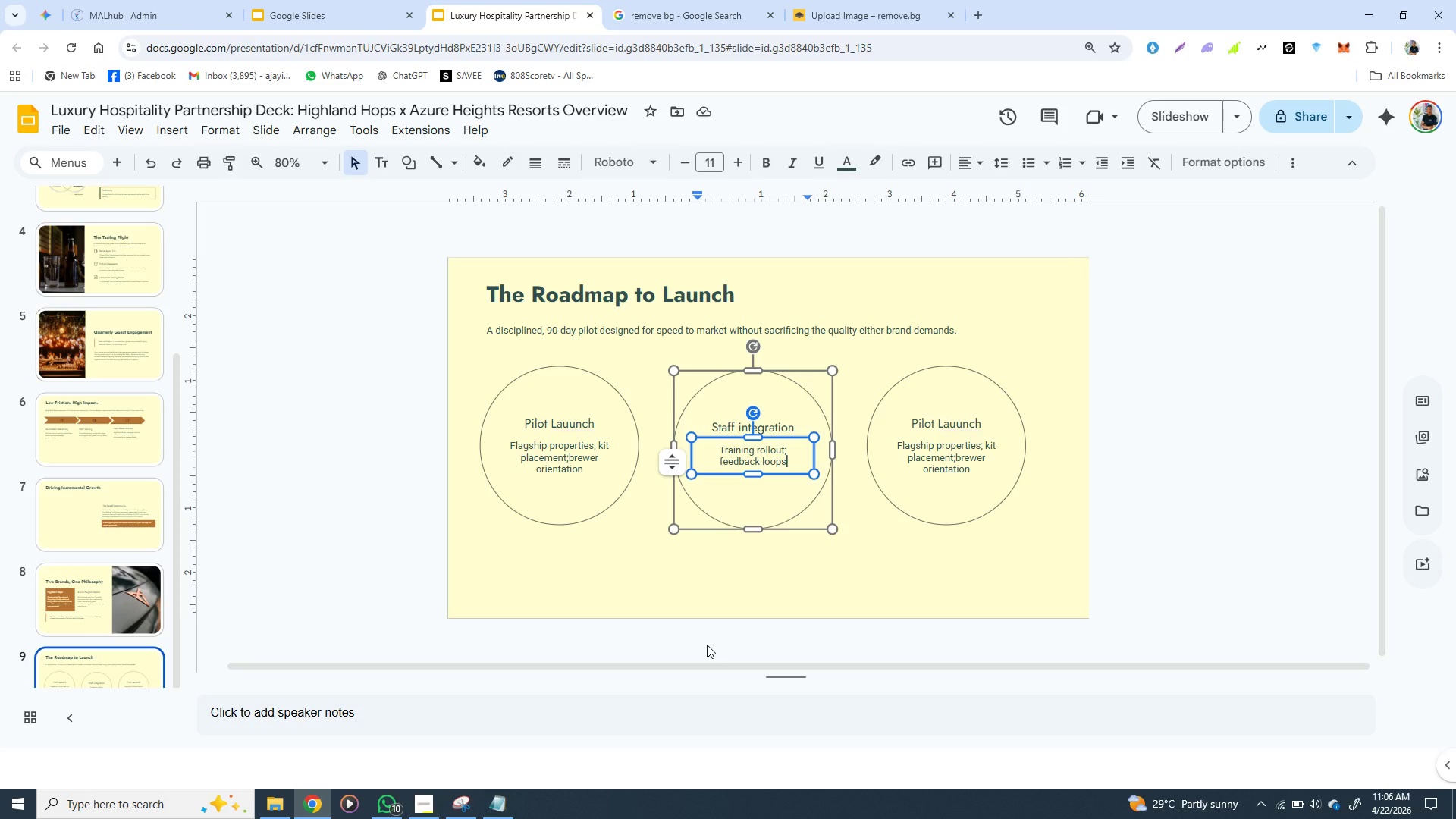 
wait(13.7)
 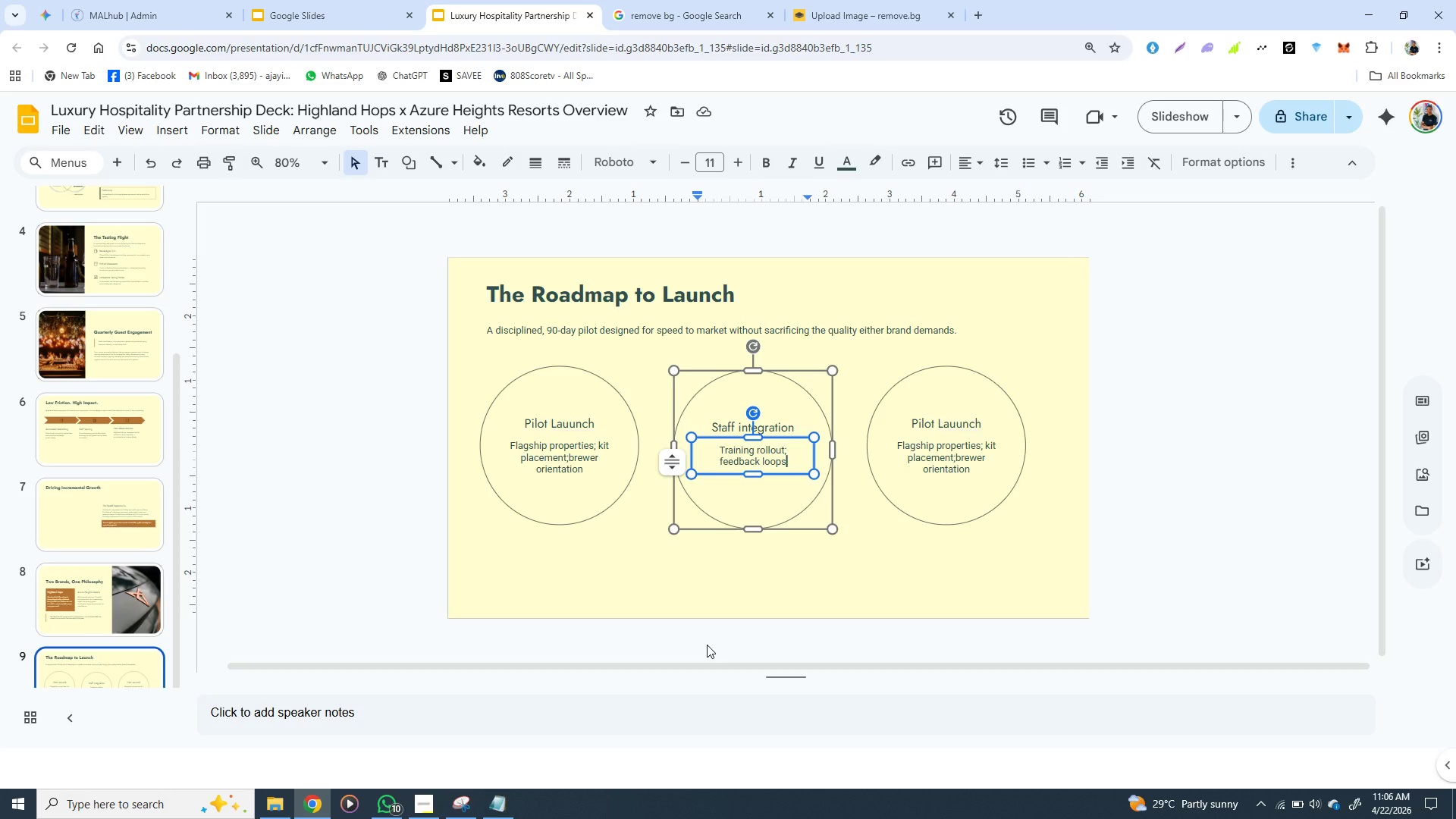 
key(Semicolon)
 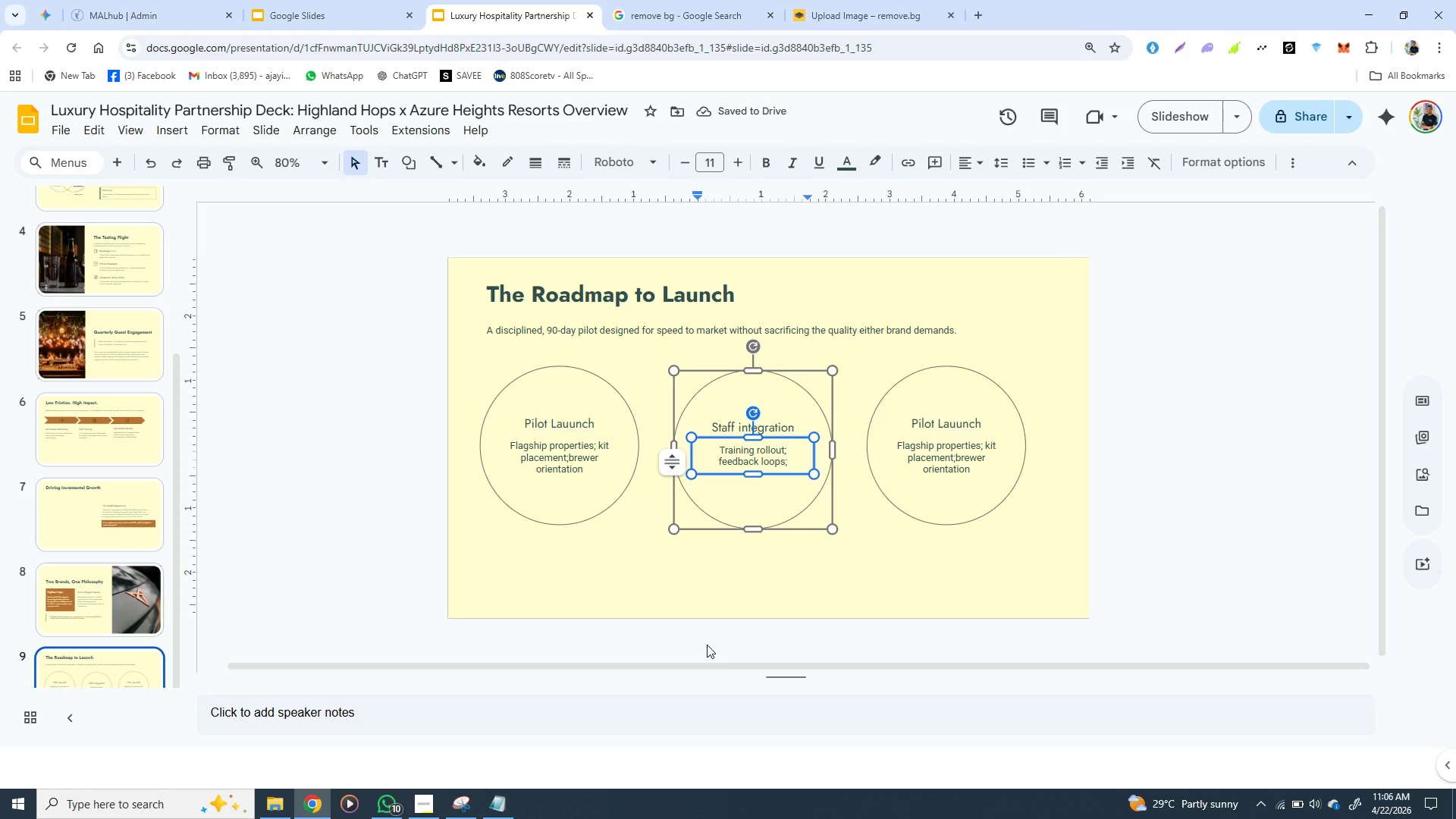 
key(Space)
 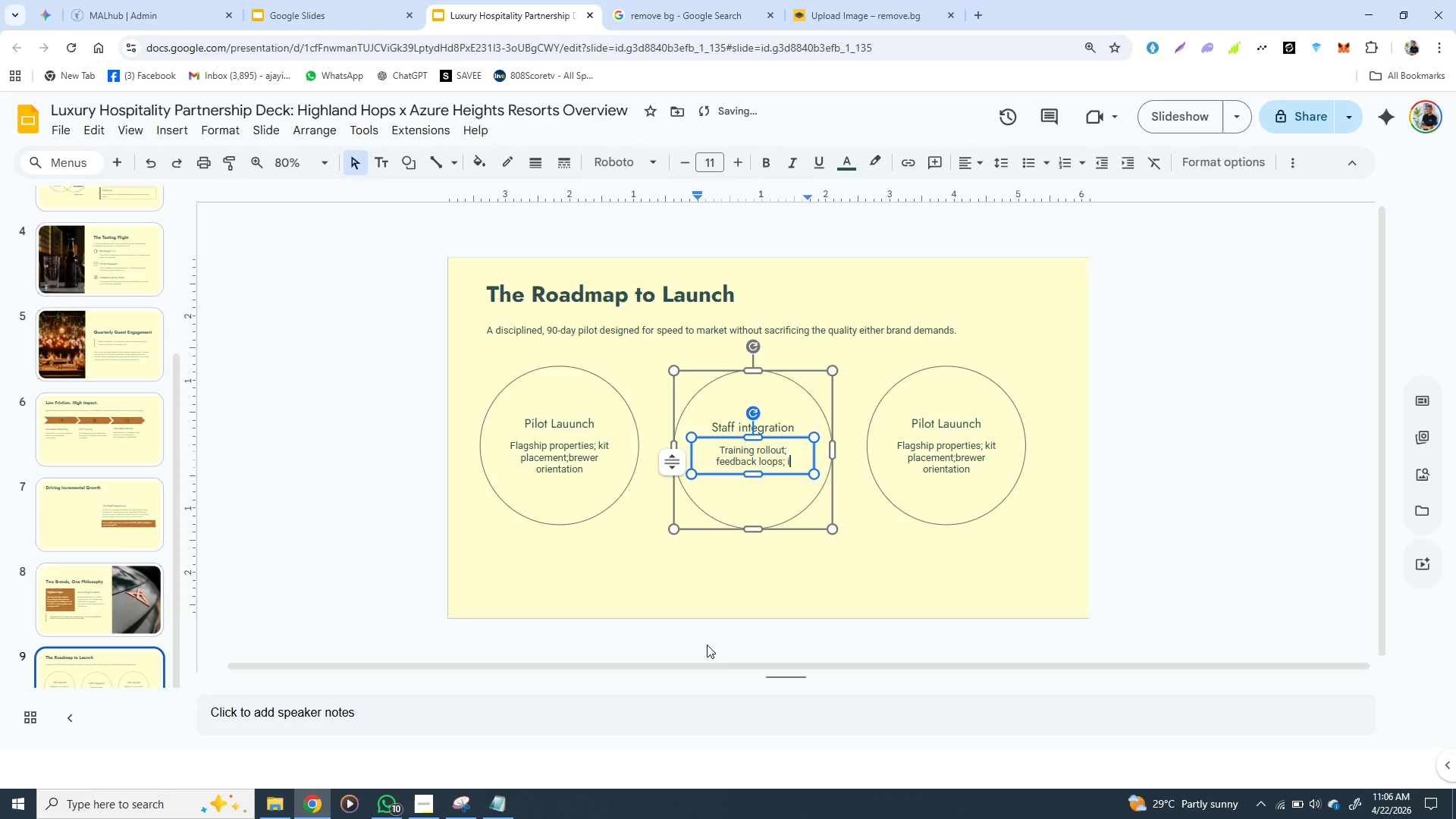 
key(I)
 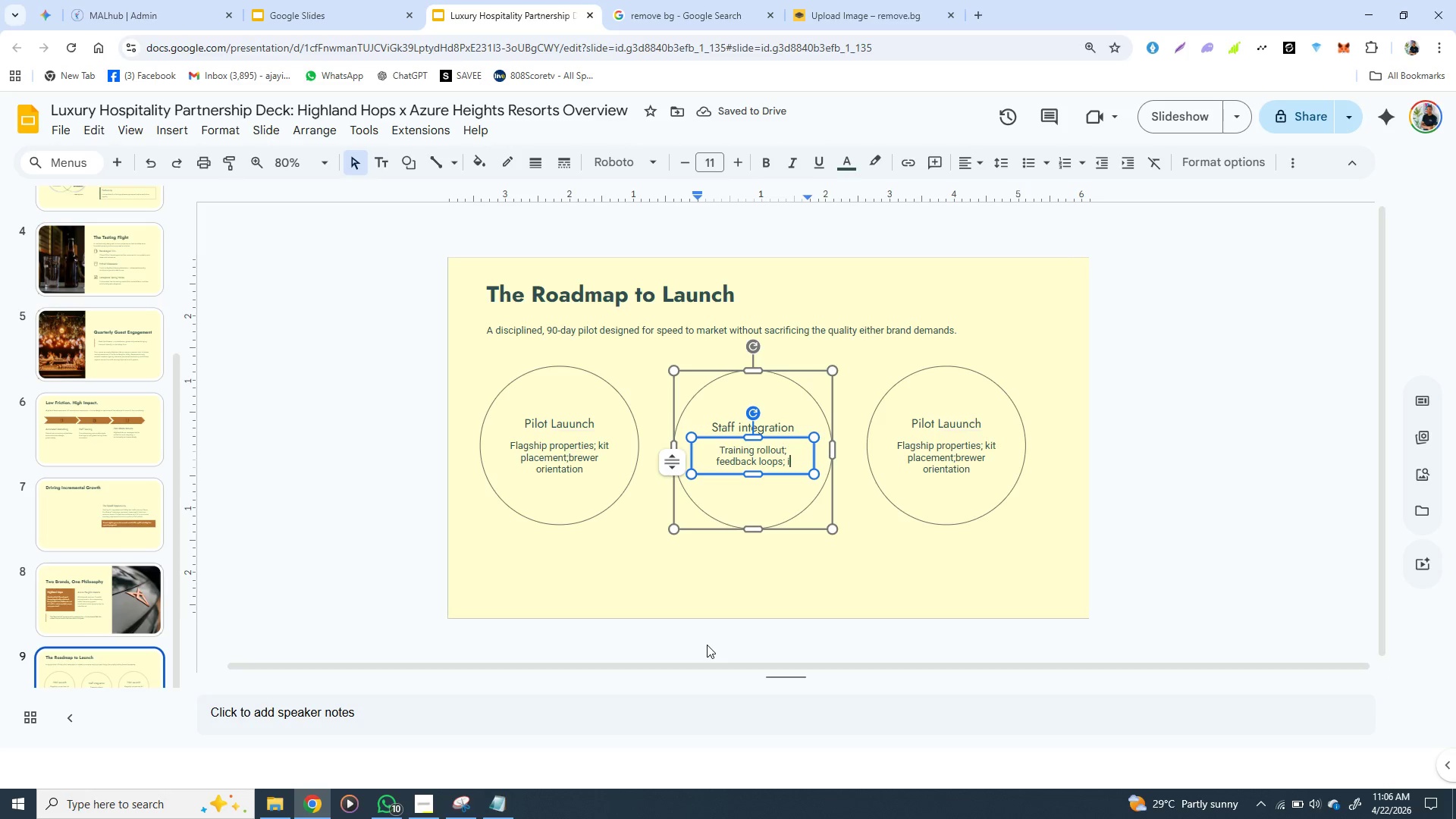 
type(nventory cali)
 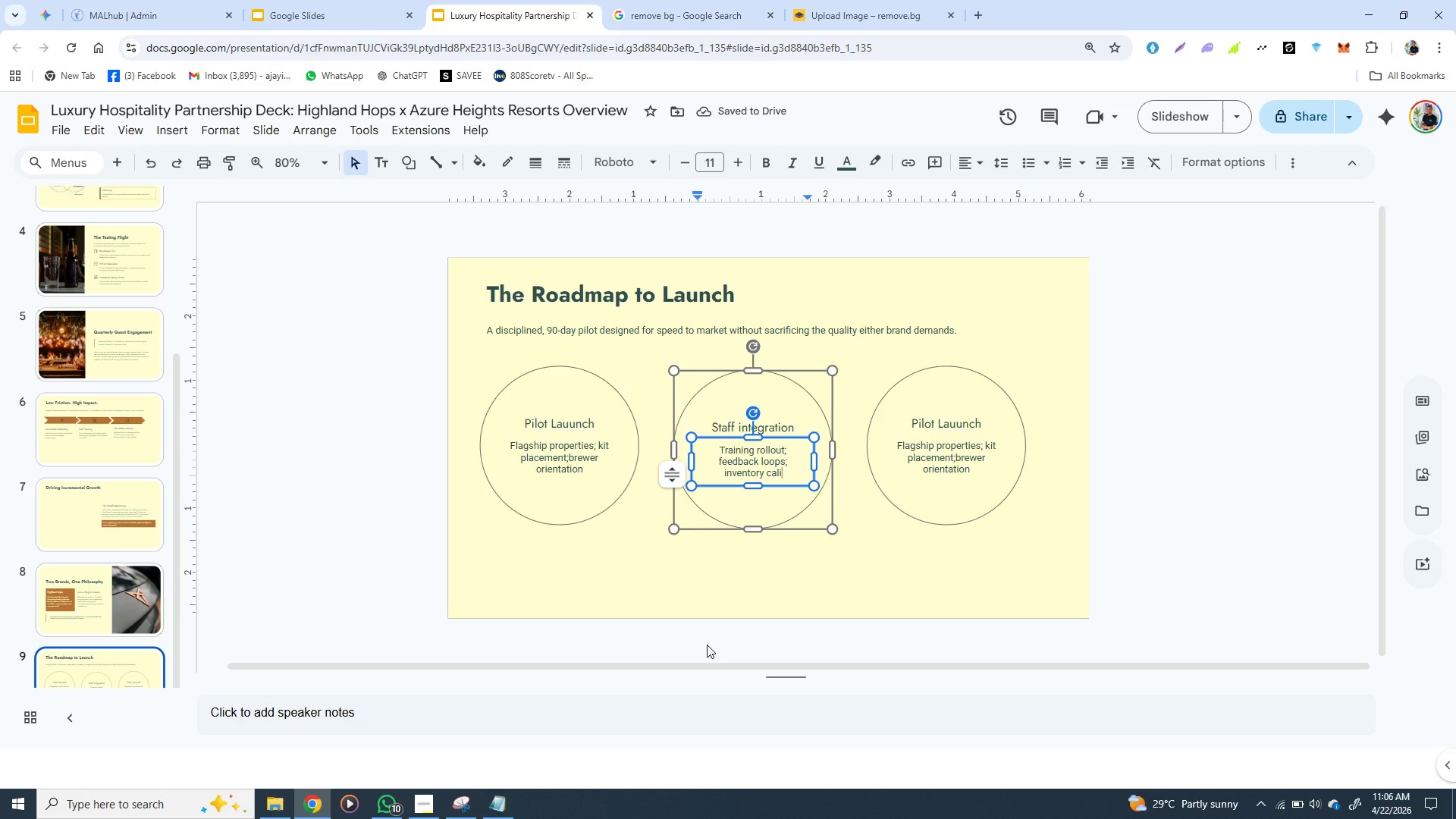 
type(bration)
 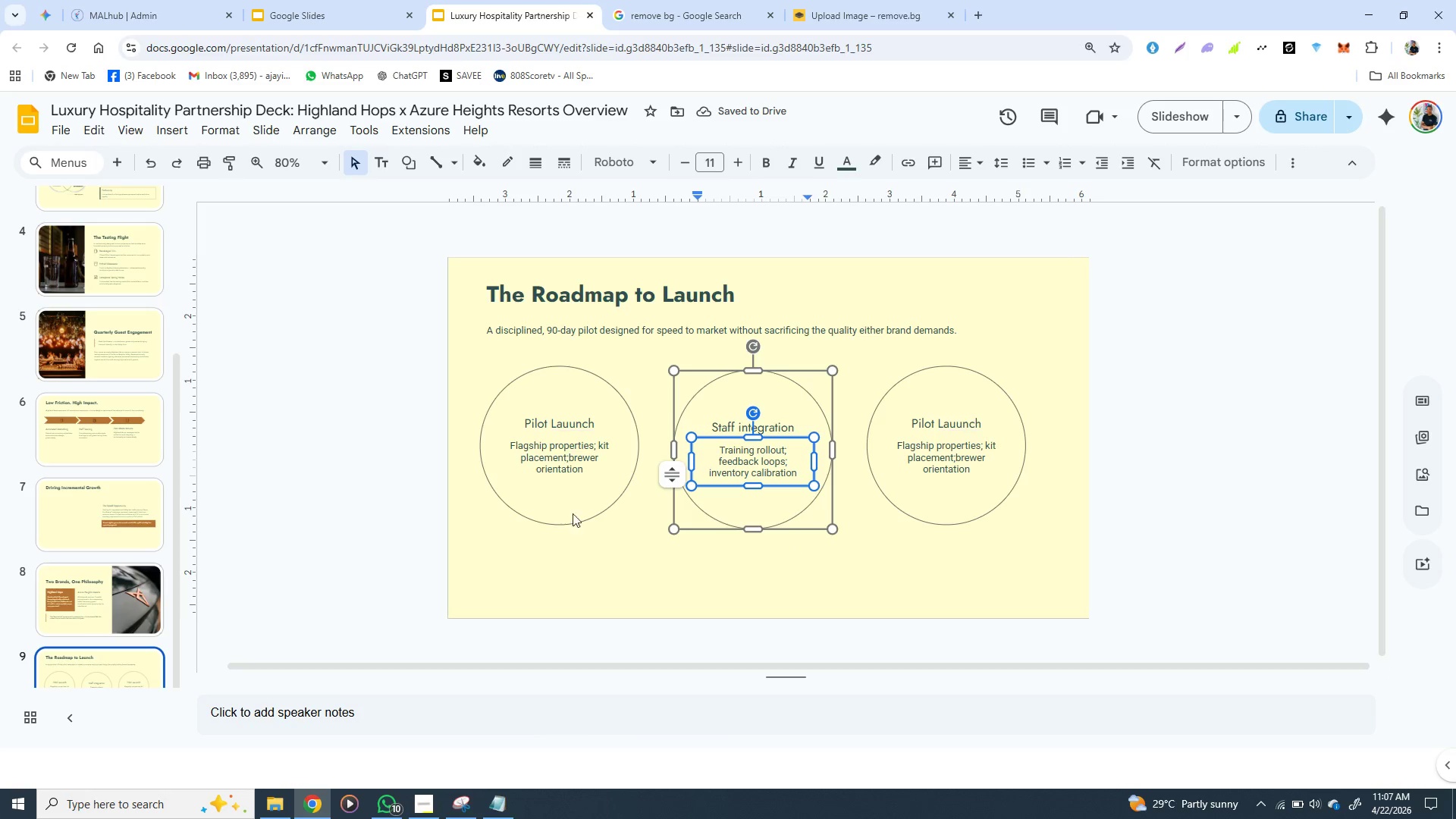 
wait(6.16)
 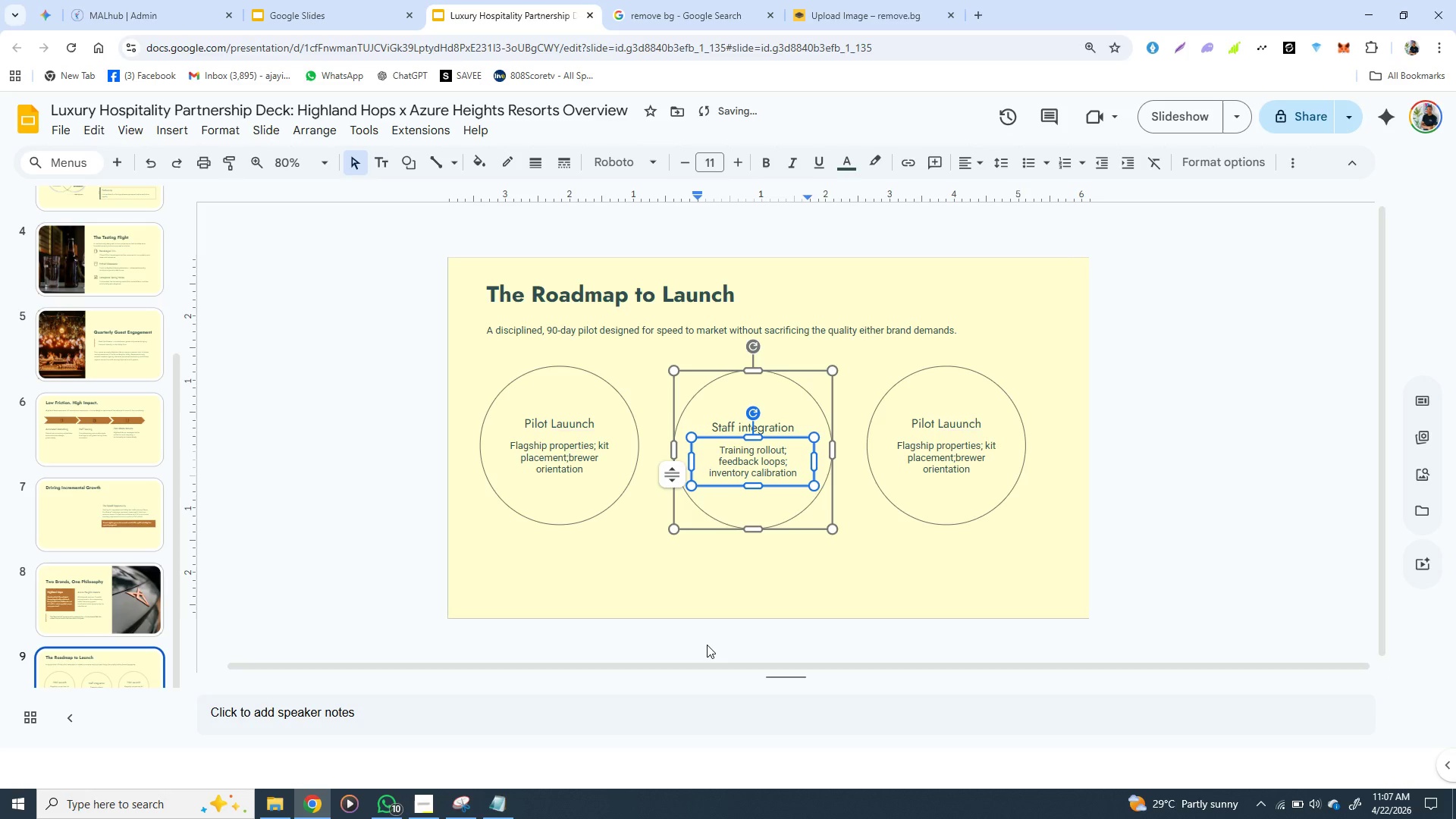 
left_click([1021, 358])
 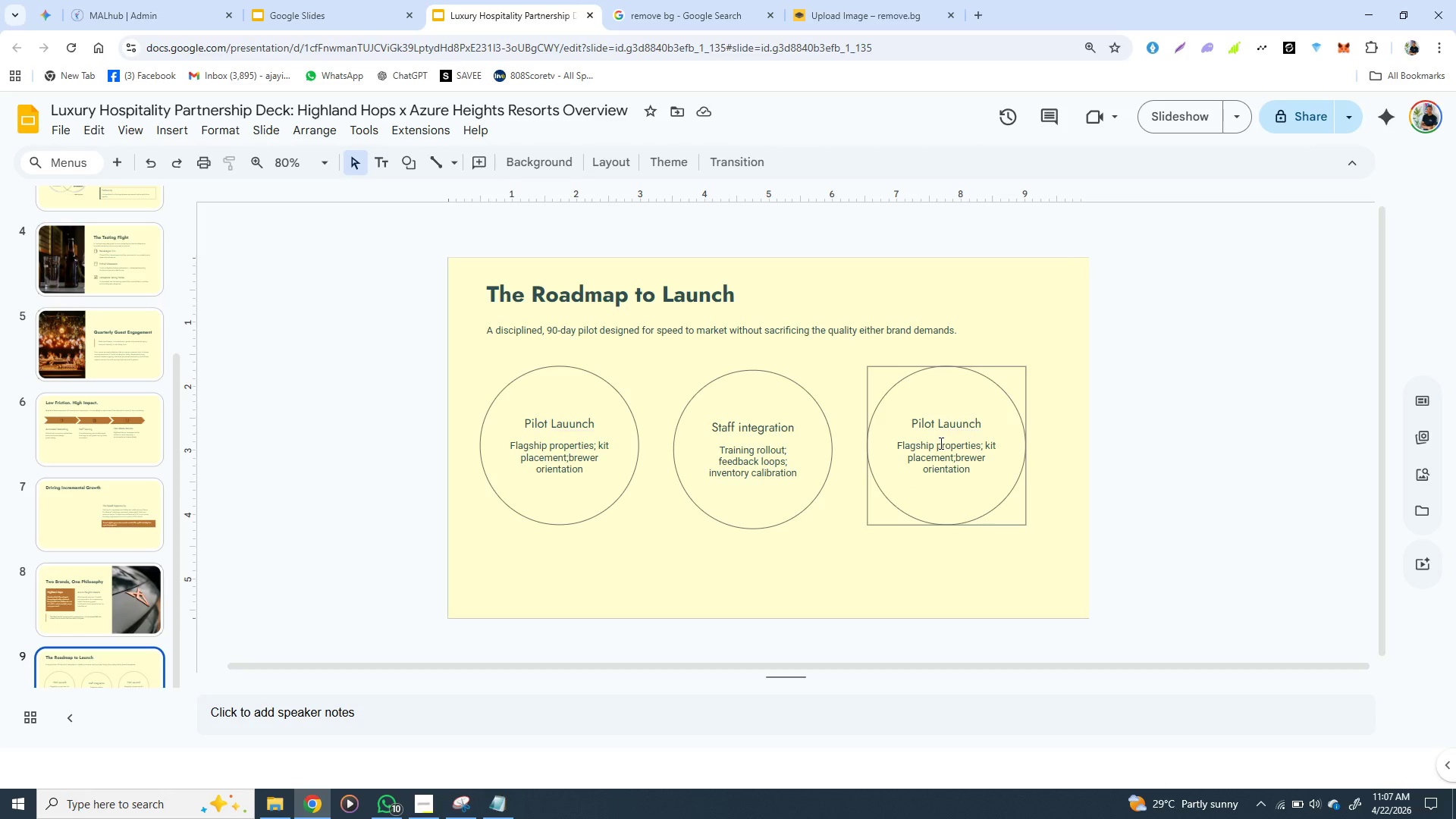 
wait(7.5)
 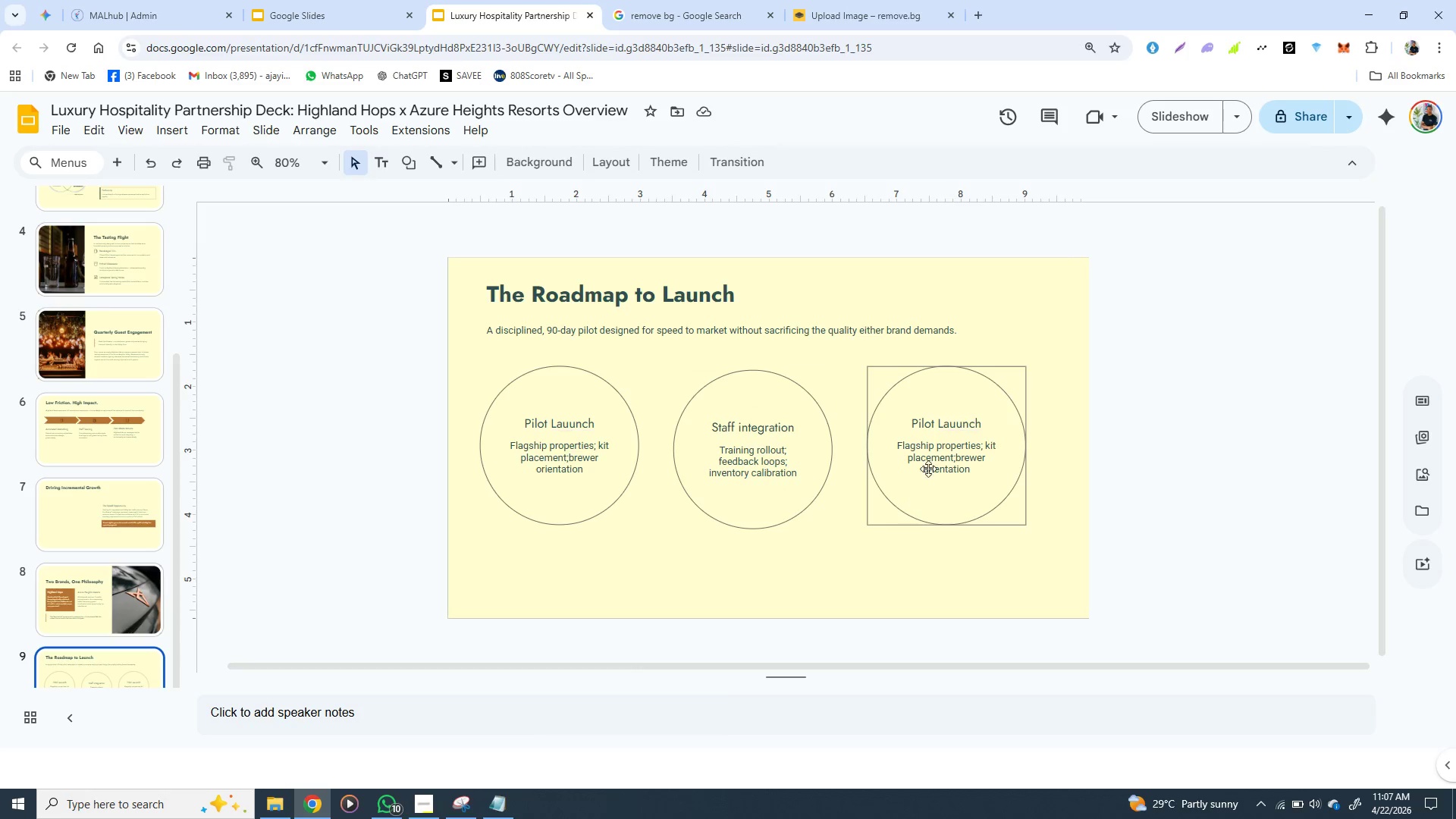 
double_click([940, 460])
 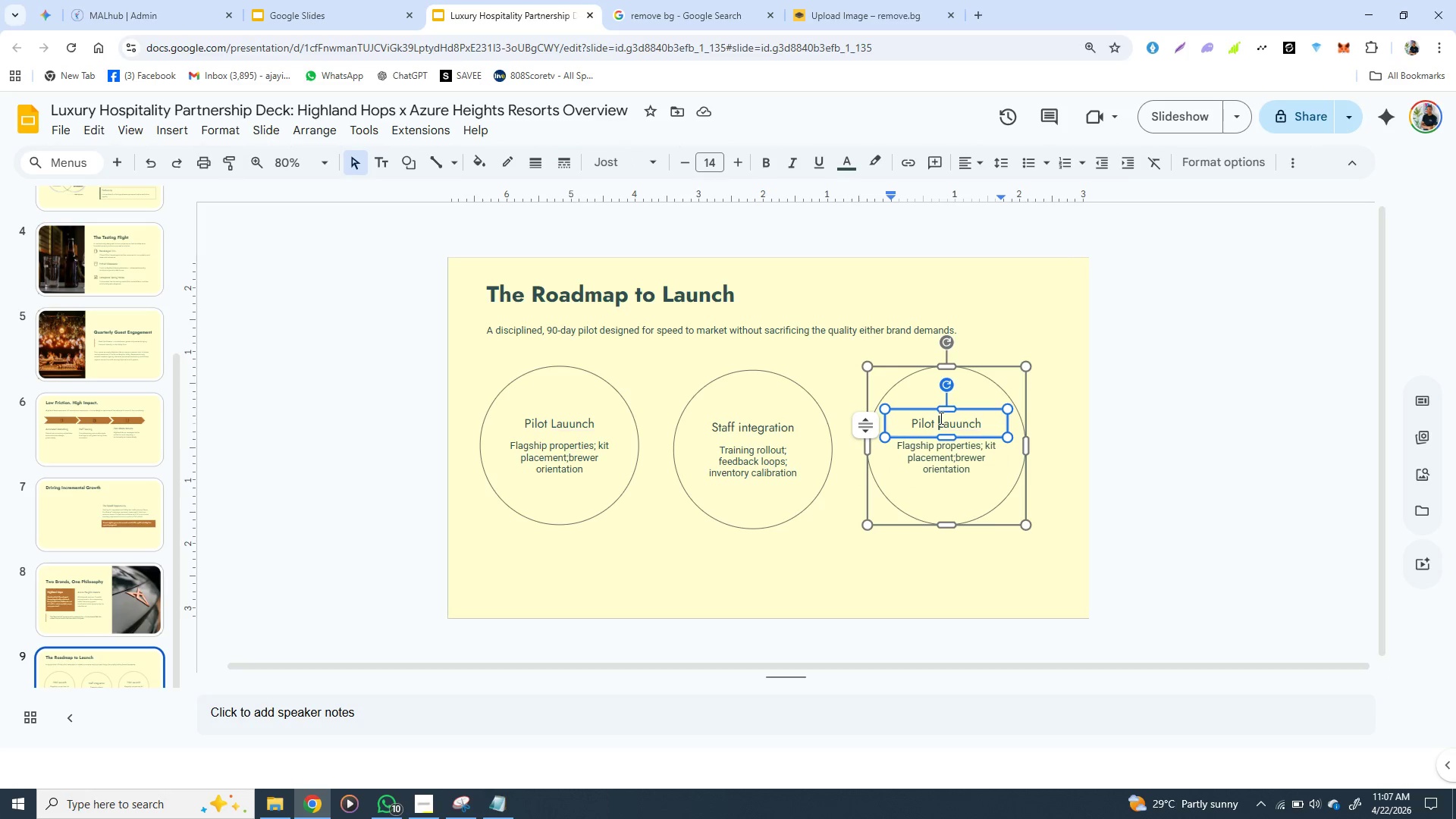 
double_click([940, 418])
 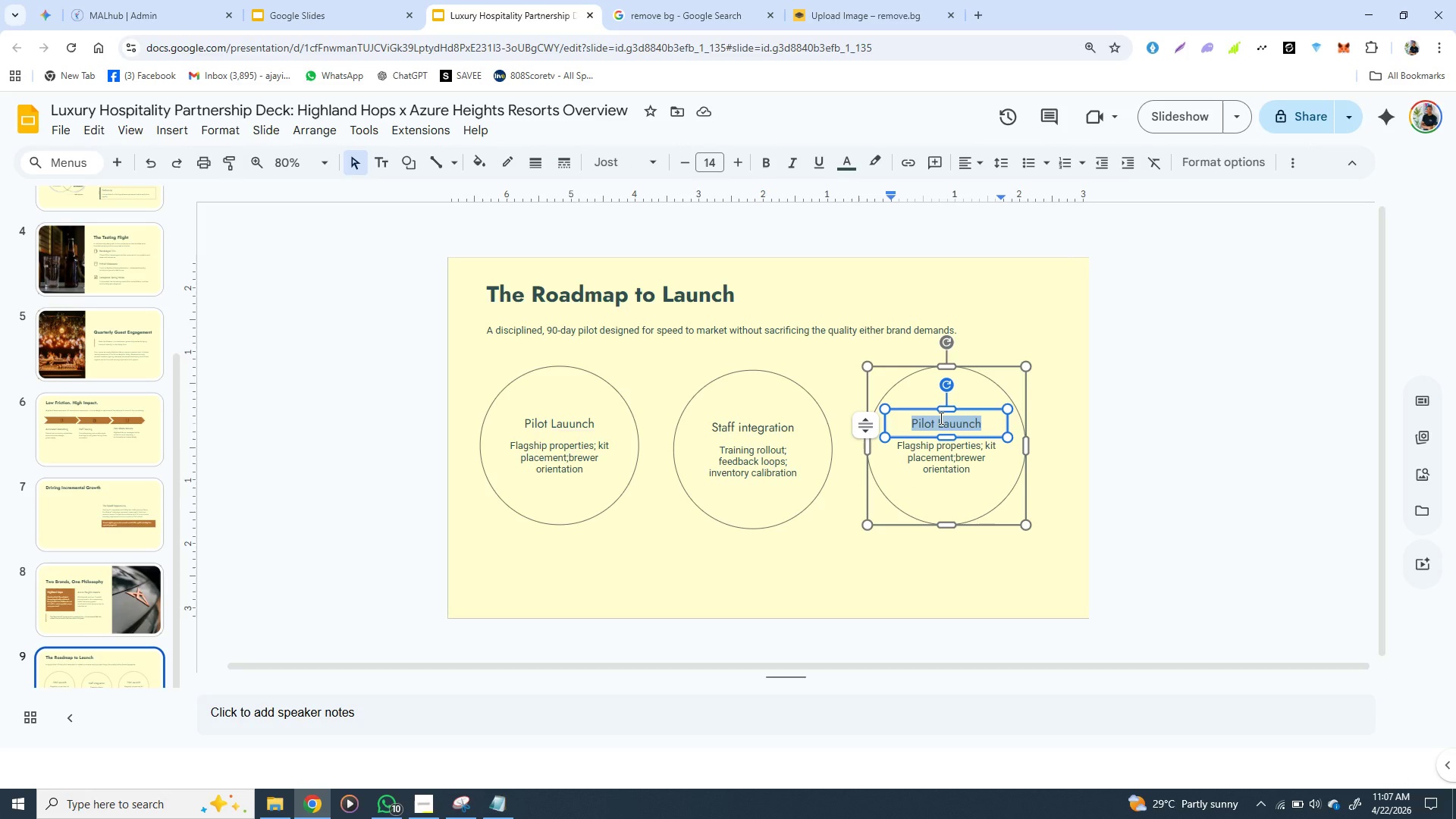 
triple_click([940, 418])
 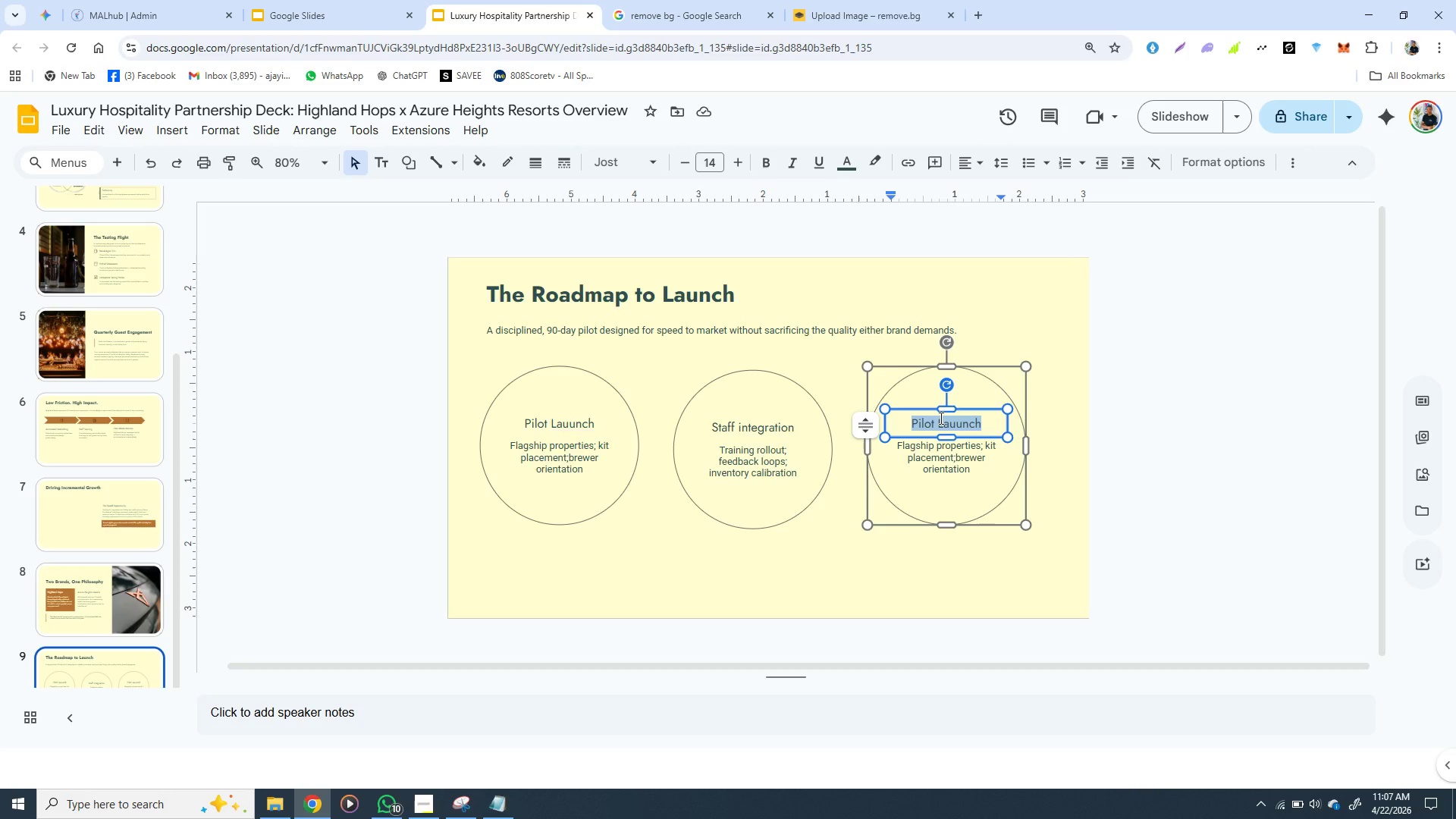 
wait(10.08)
 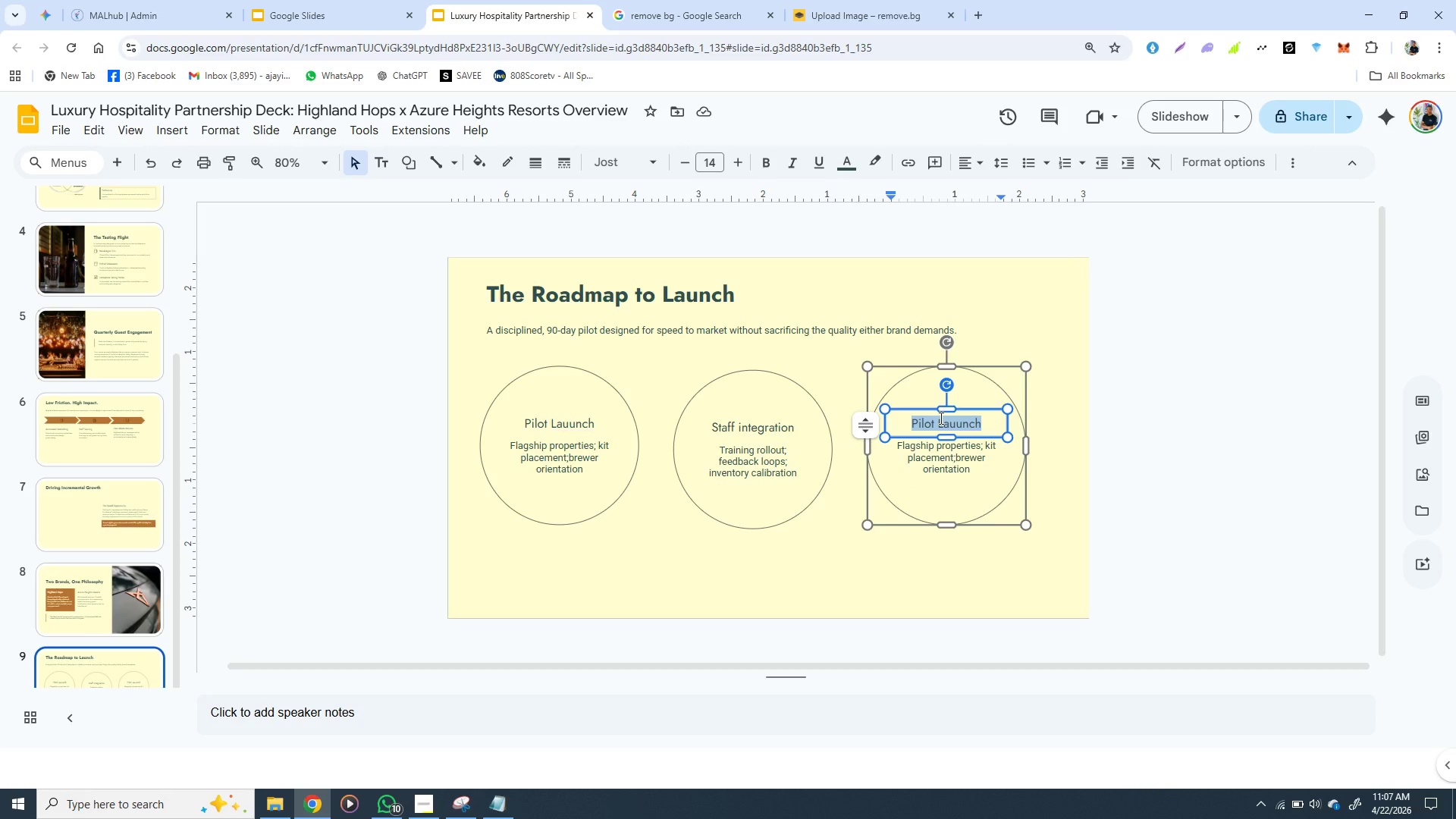 
type(Reh)
key(Backspace)
 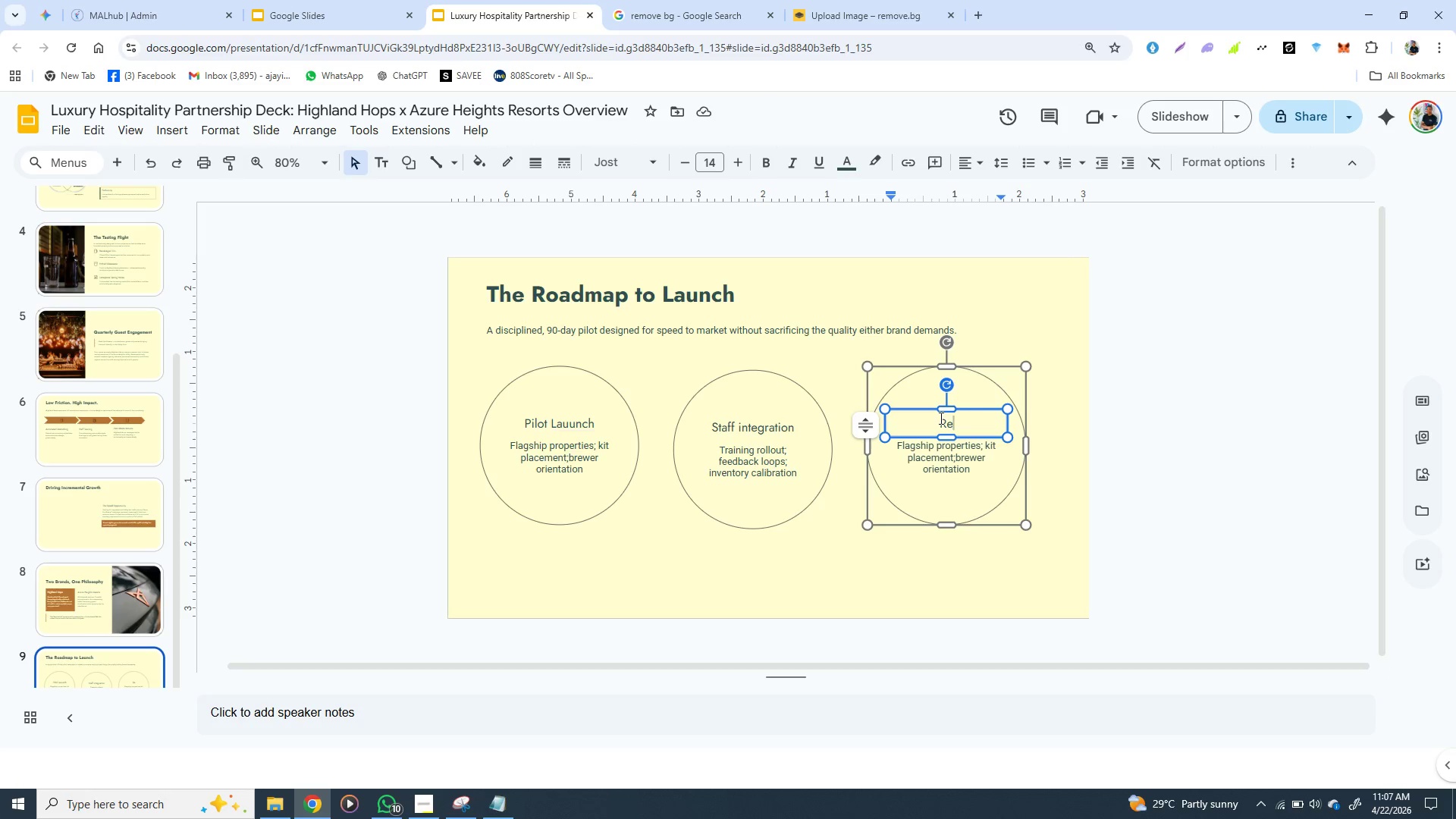 
wait(10.03)
 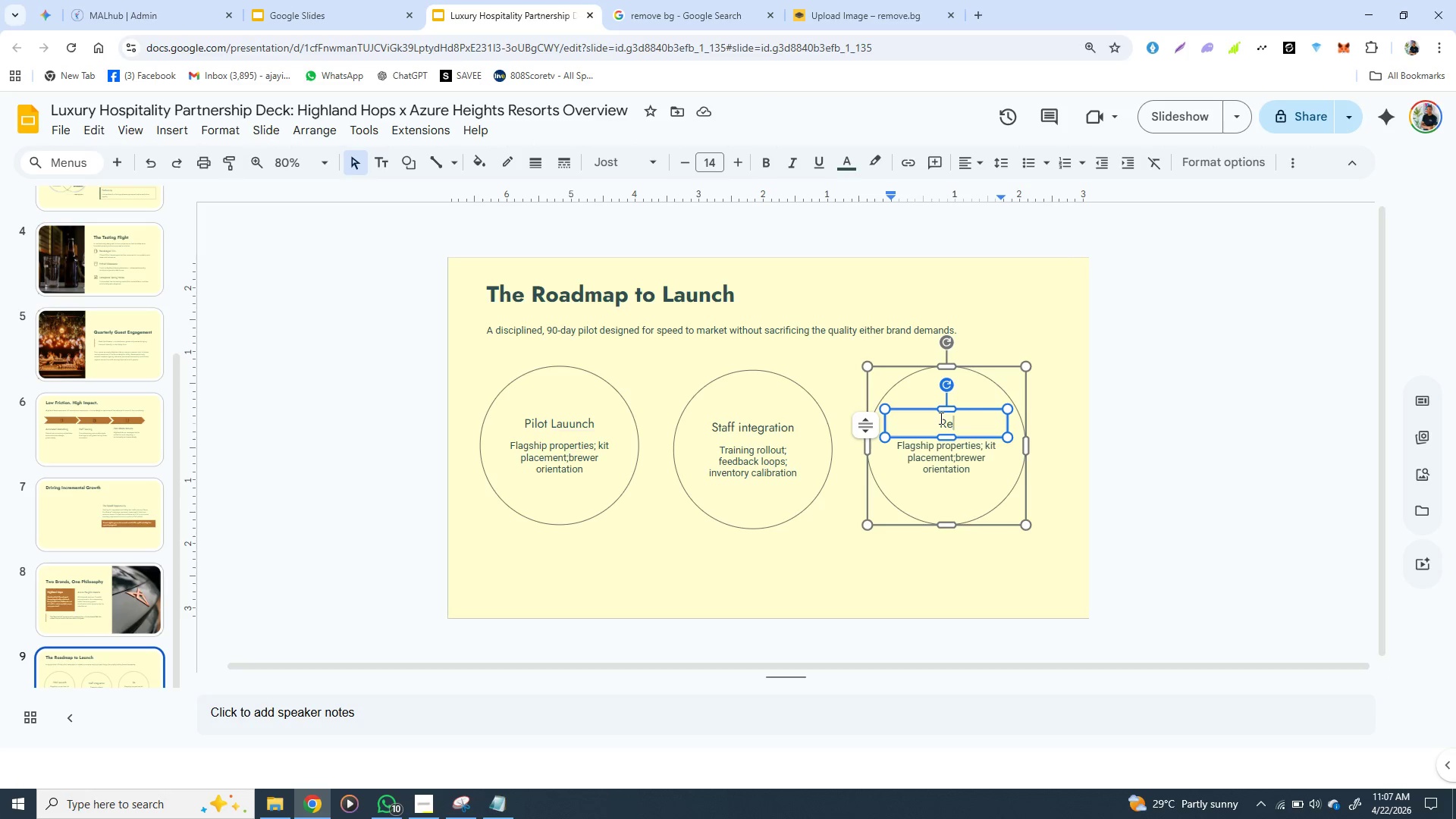 
type(gional)
 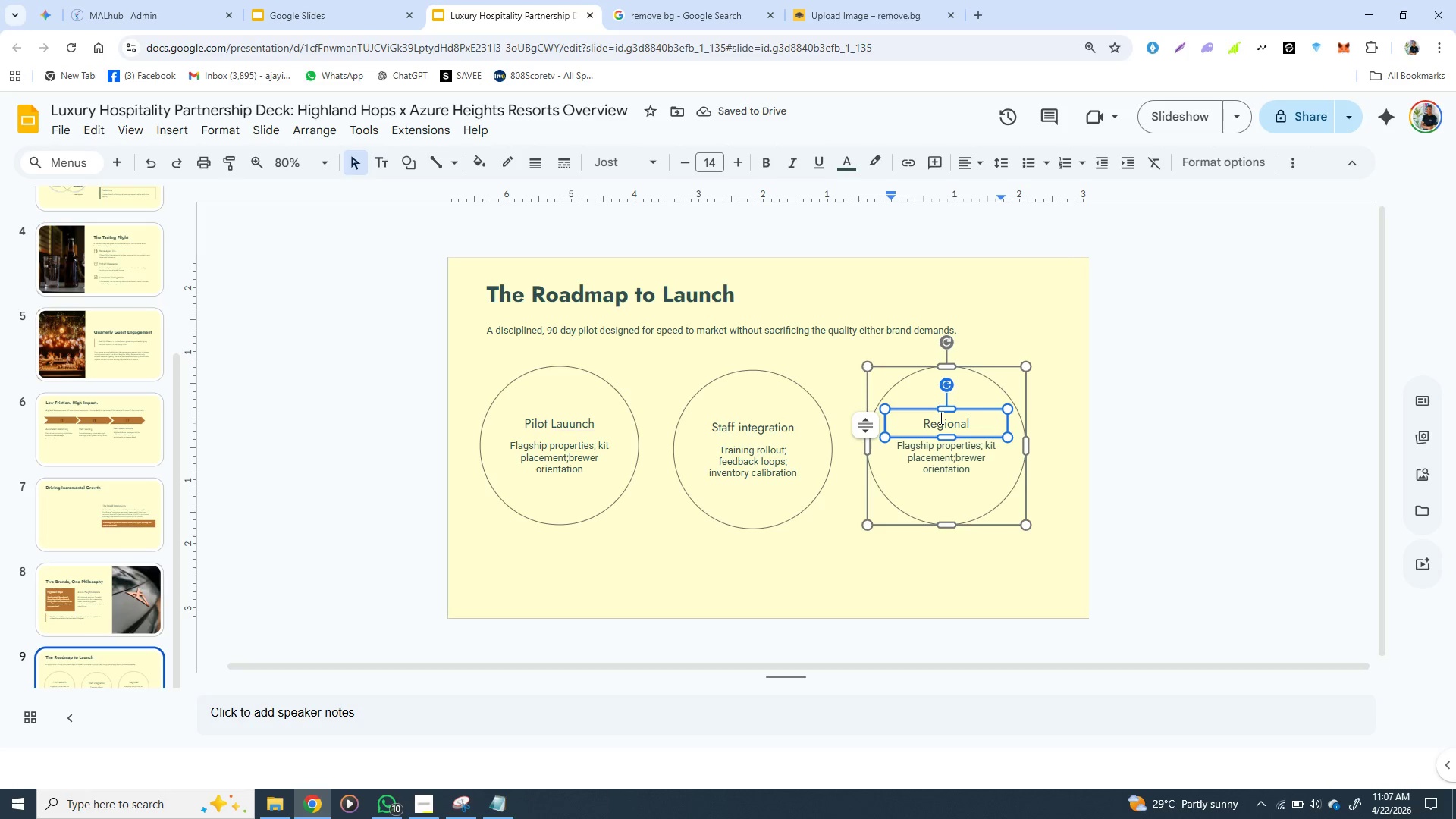 
key(Space)
 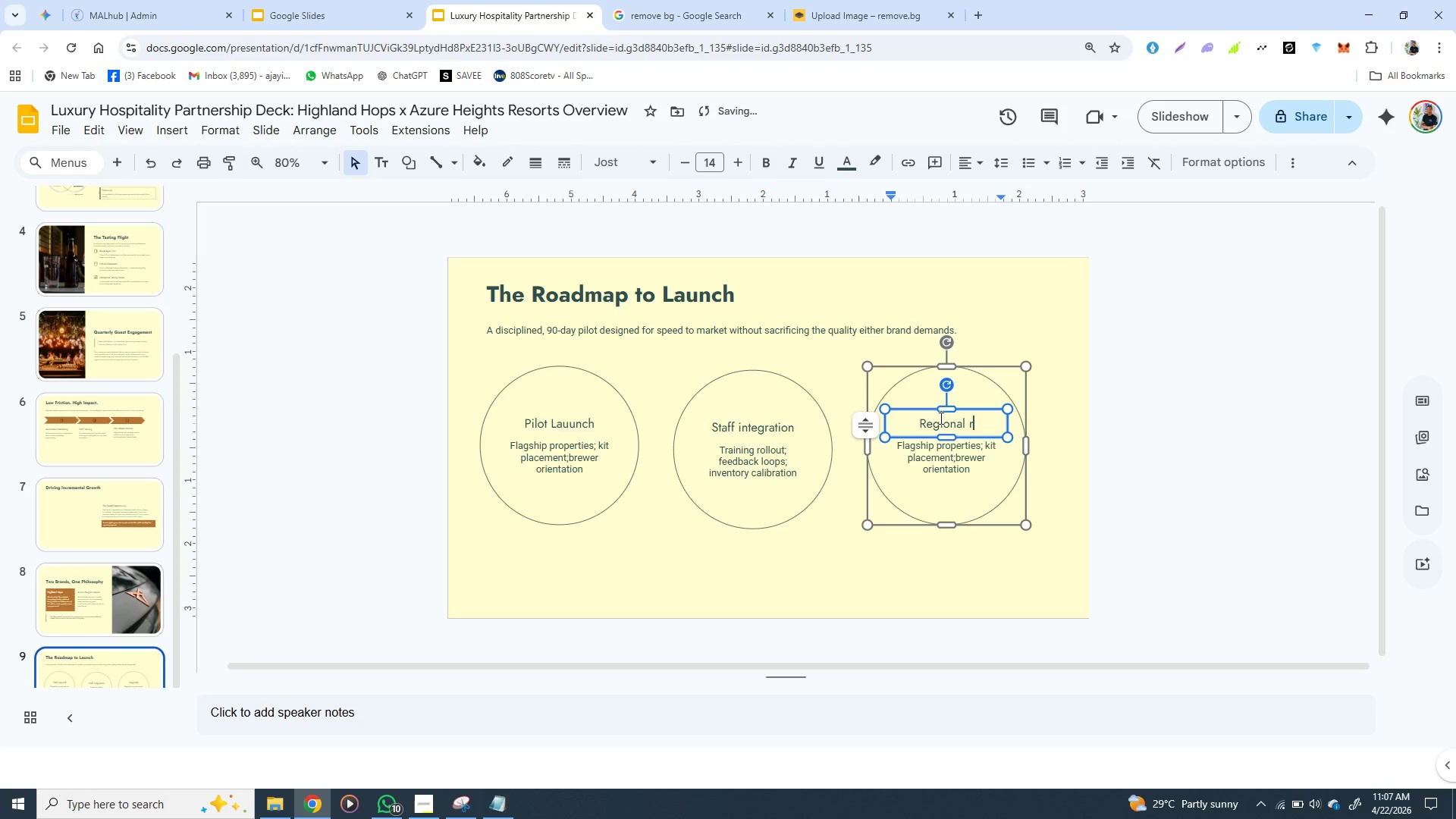 
key(R)
 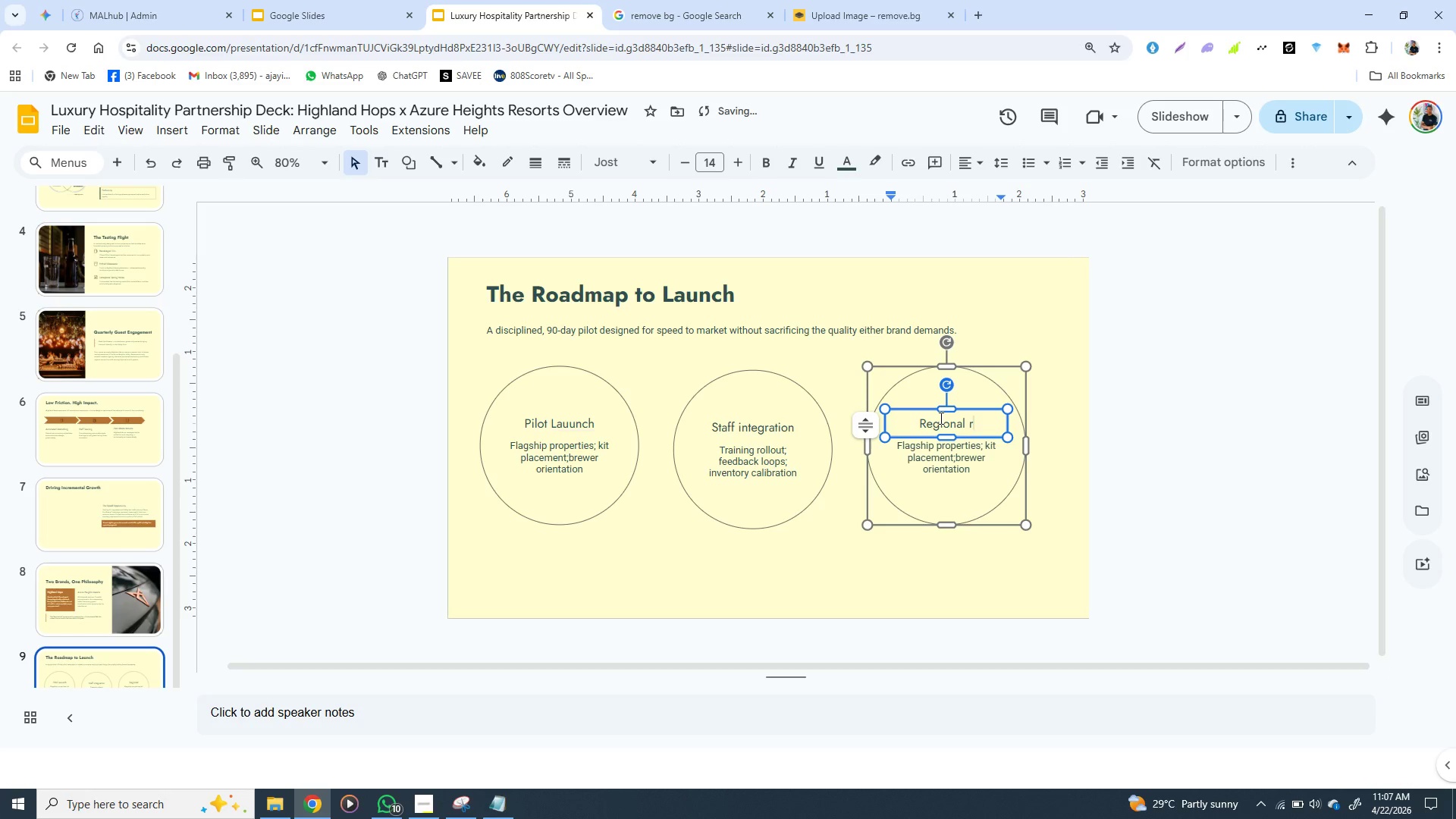 
key(Backspace)
 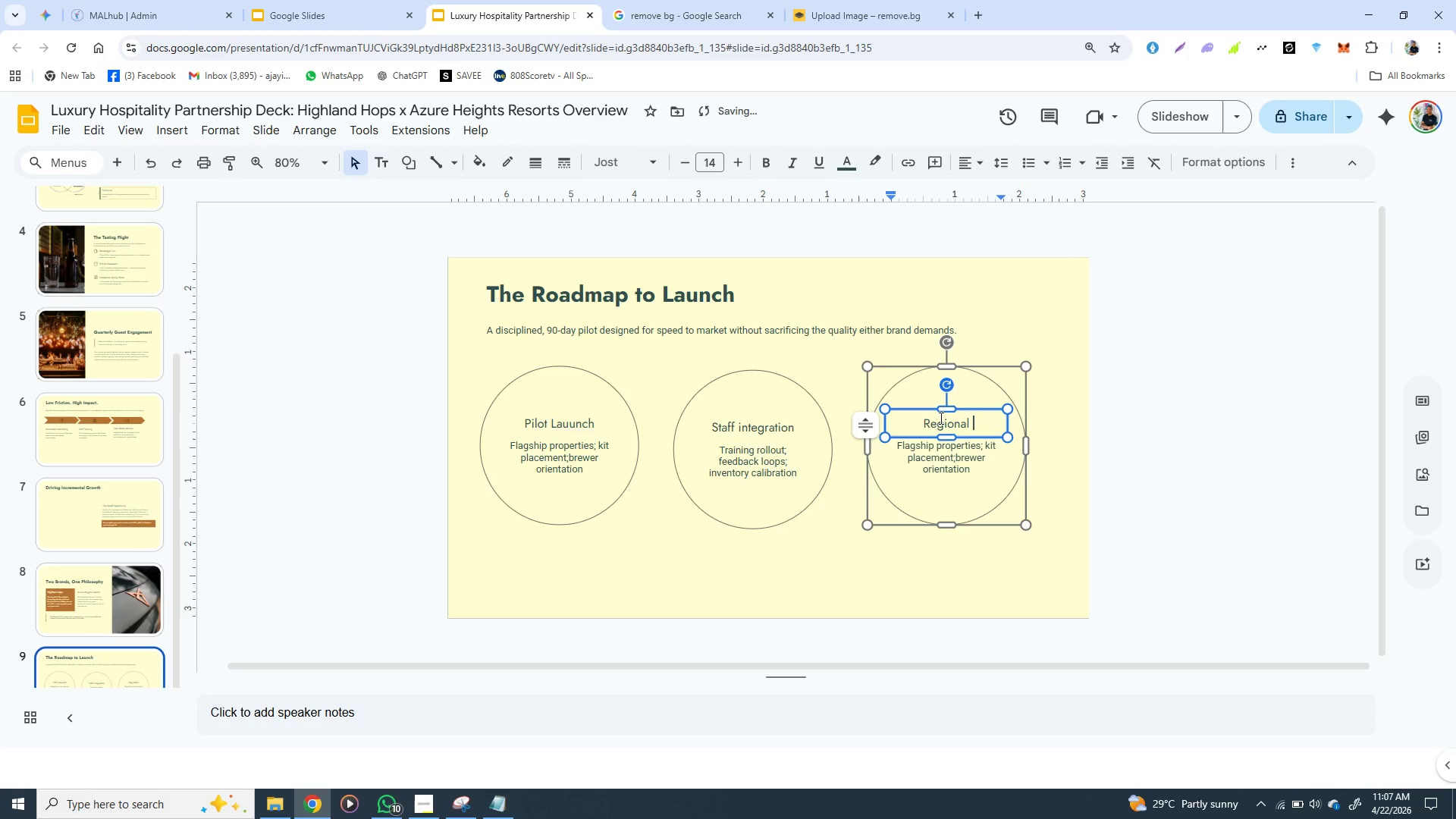 
key(Shift+R)
 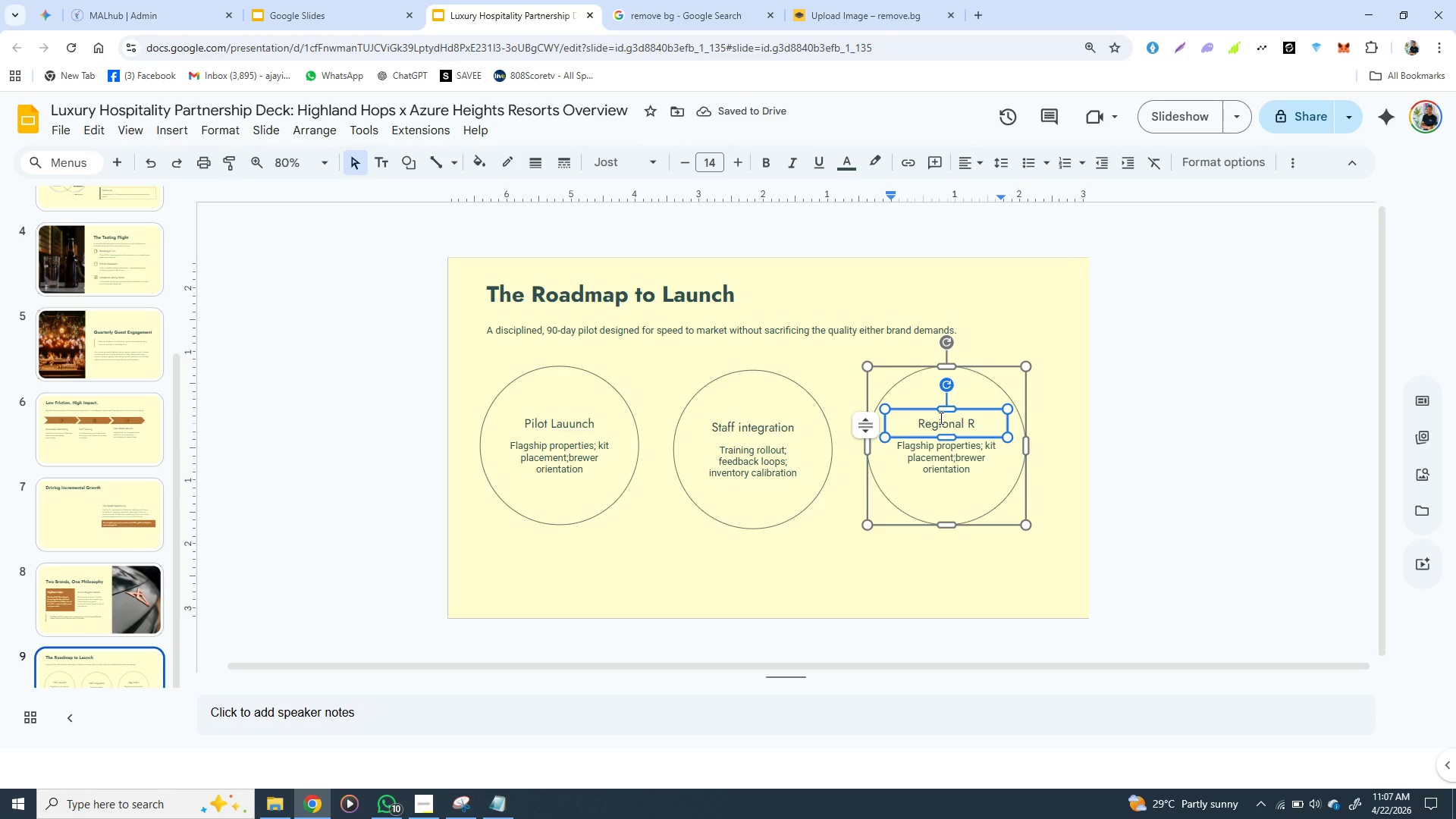 
key(O)
 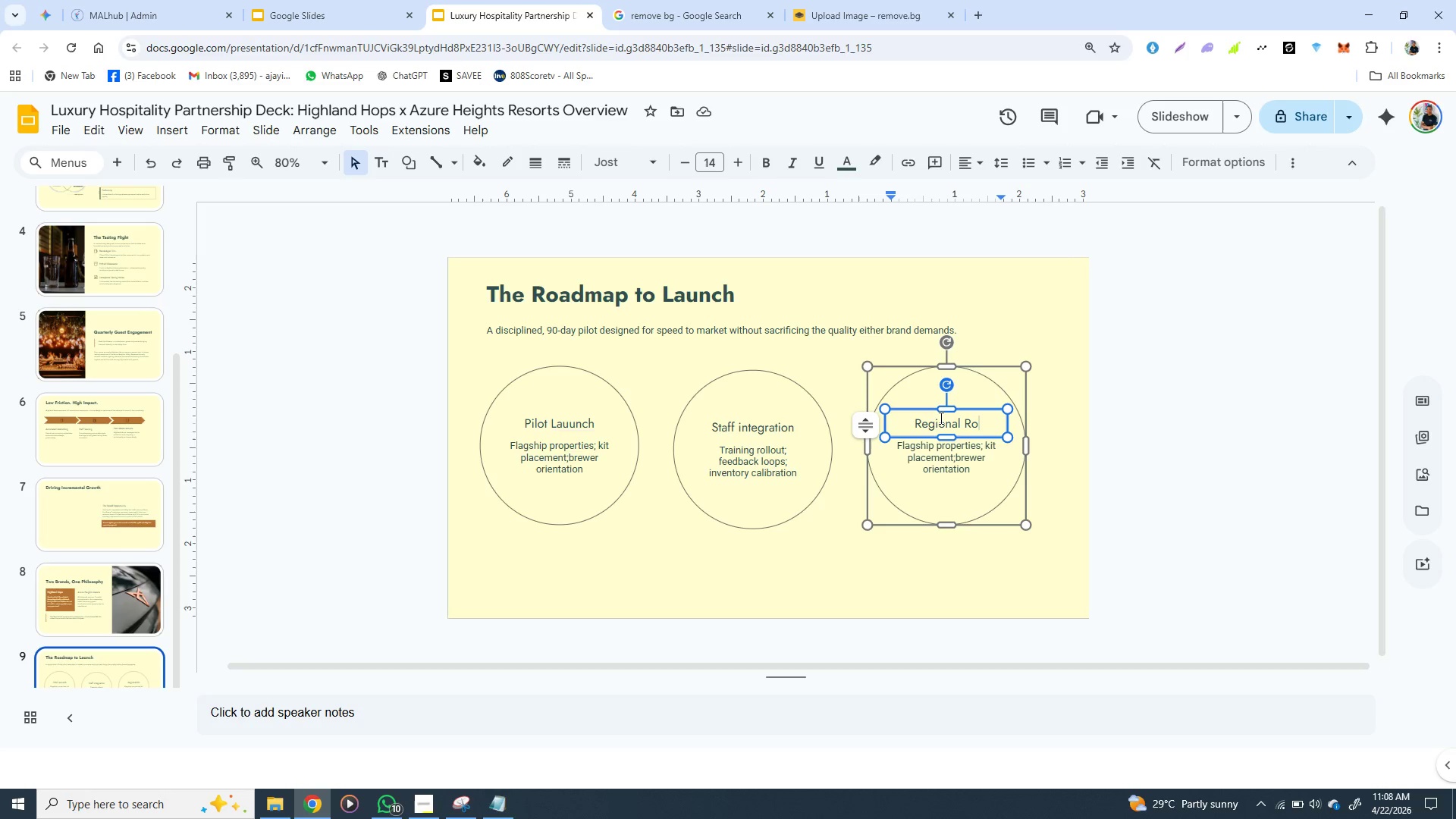 
wait(17.45)
 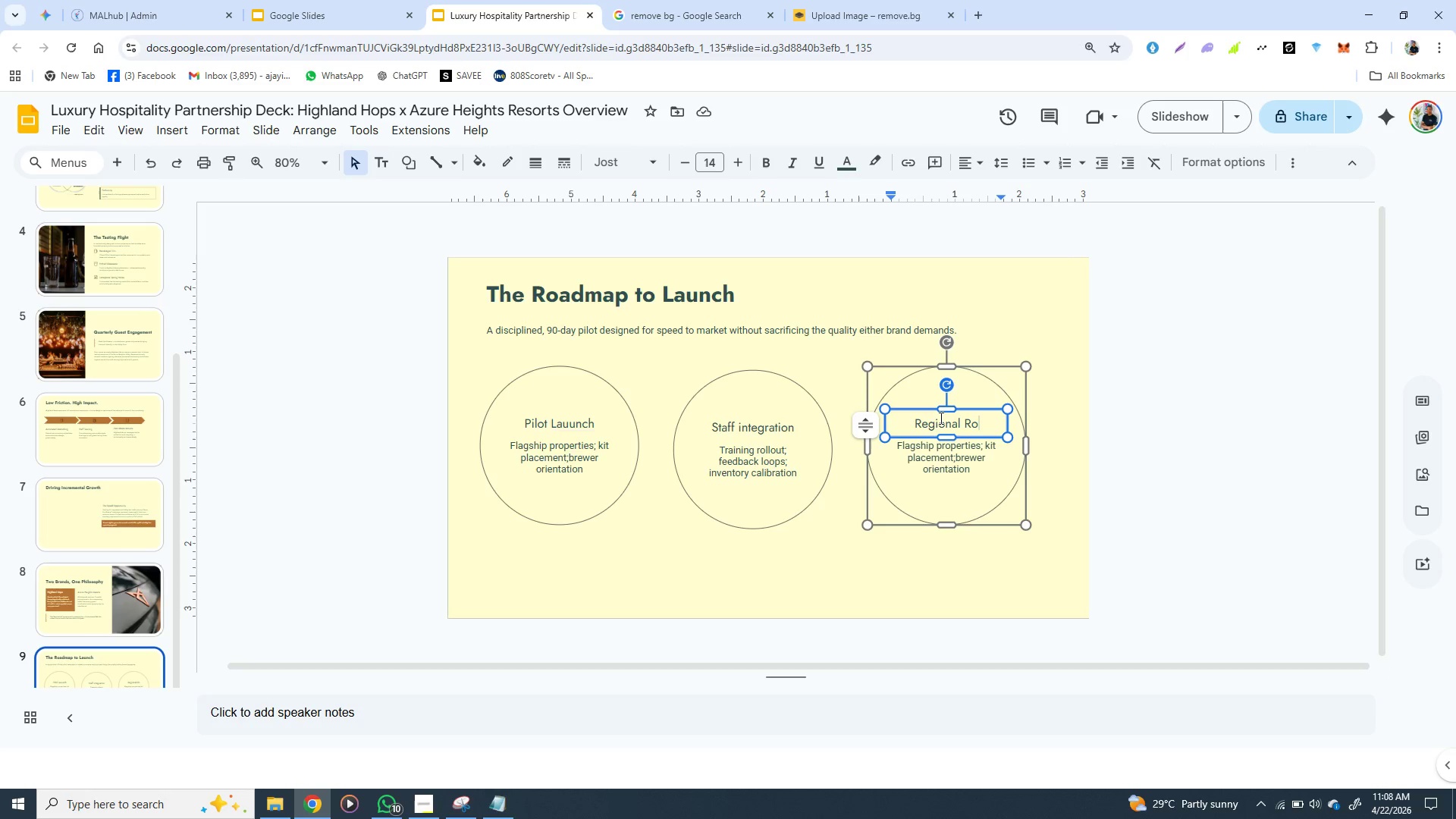 
type(llout)
 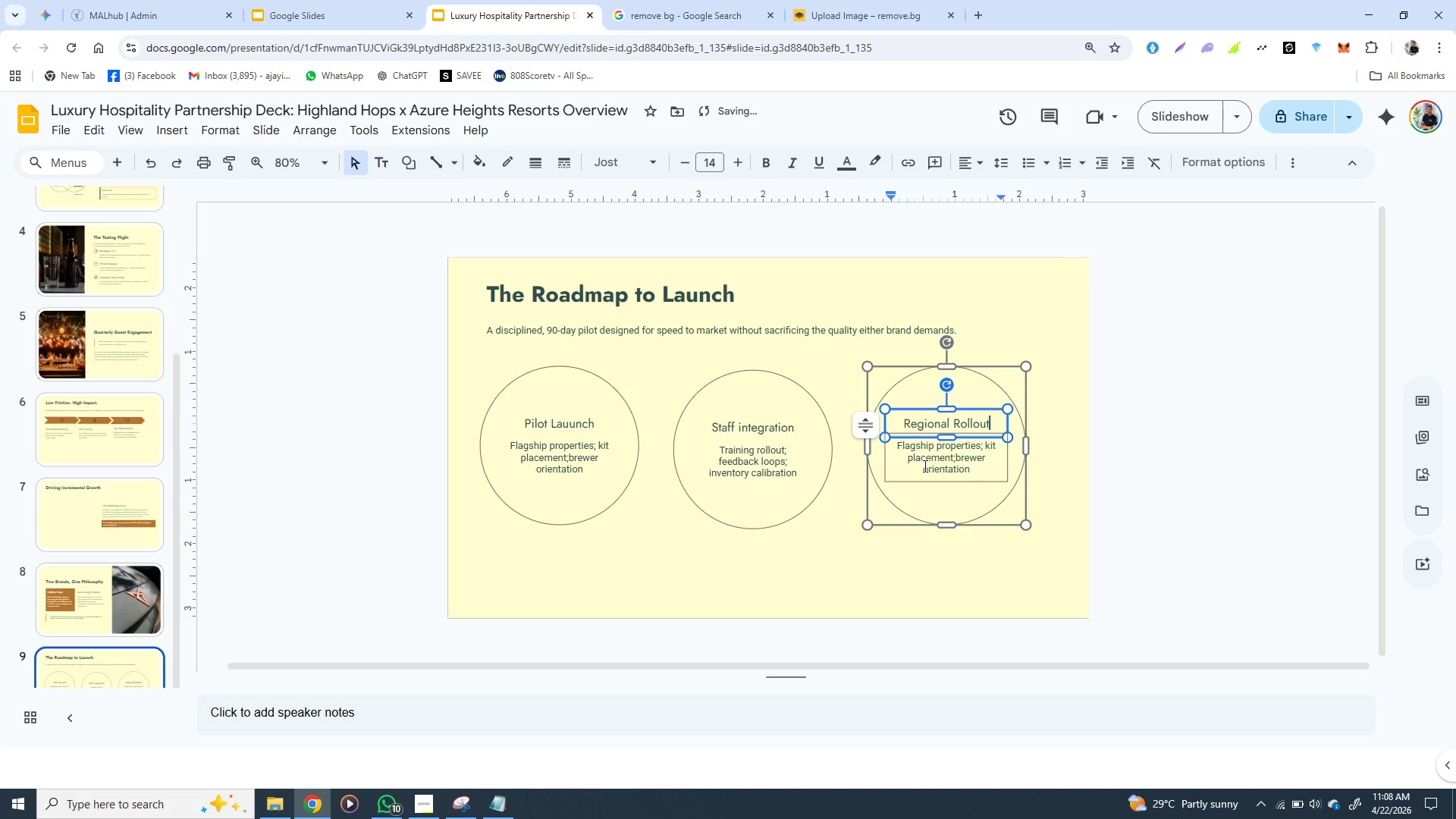 
double_click([924, 466])
 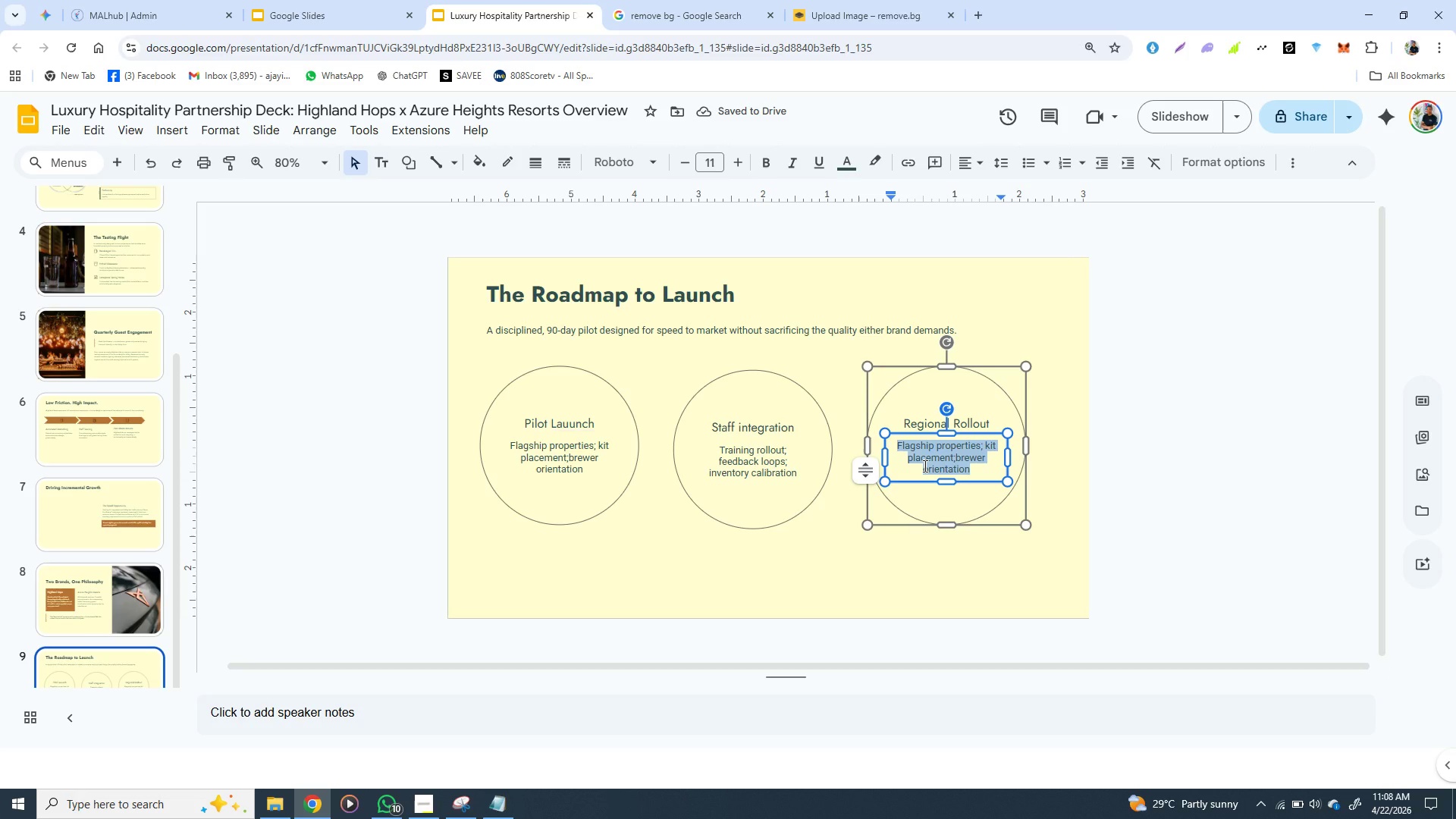 
triple_click([924, 466])
 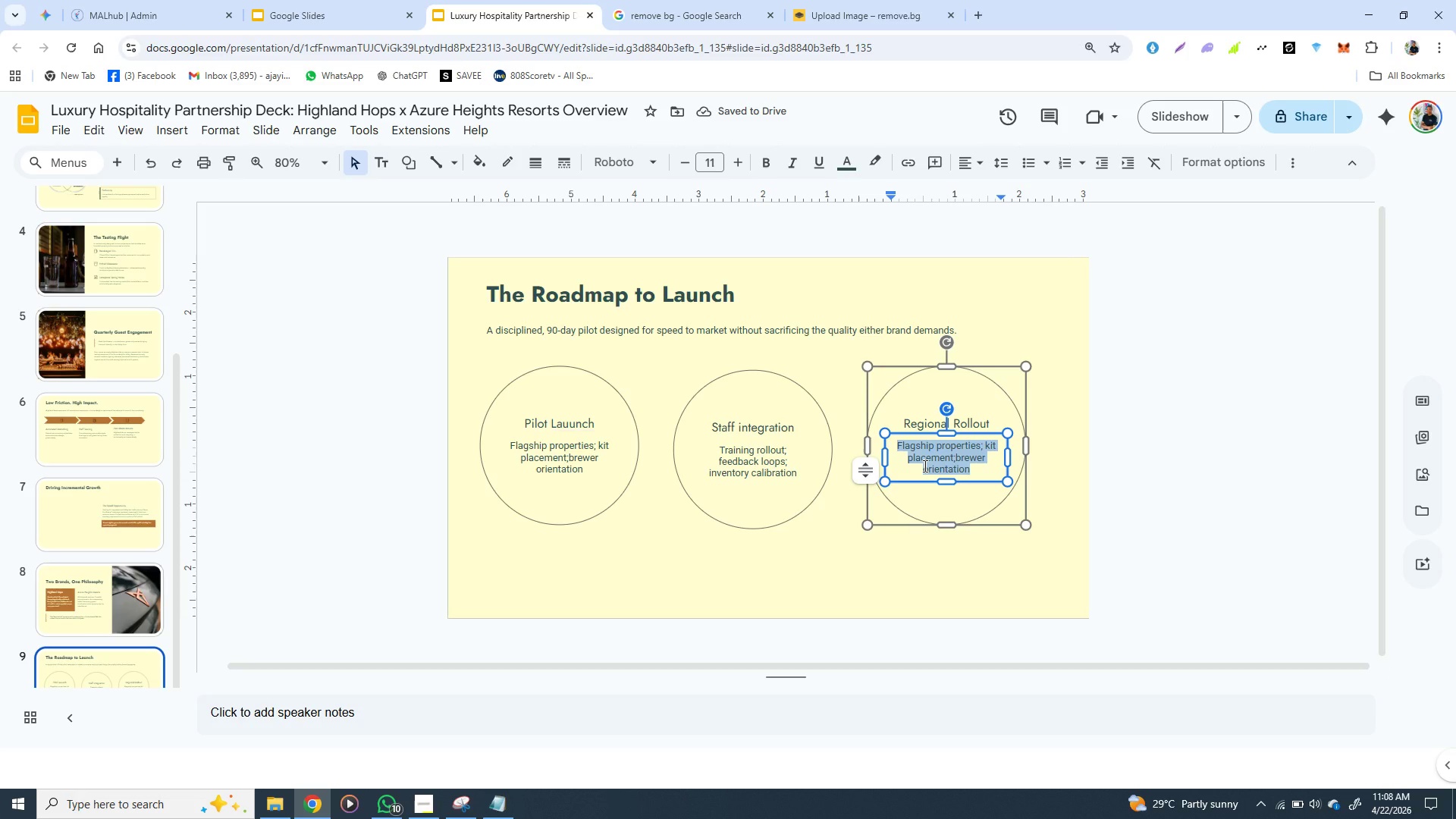 
type(Full)
 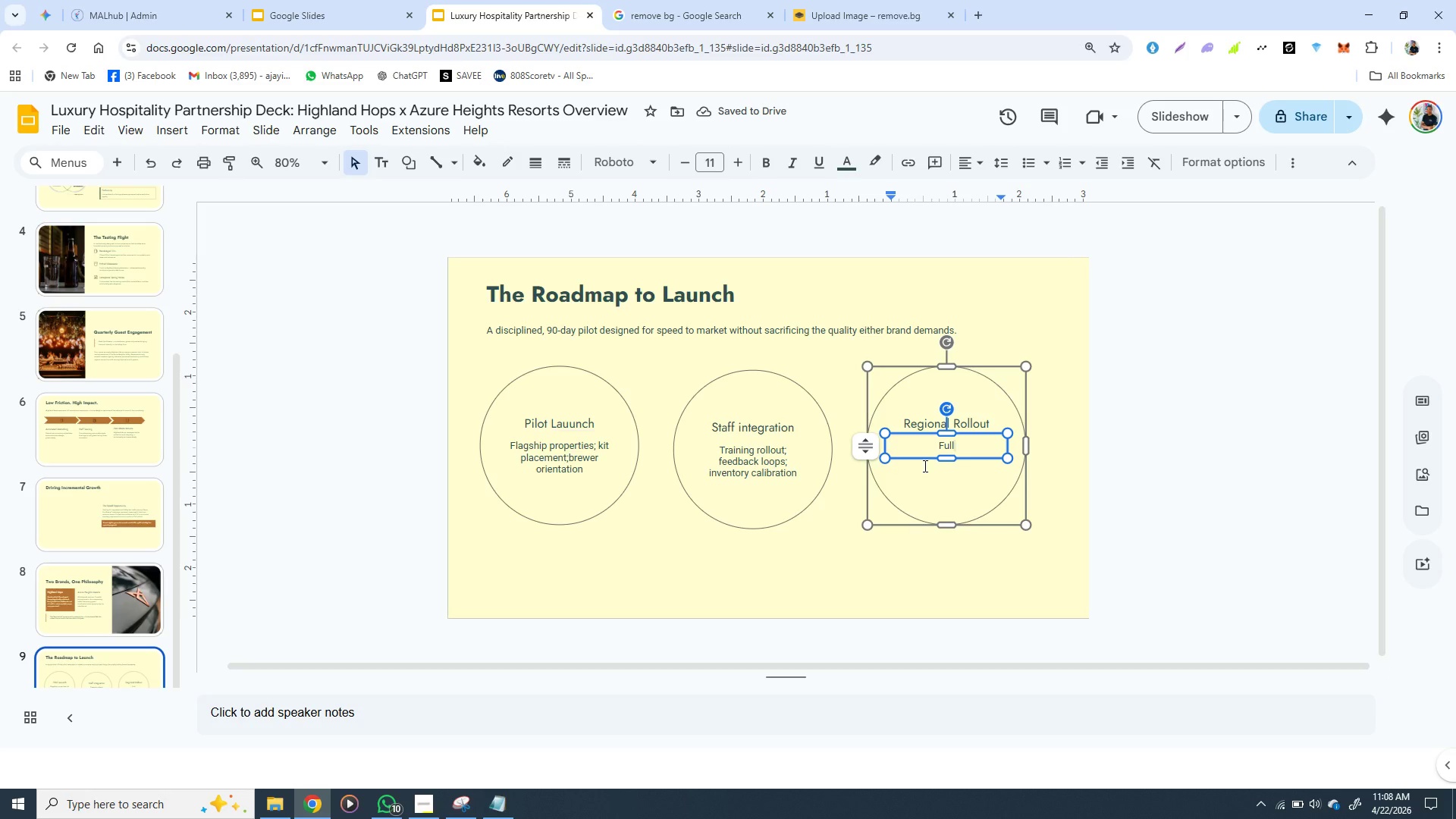 
key(Space)
 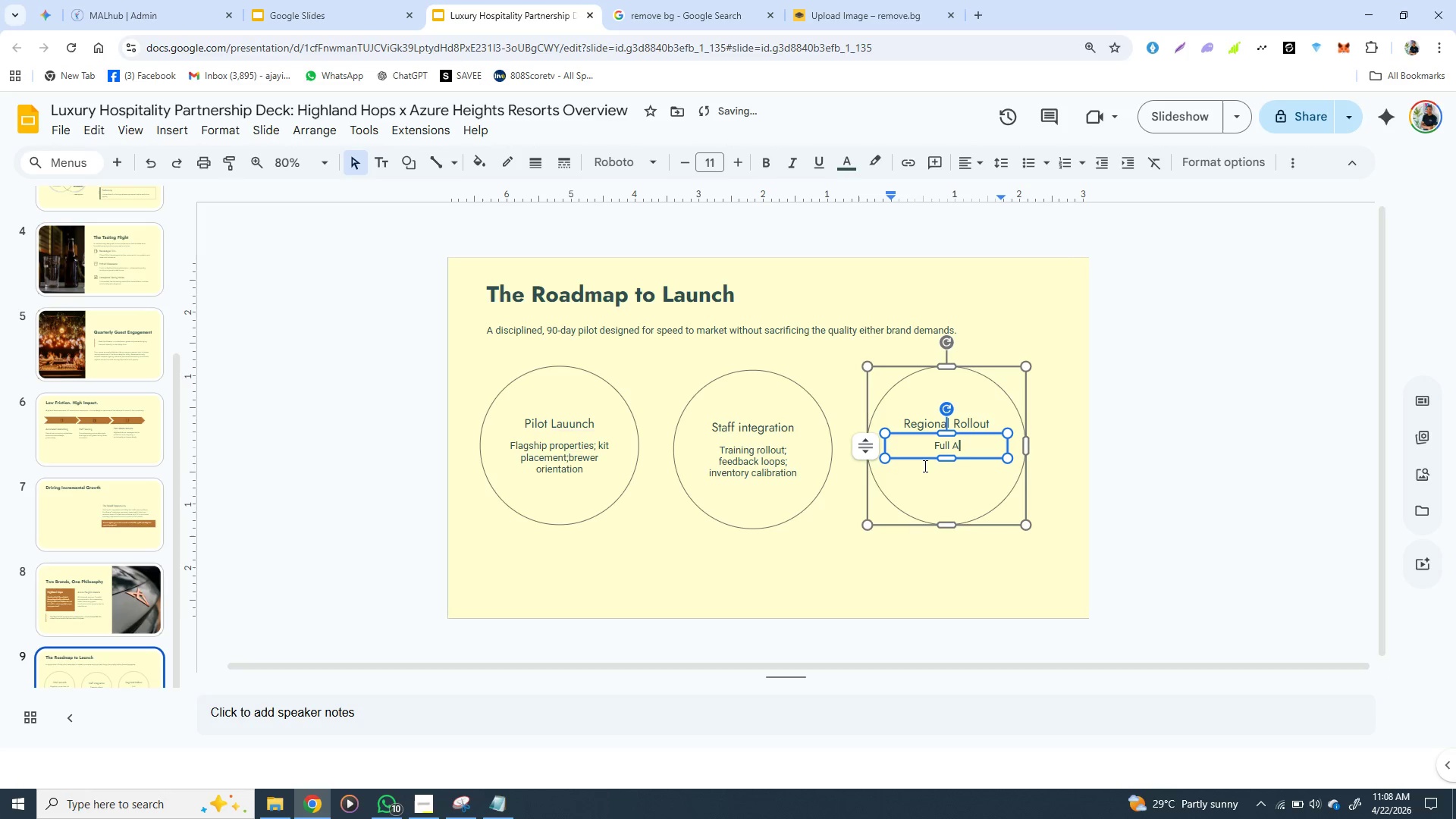 
key(Shift+ShiftLeft)
 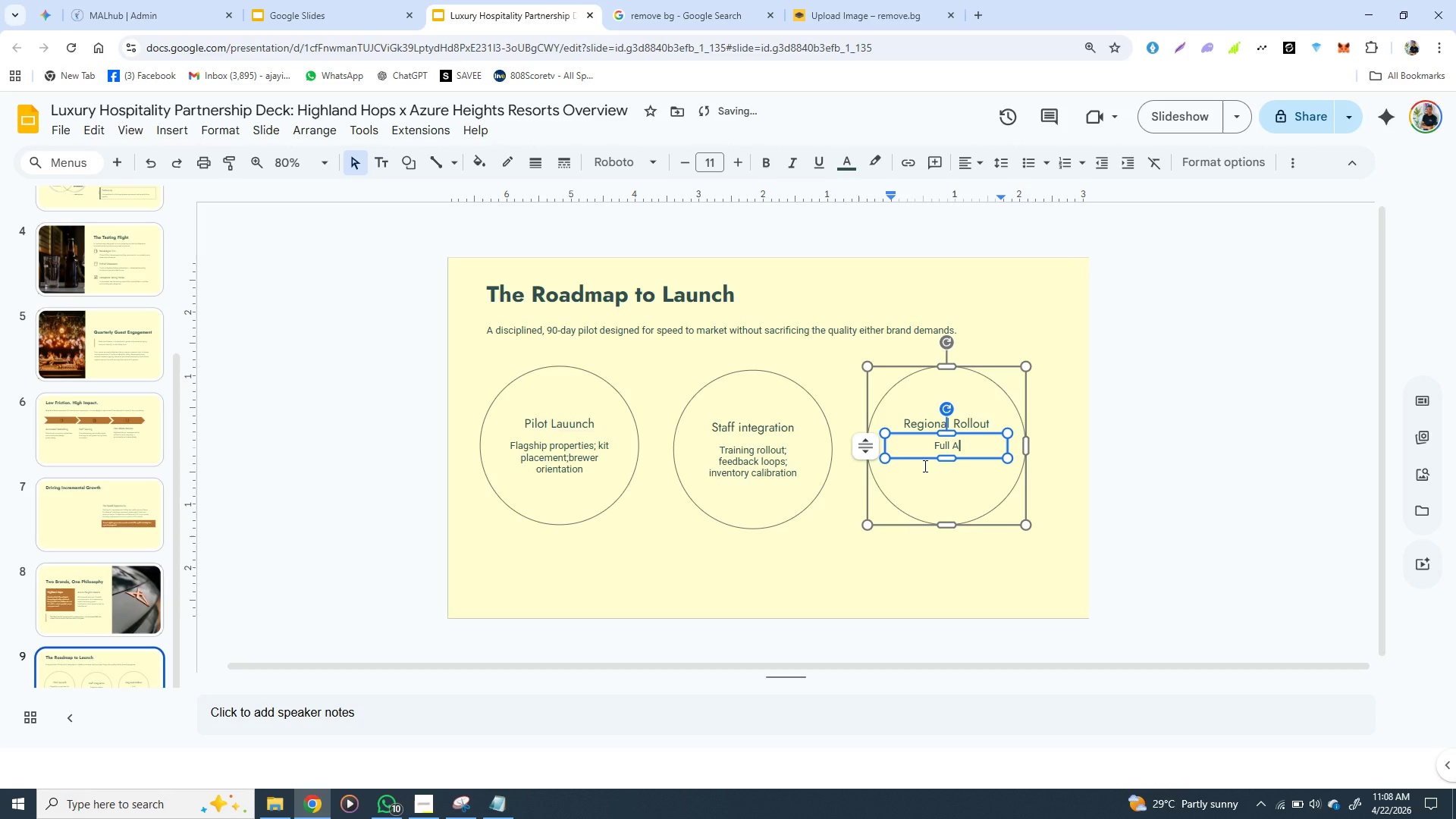 
key(Shift+A)
 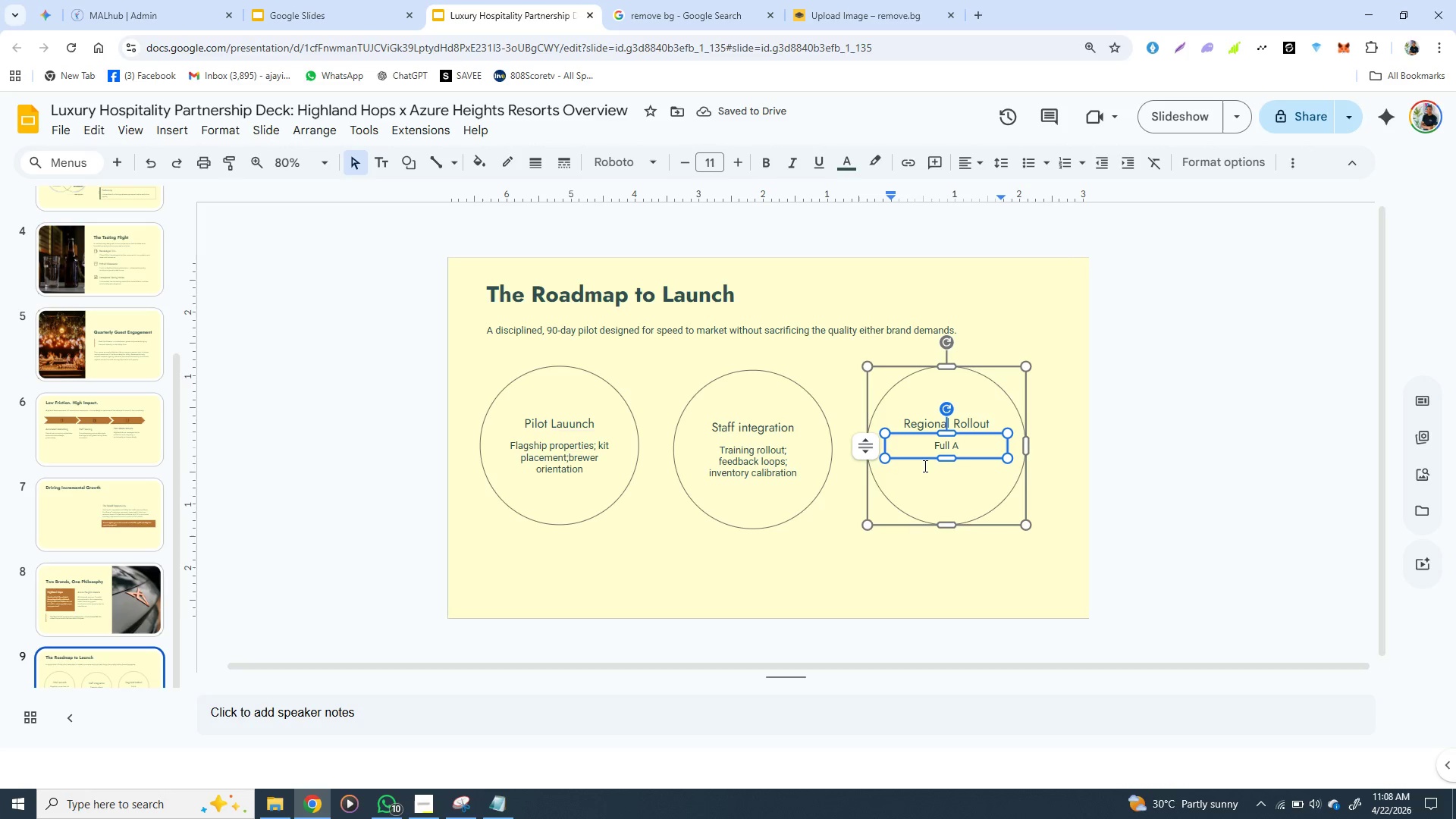 
type(zu)
 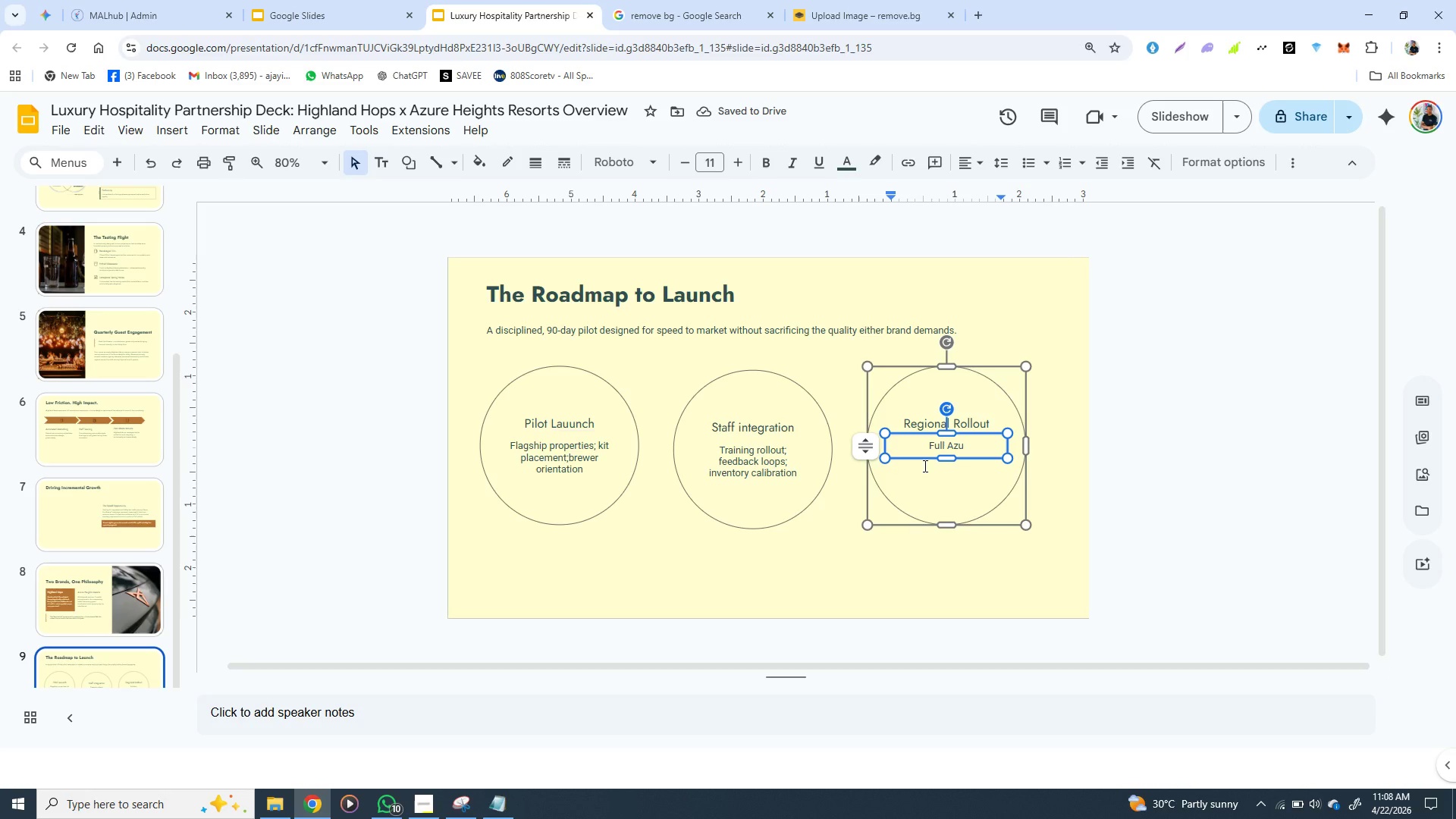 
type(re H)
 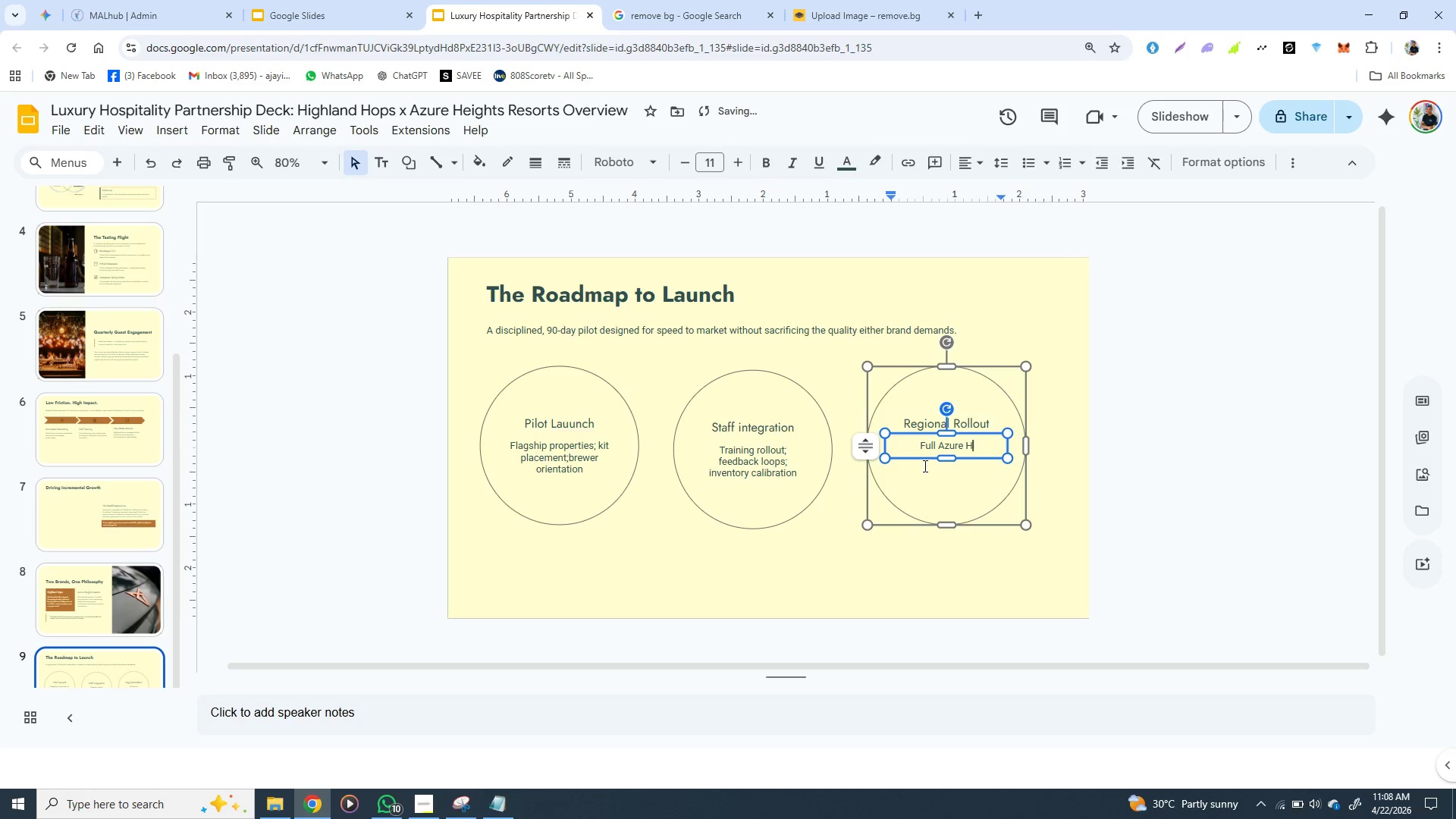 
type(eigh)
 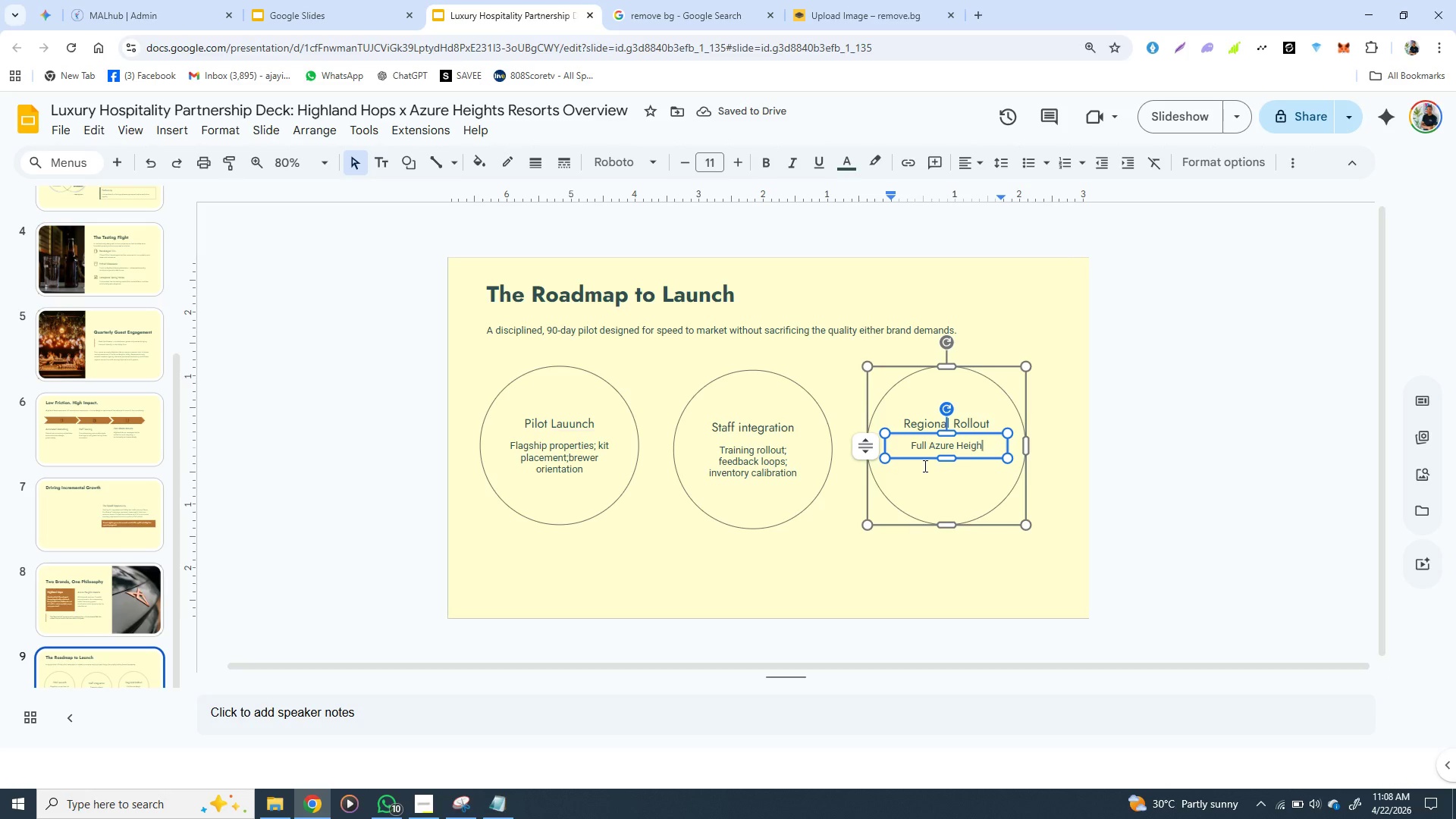 
wait(5.09)
 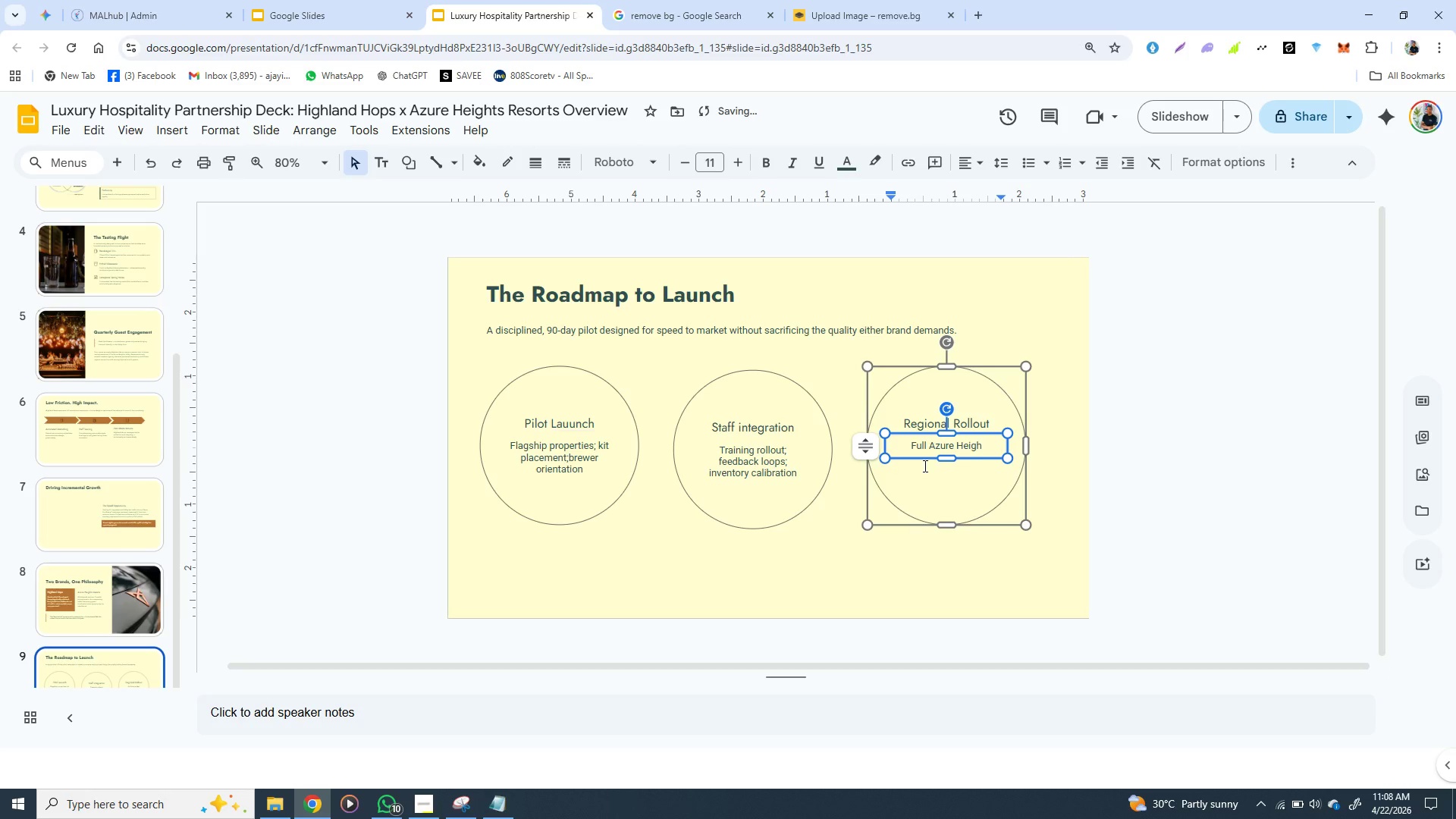 
type(ts;)
 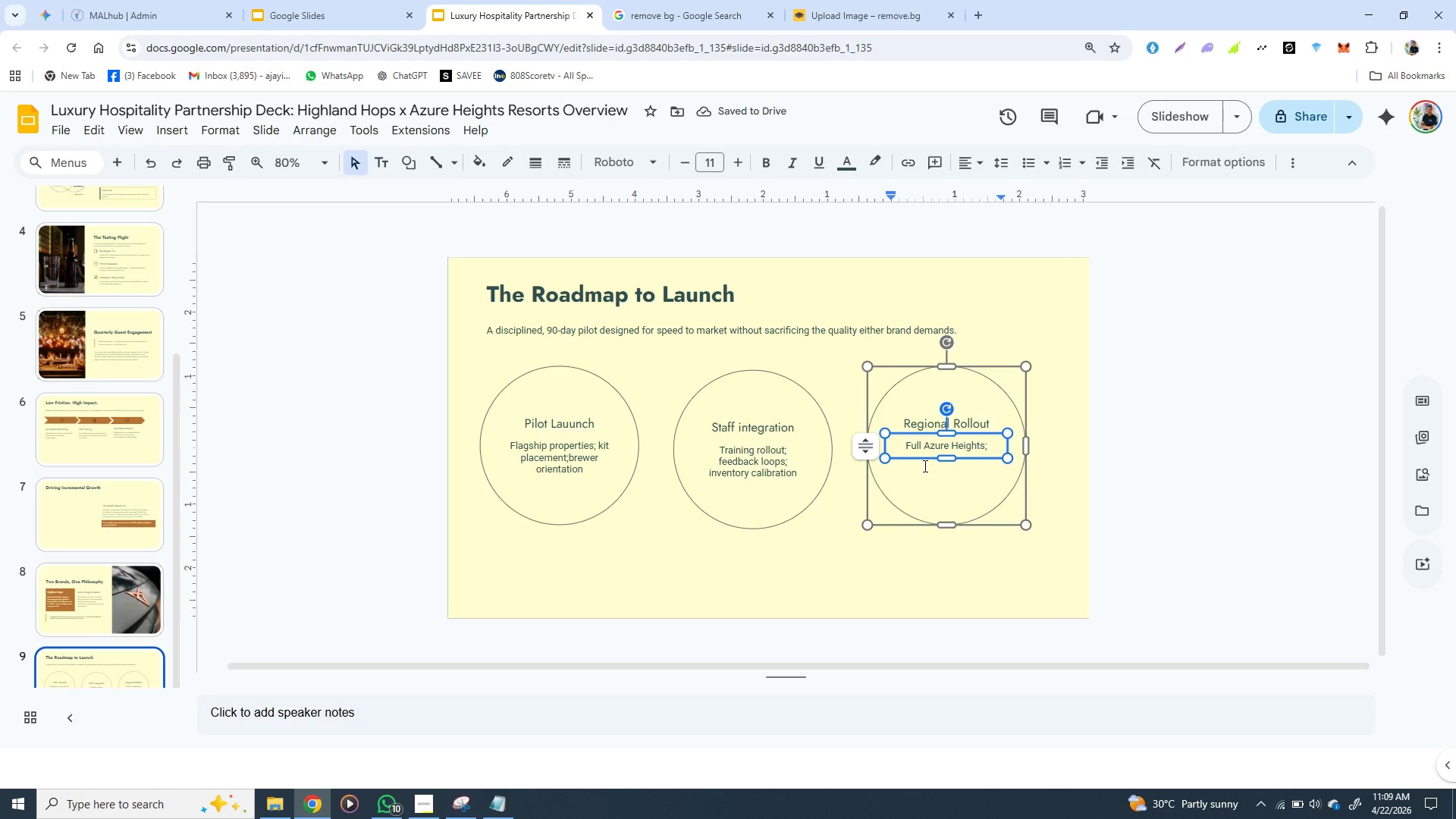 
wait(8.45)
 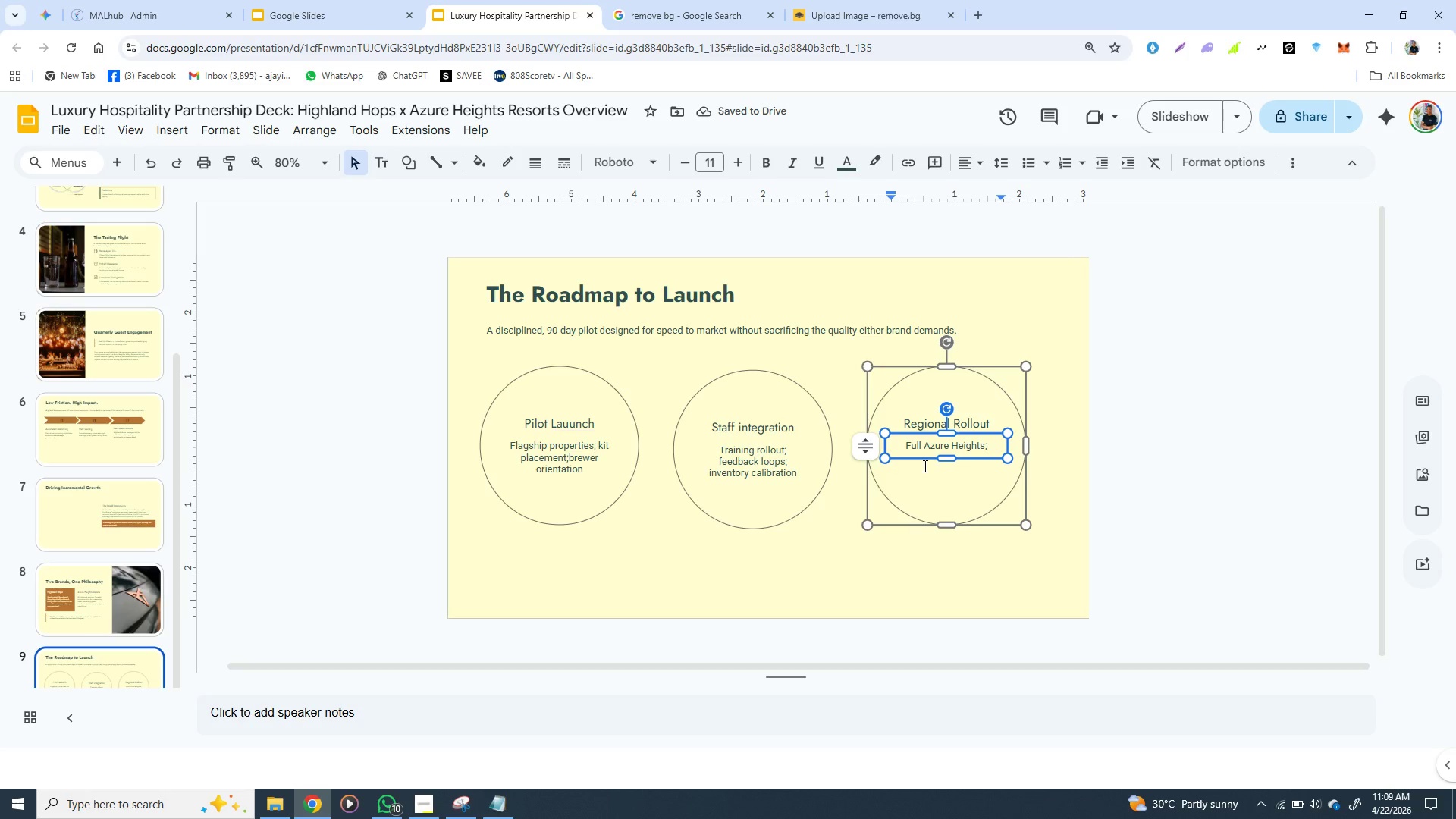 
type( event)
 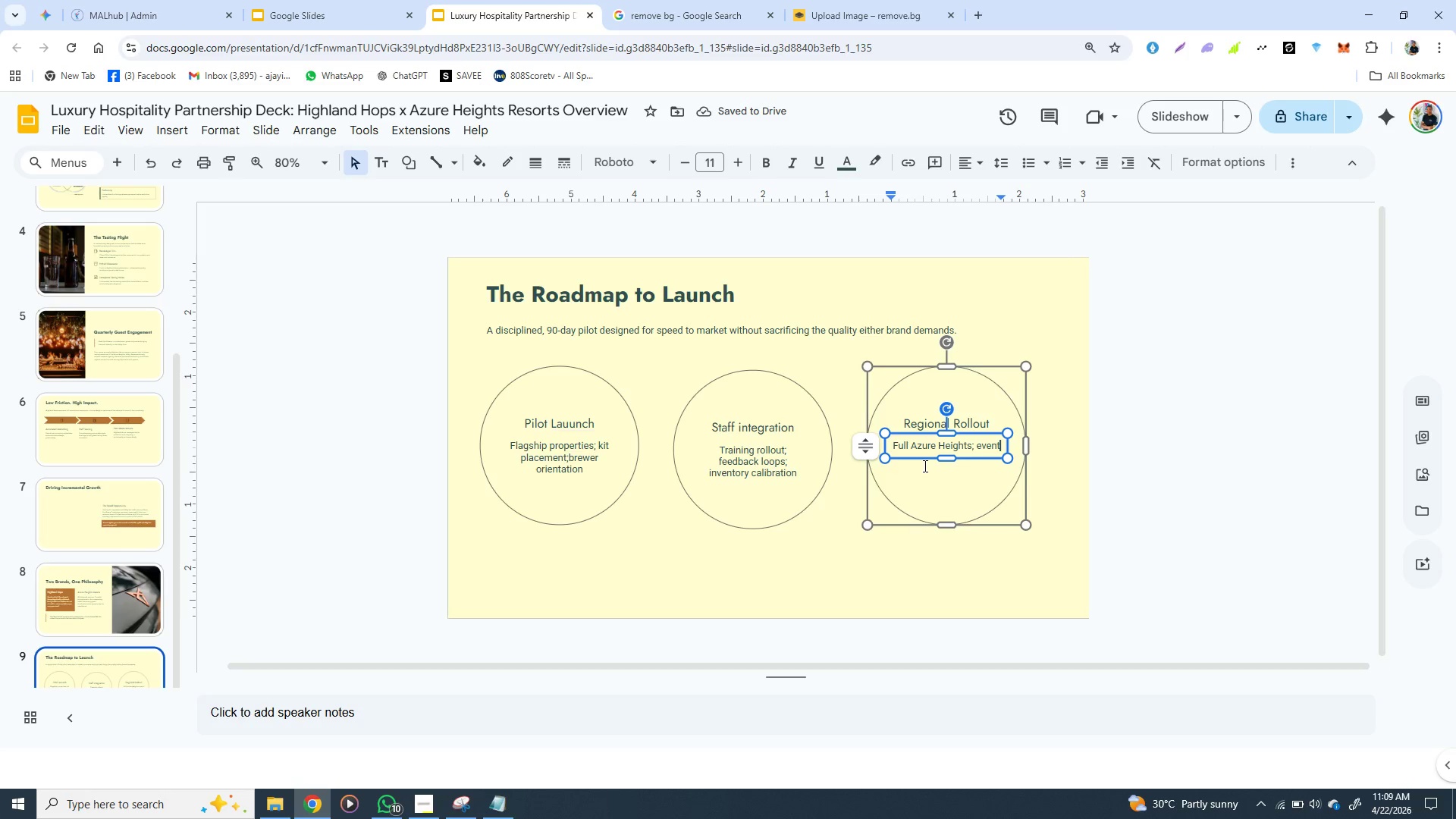 
wait(5.8)
 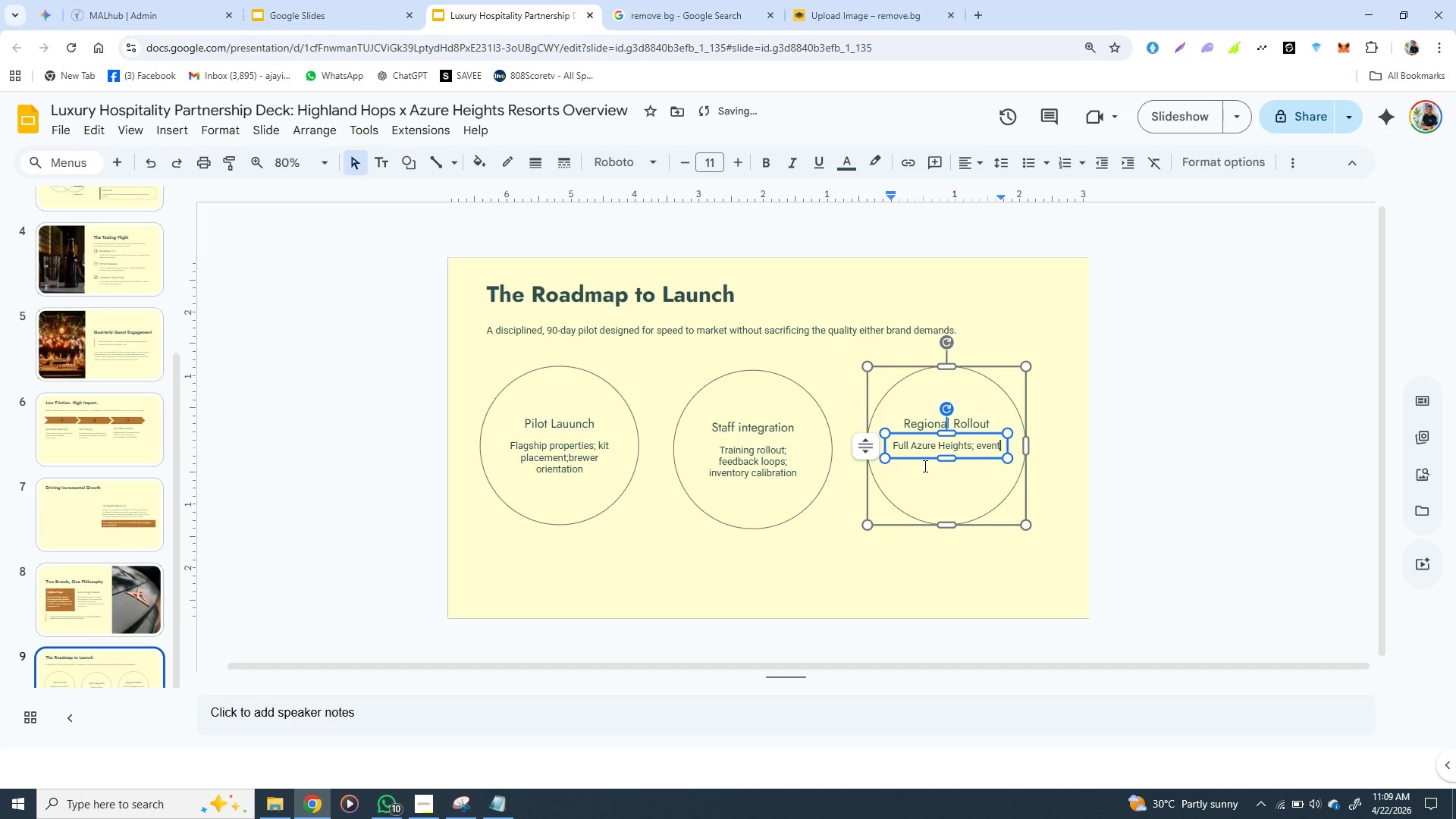 
type(s activat)
 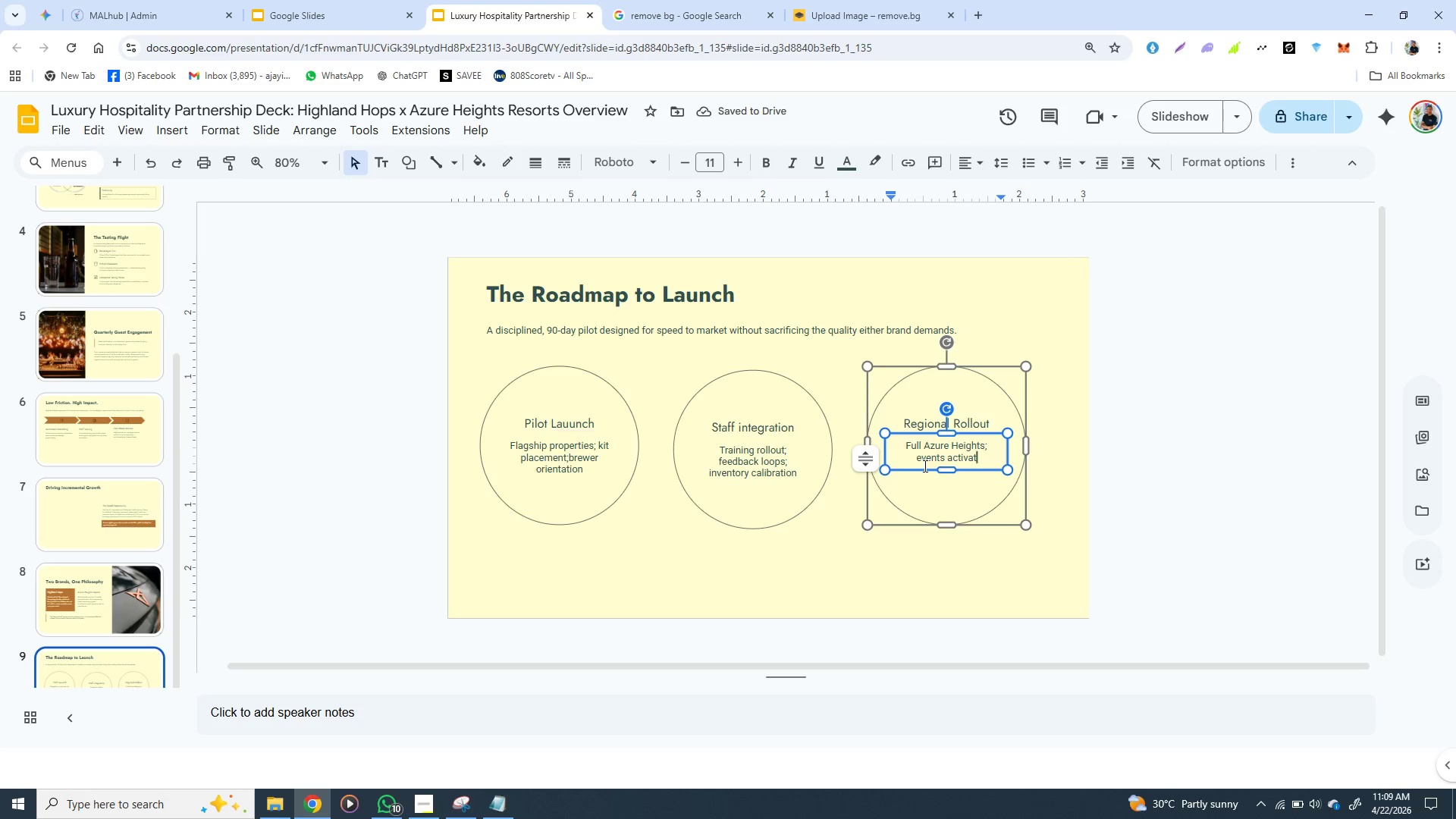 
type(ion)
 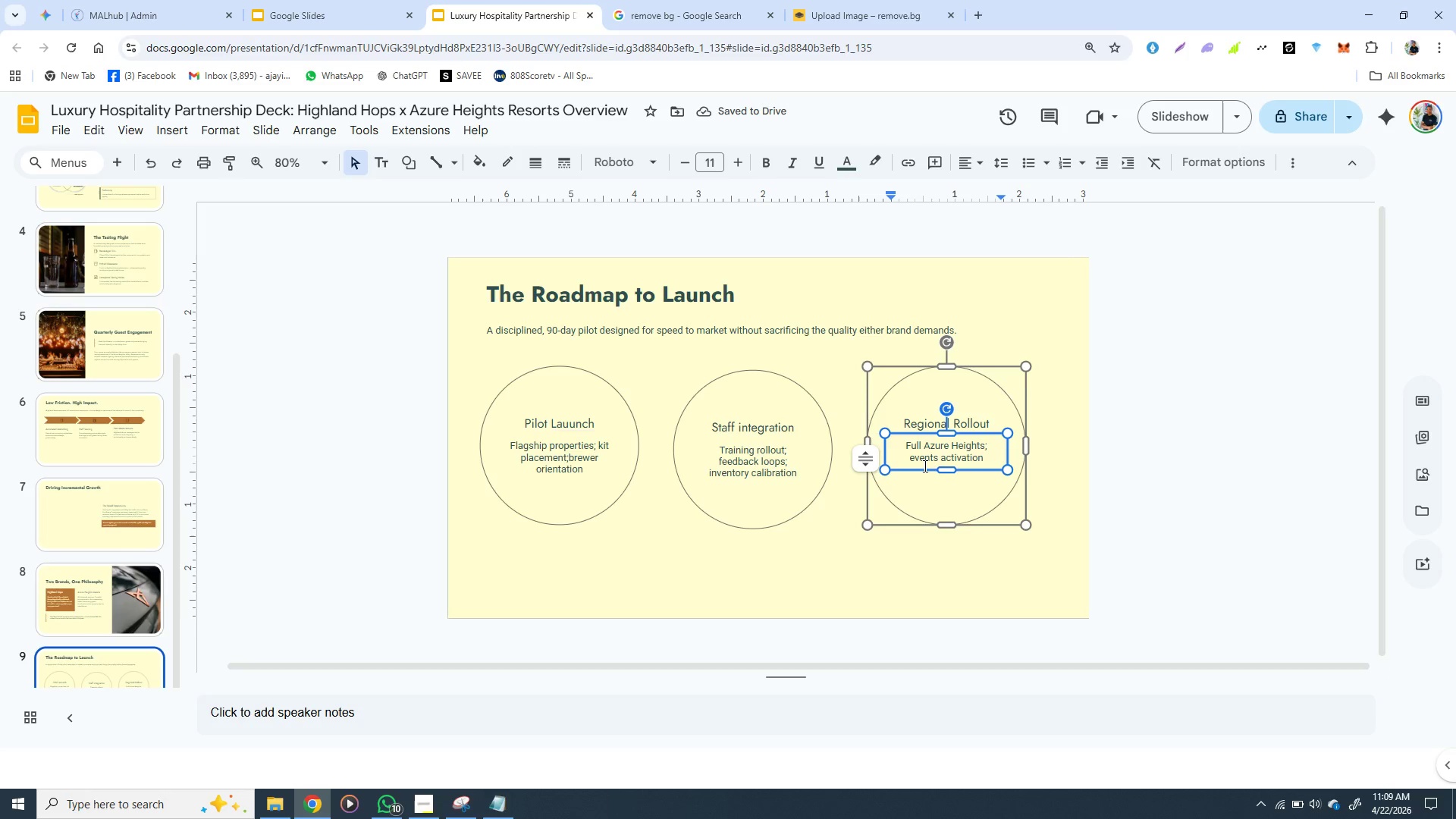 
key(Semicolon)
 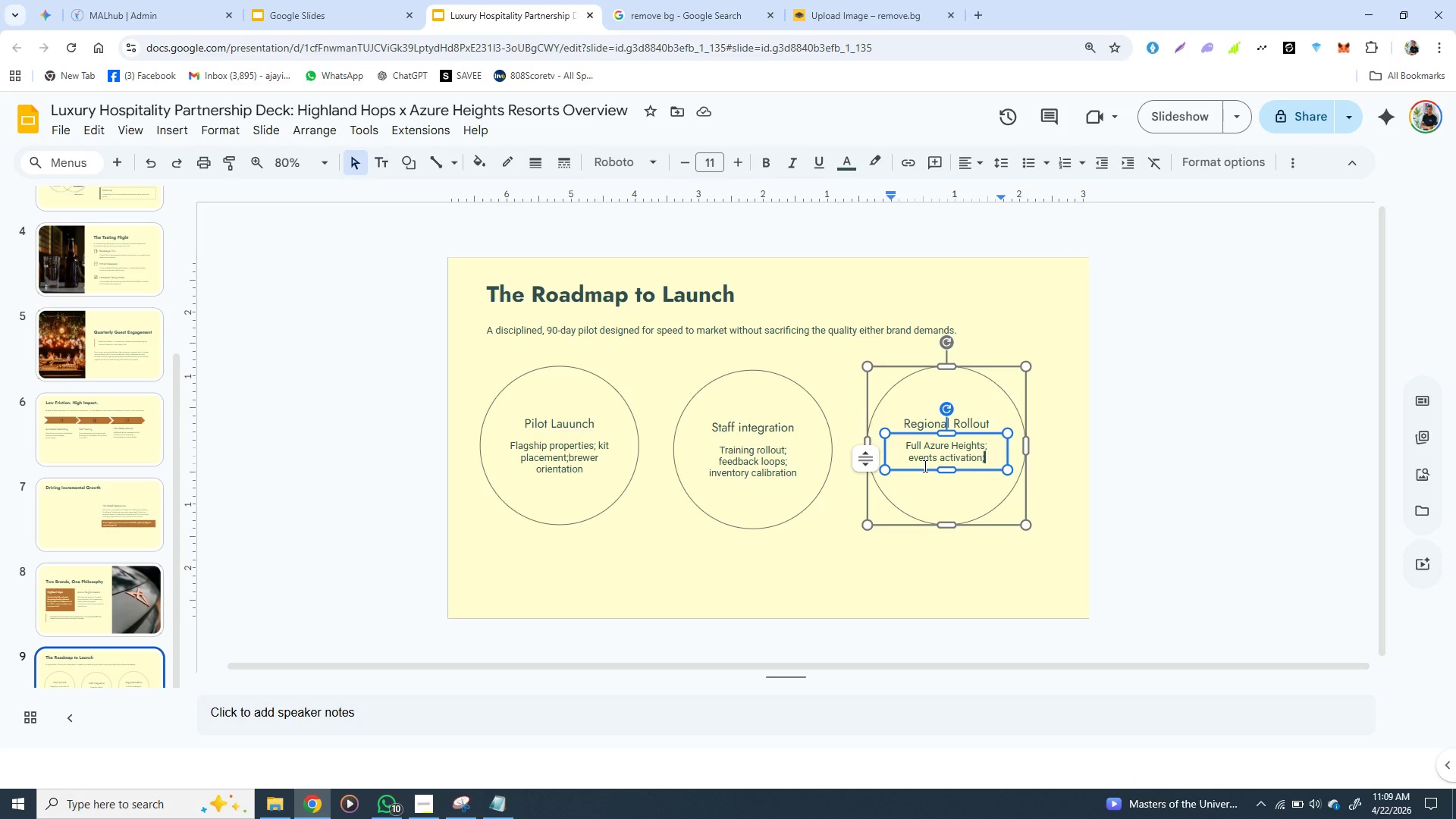 
wait(18.98)
 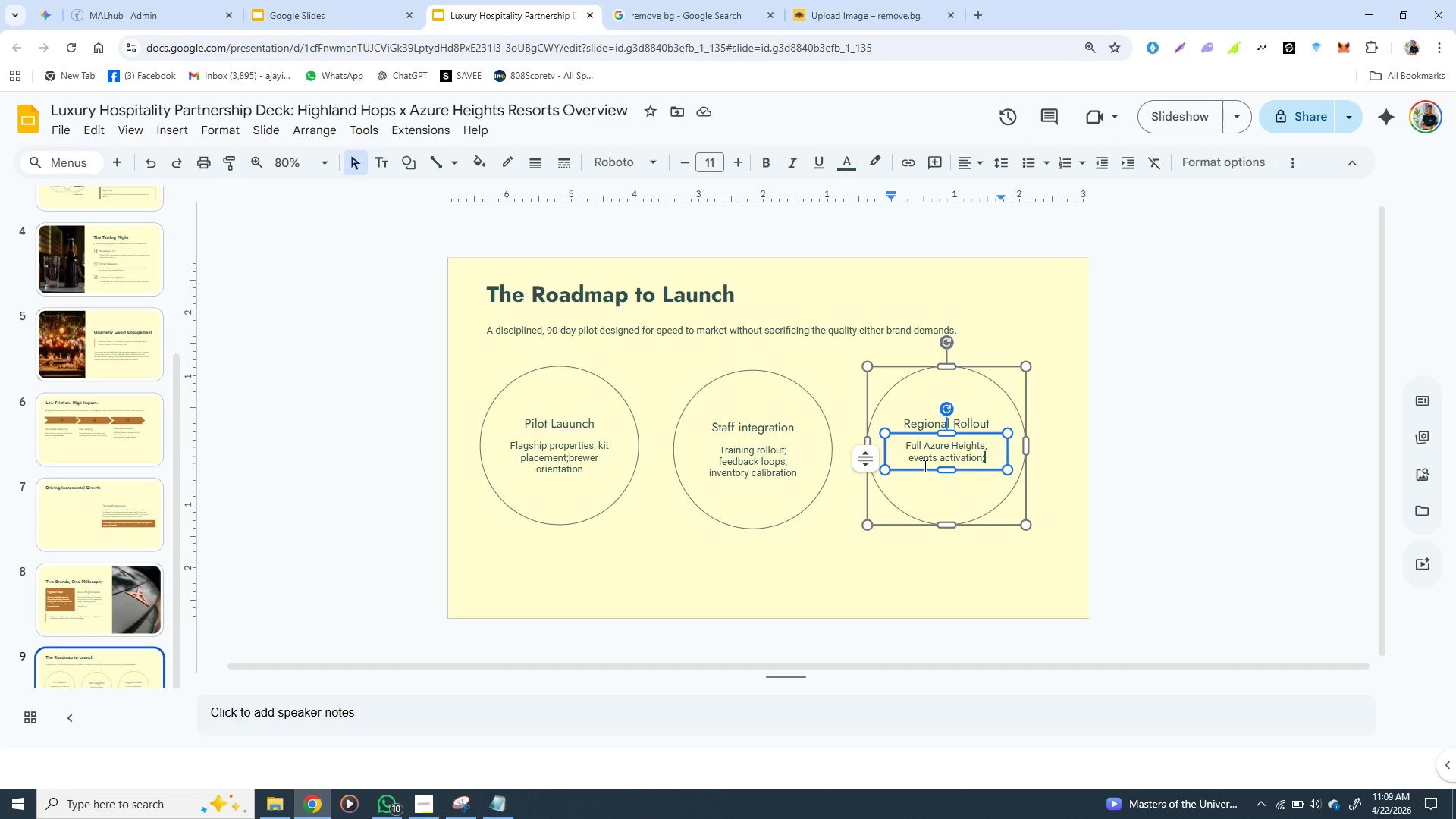 
type( perfo)
 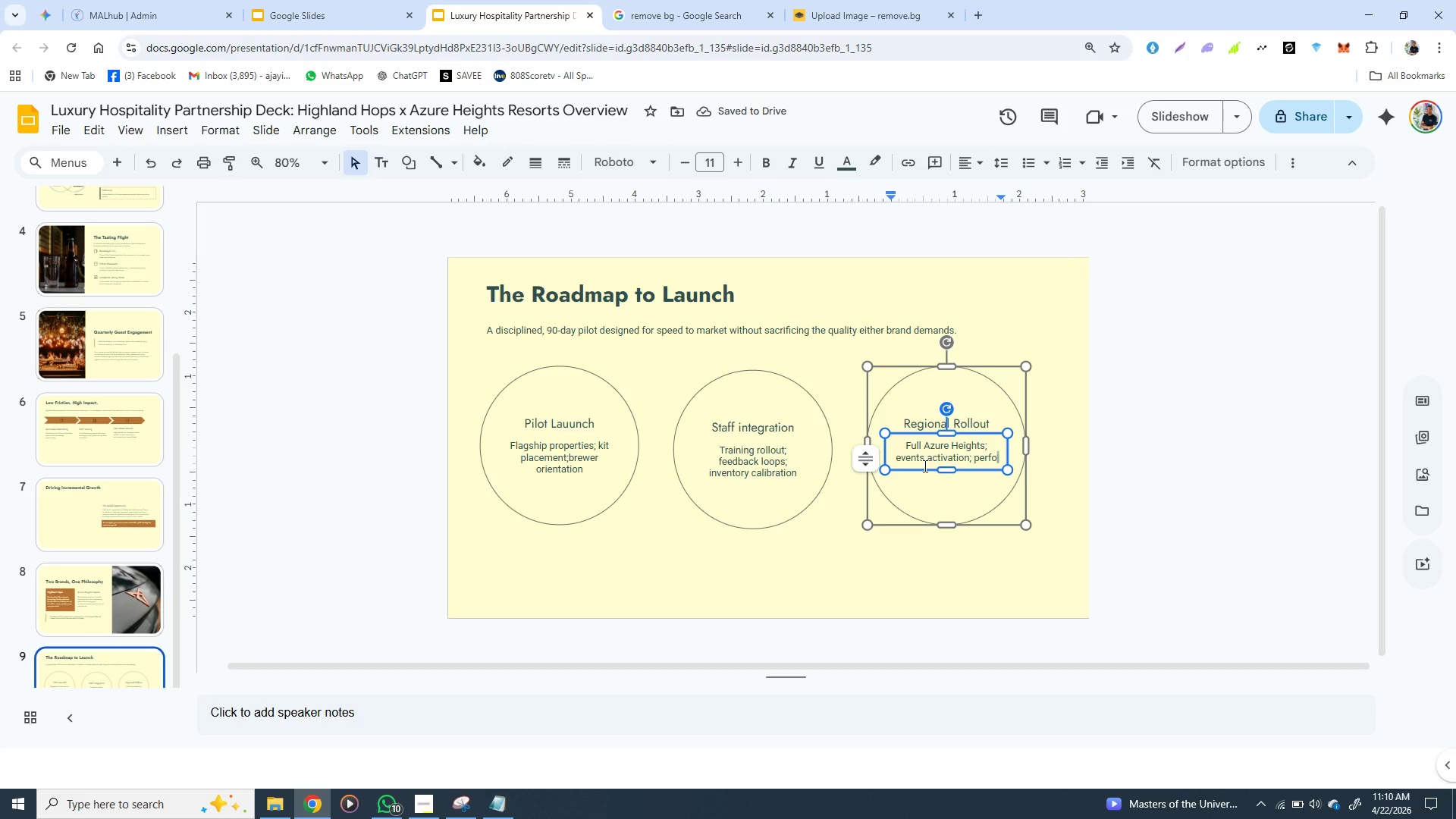 
wait(6.53)
 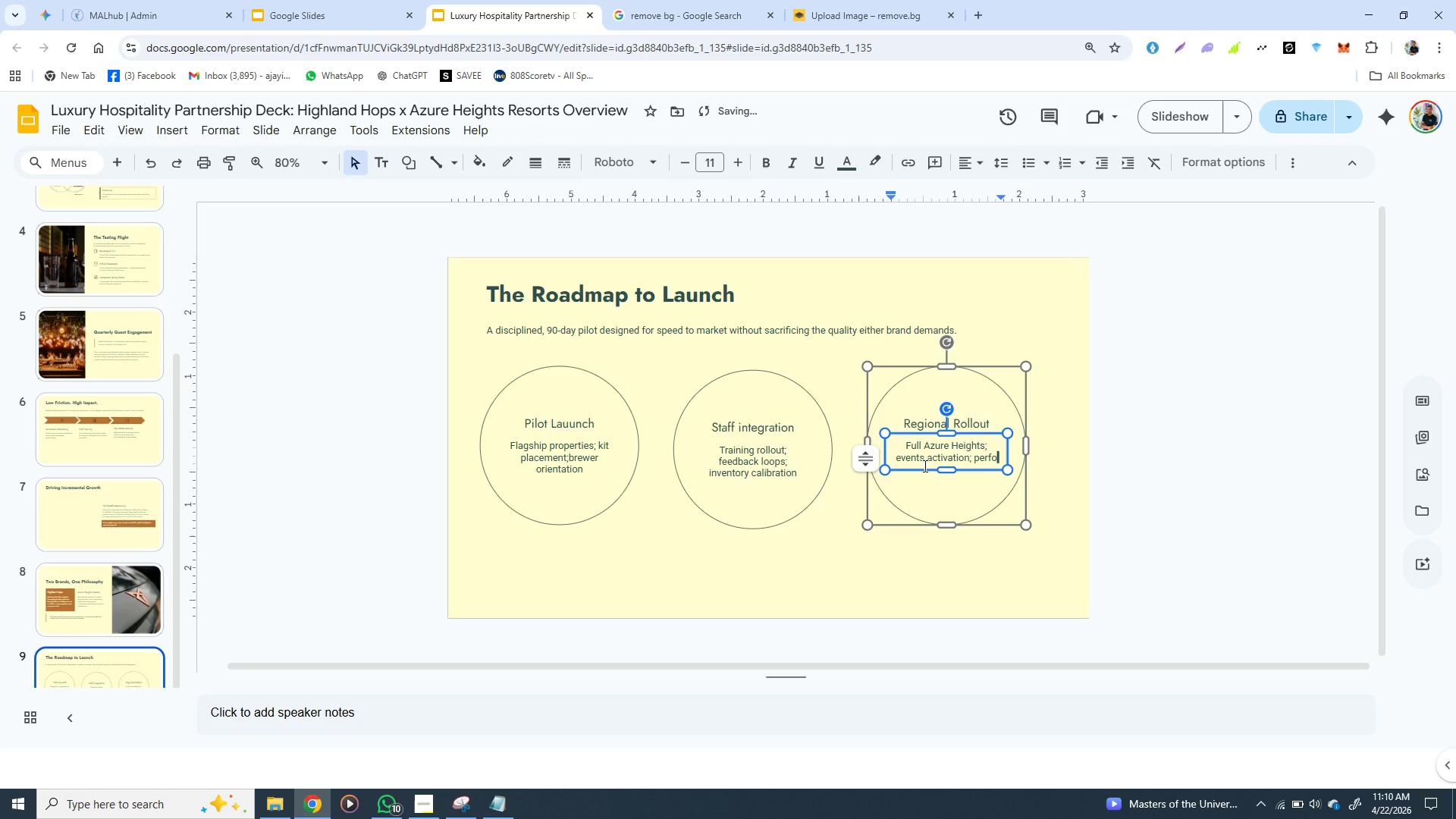 
type(rman)
 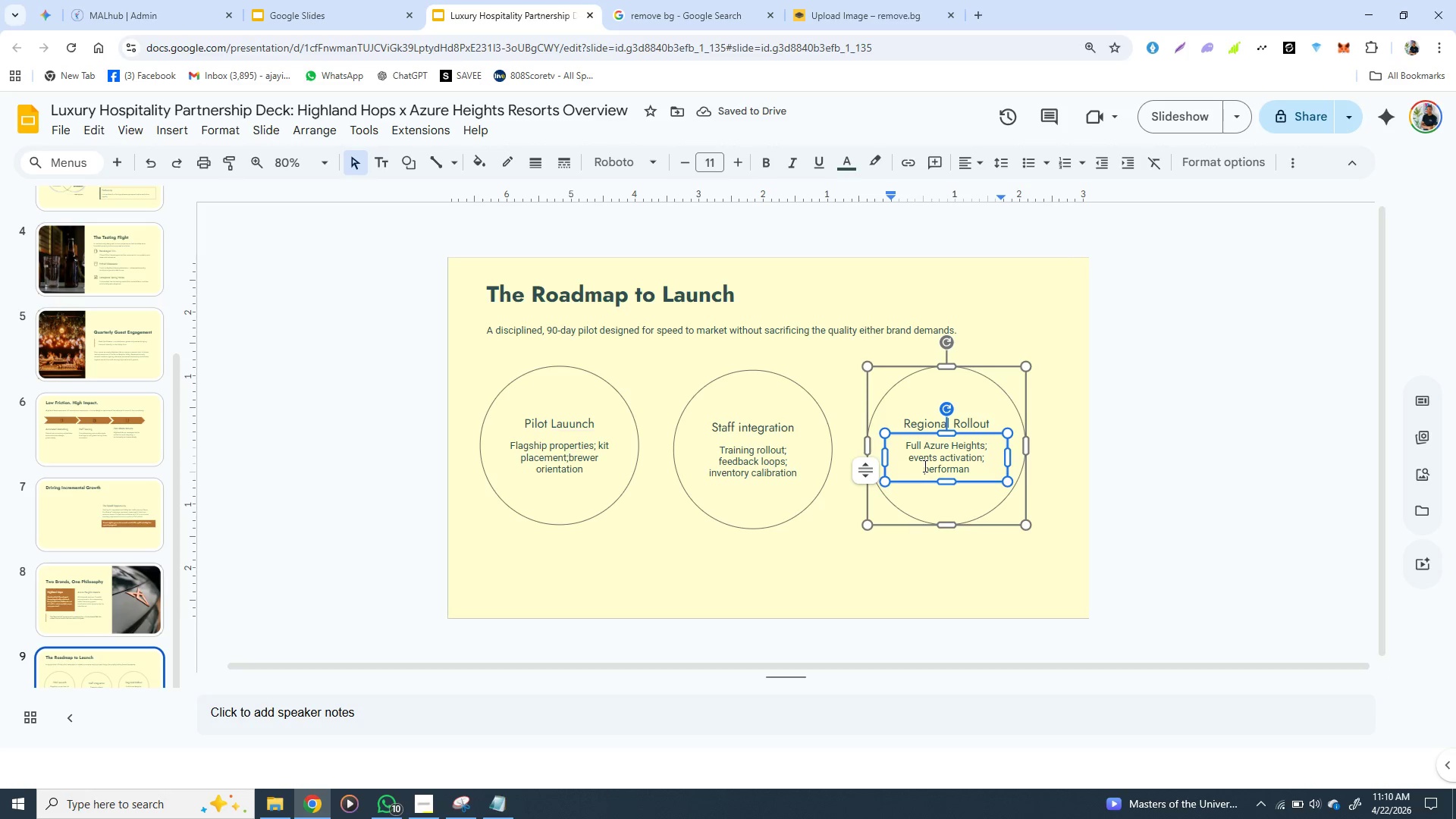 
wait(5.67)
 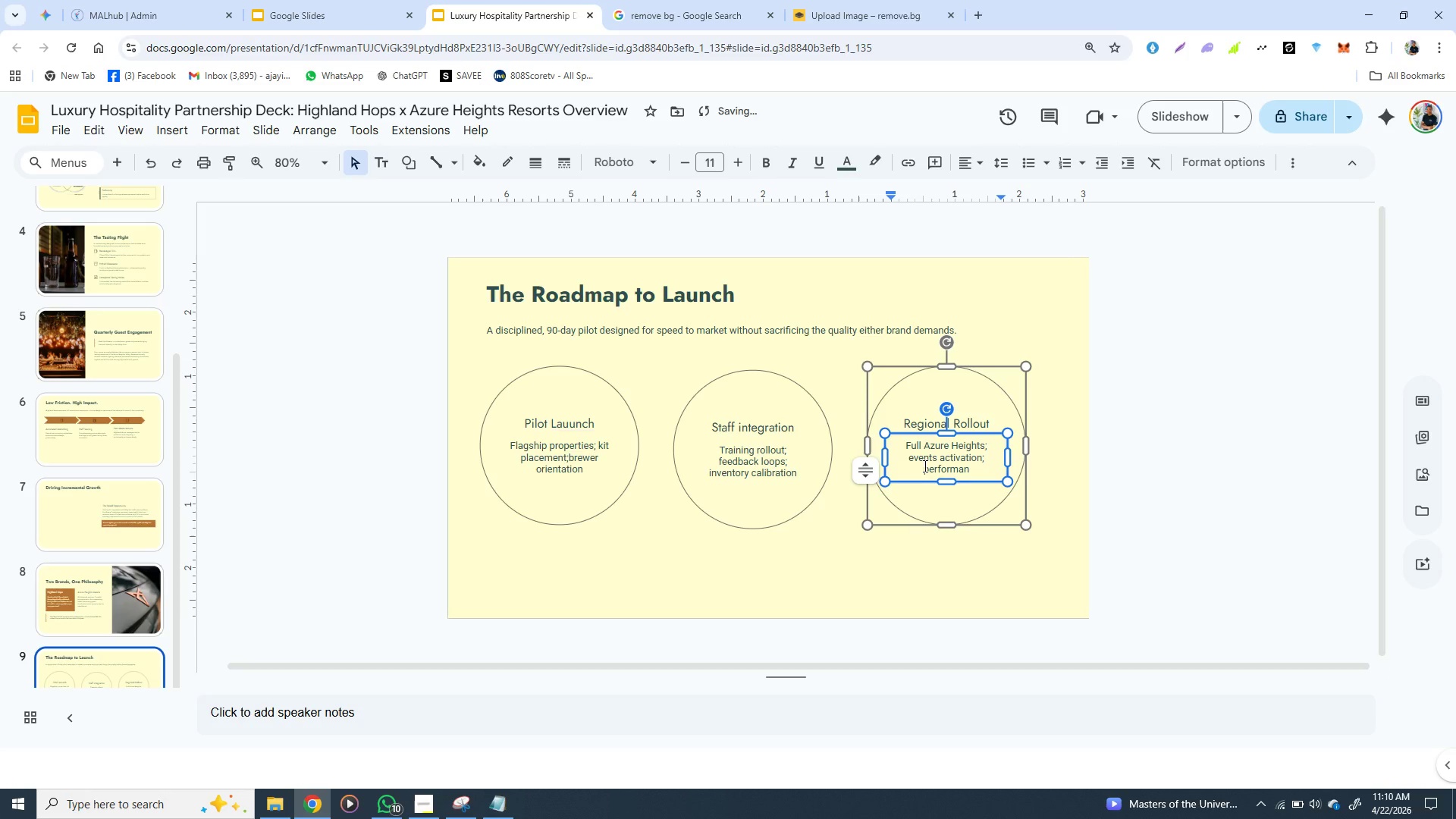 
type(ce rew)
 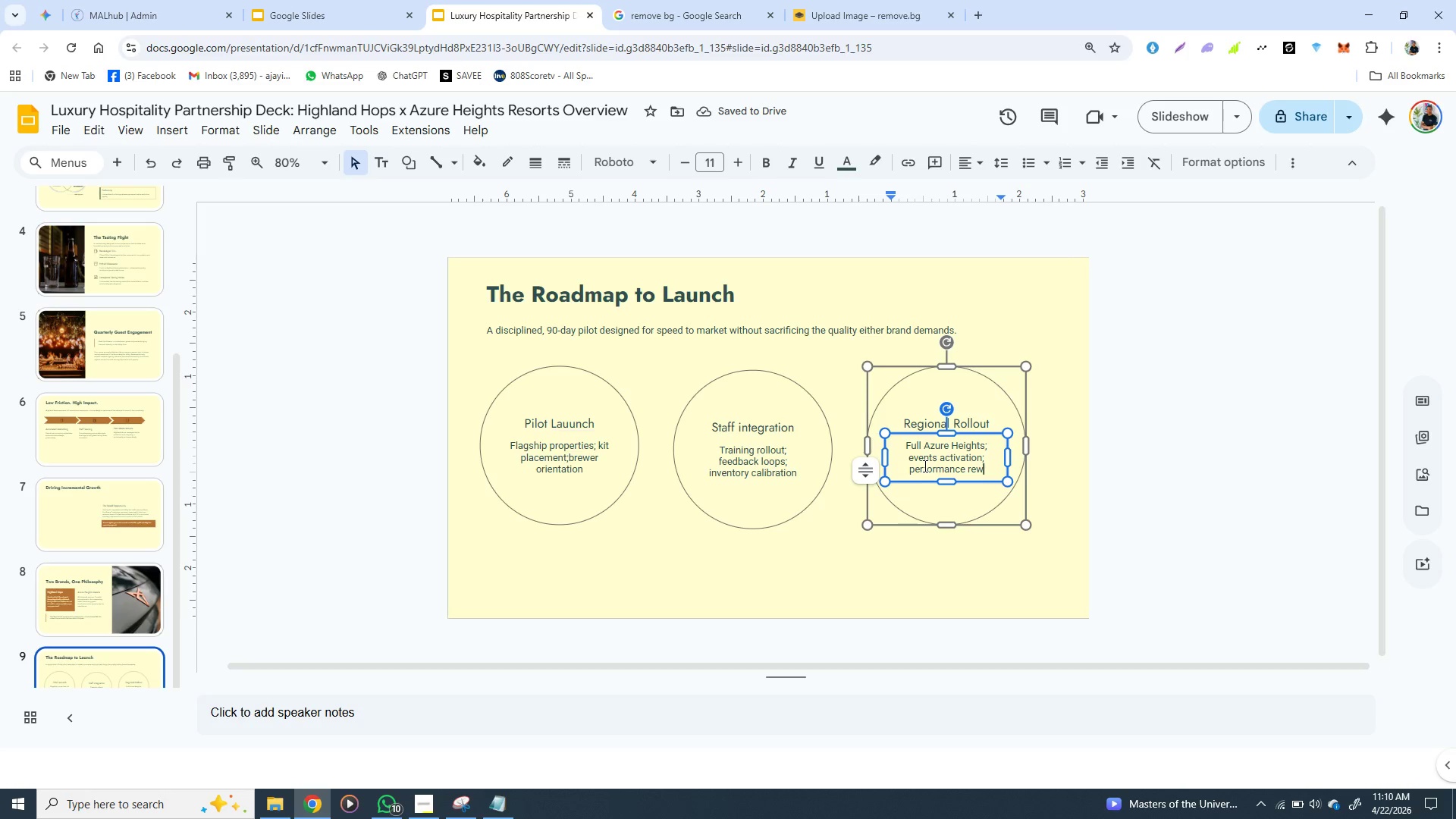 
key(Backspace)
 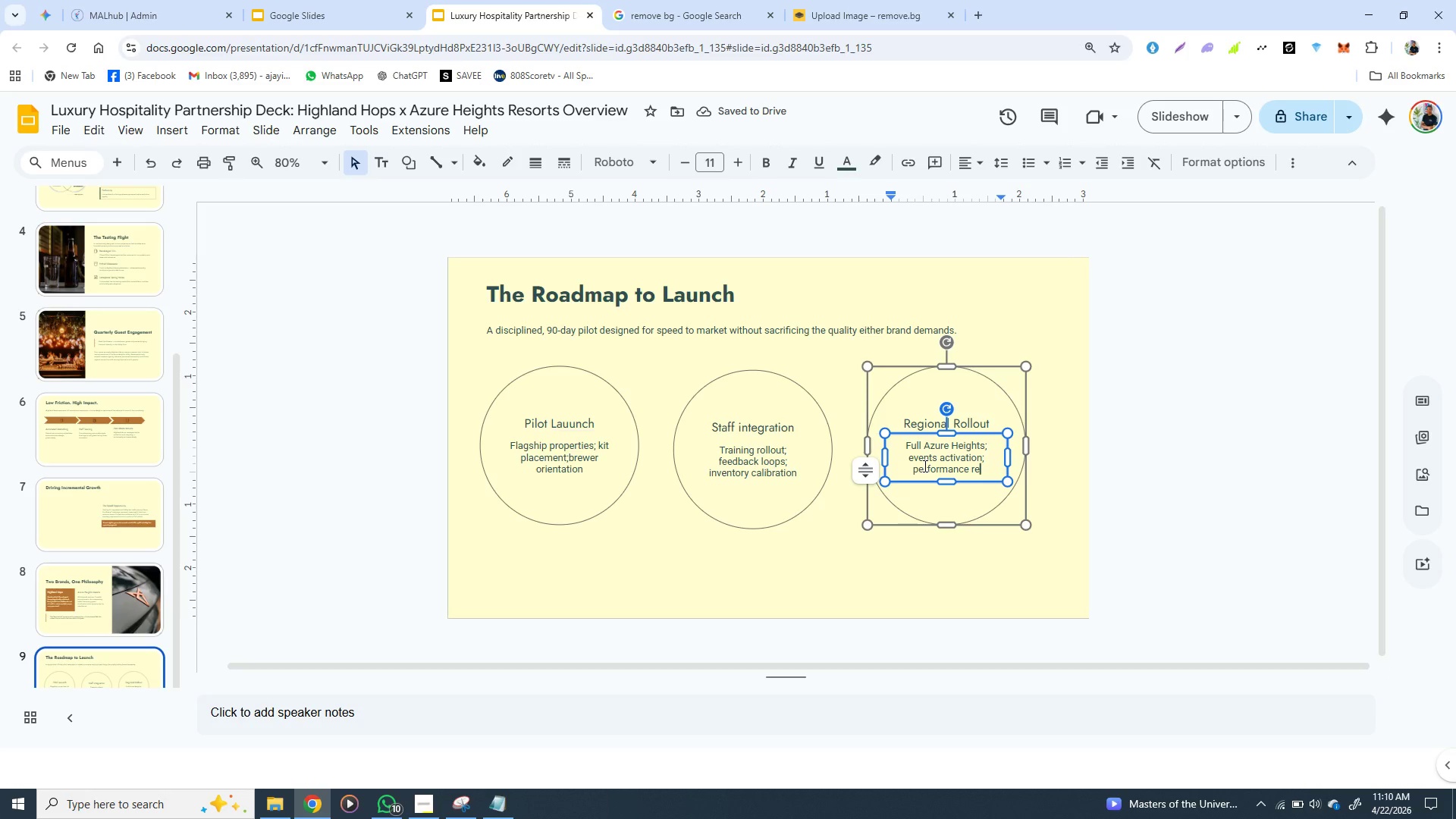 
wait(5.42)
 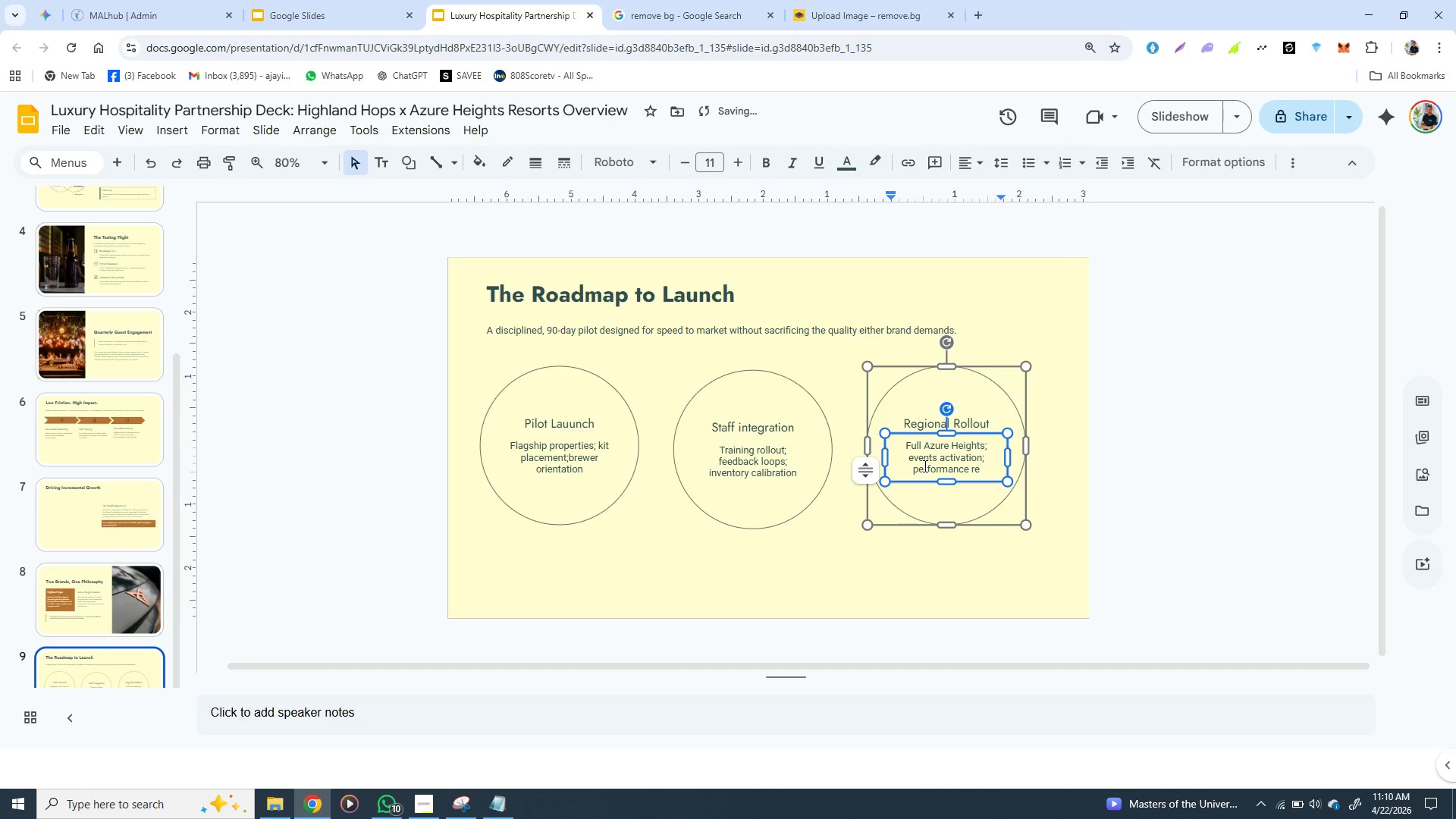 
key(V)
 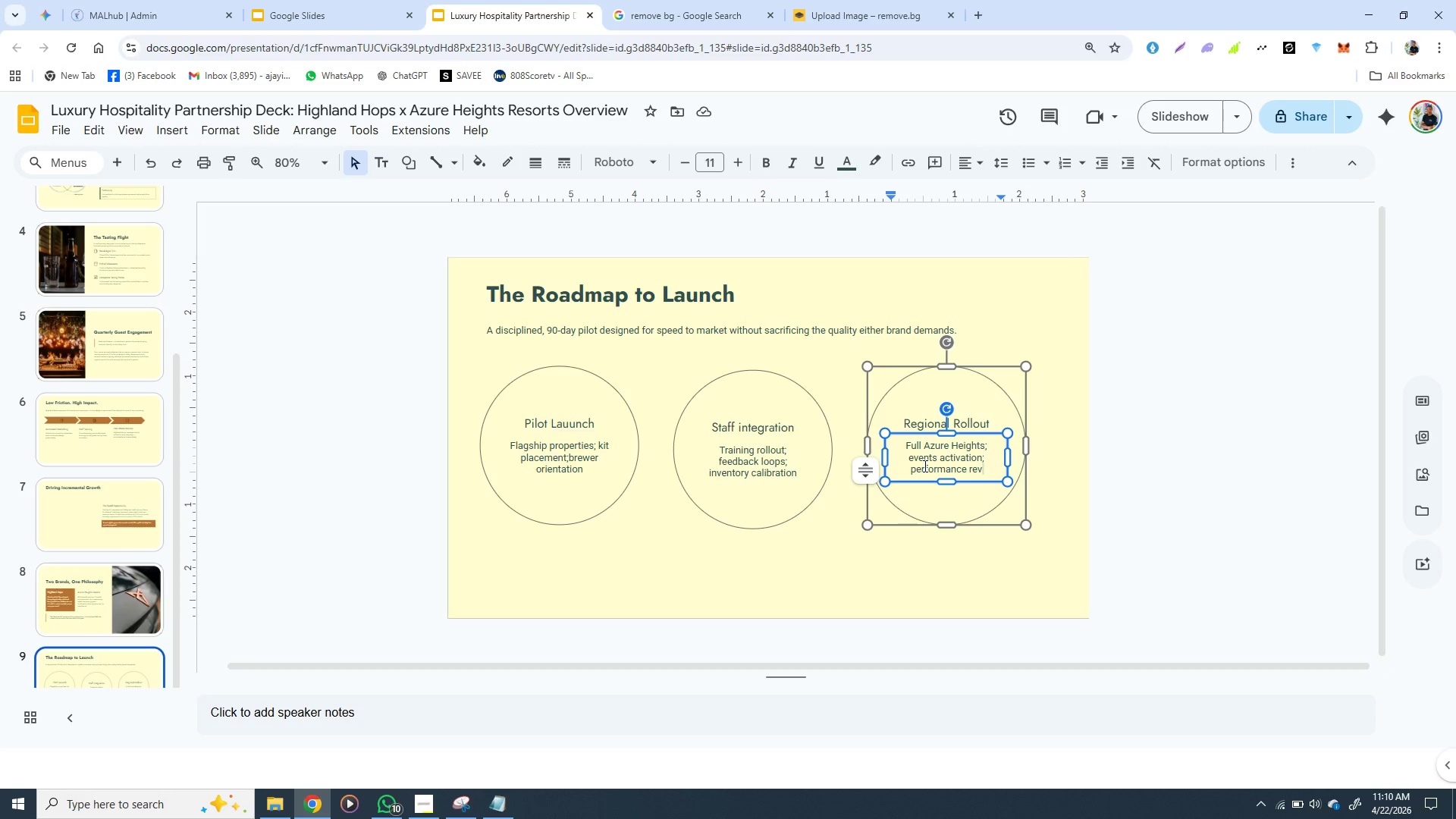 
wait(17.5)
 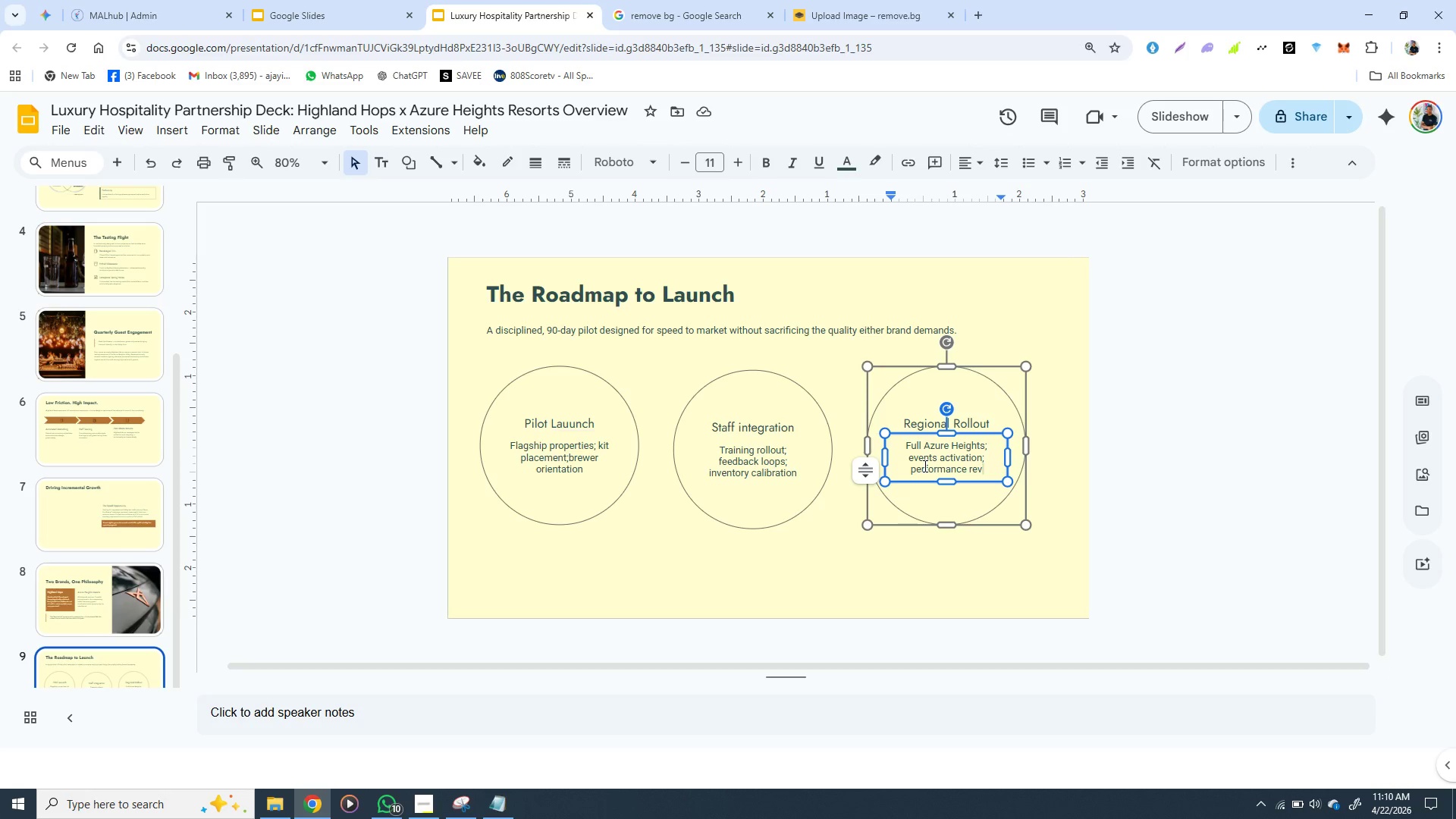 
key(I)
 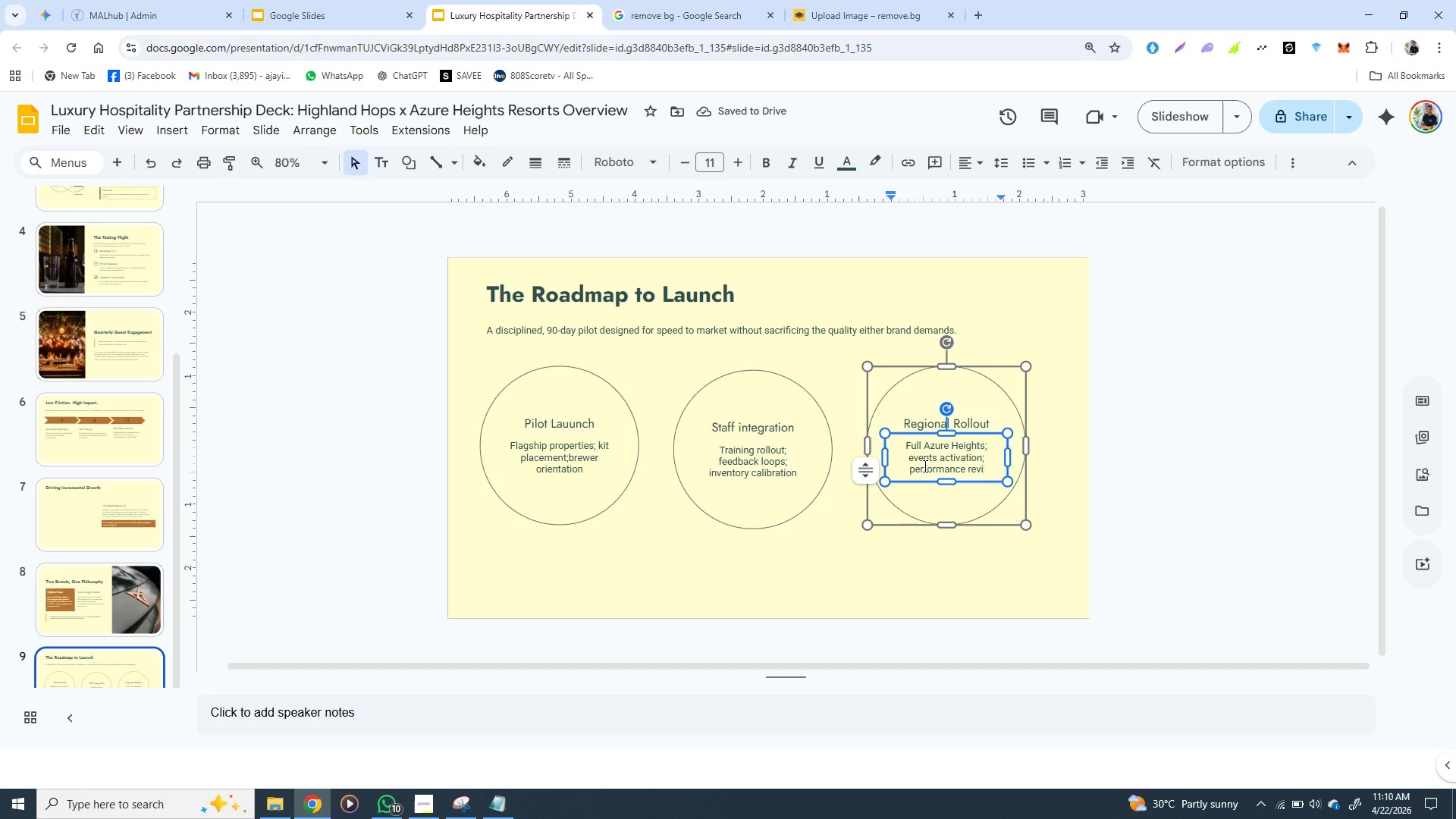 
wait(8.5)
 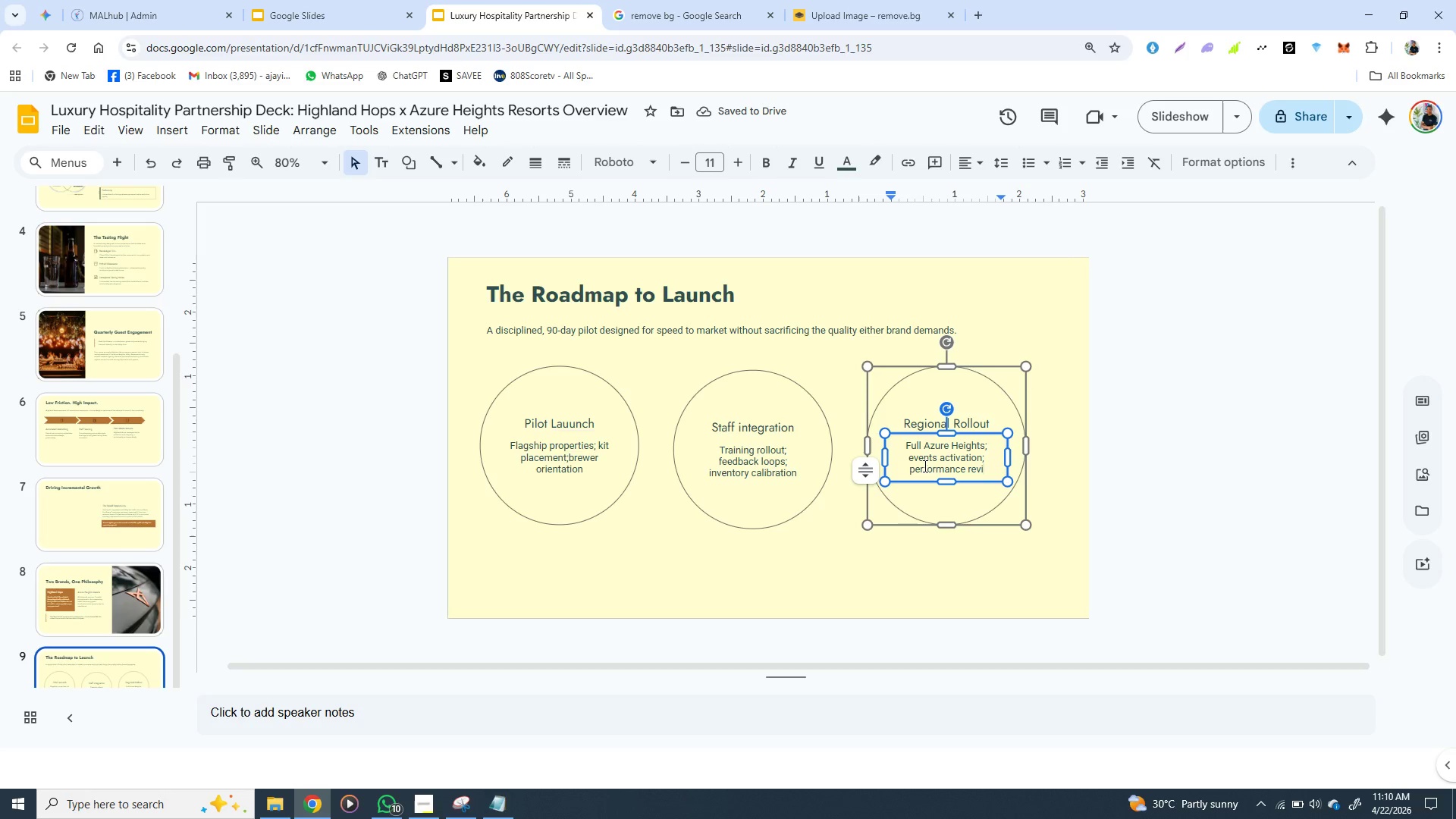 
type(ew)
 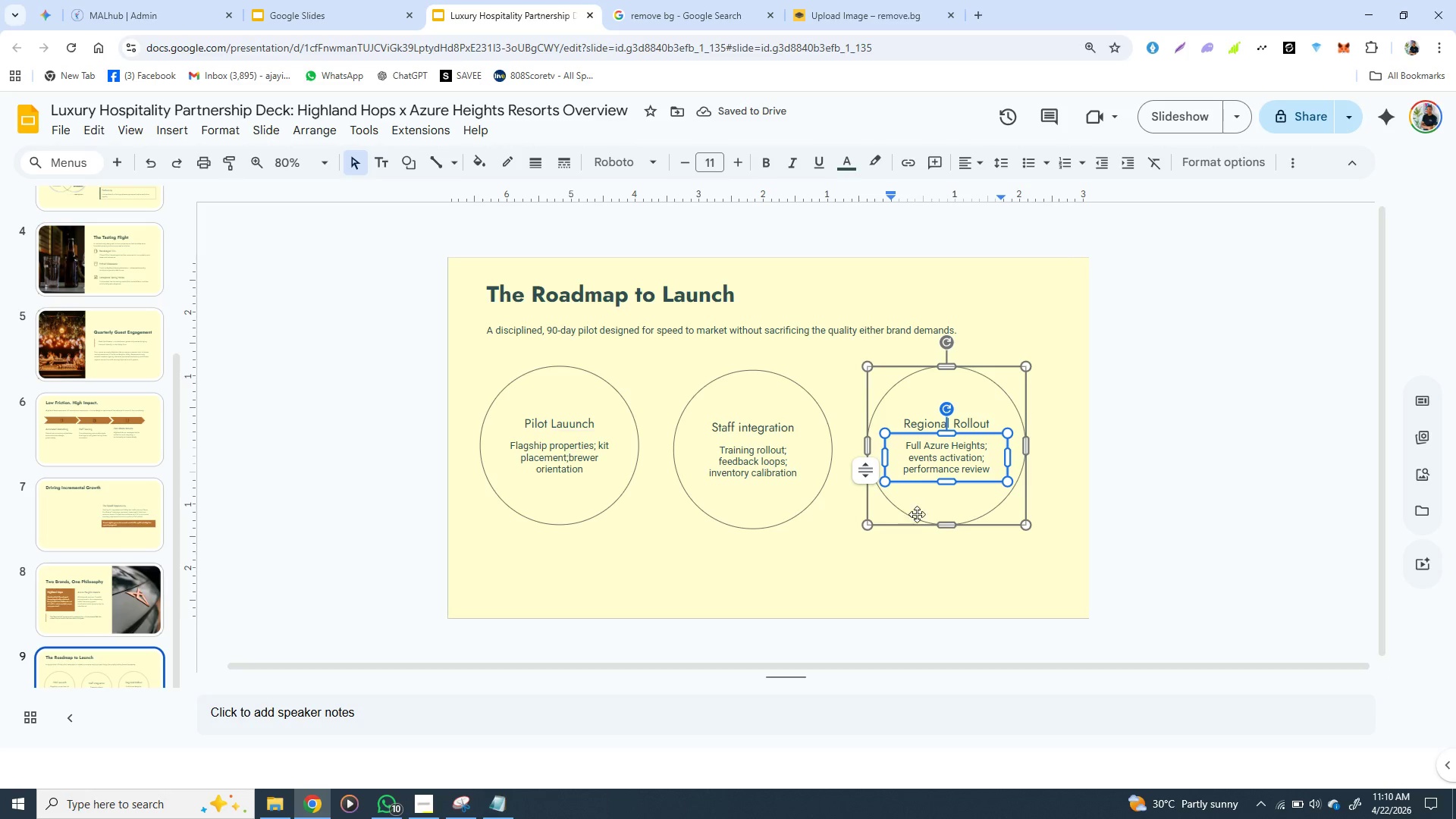 
left_click([1056, 483])
 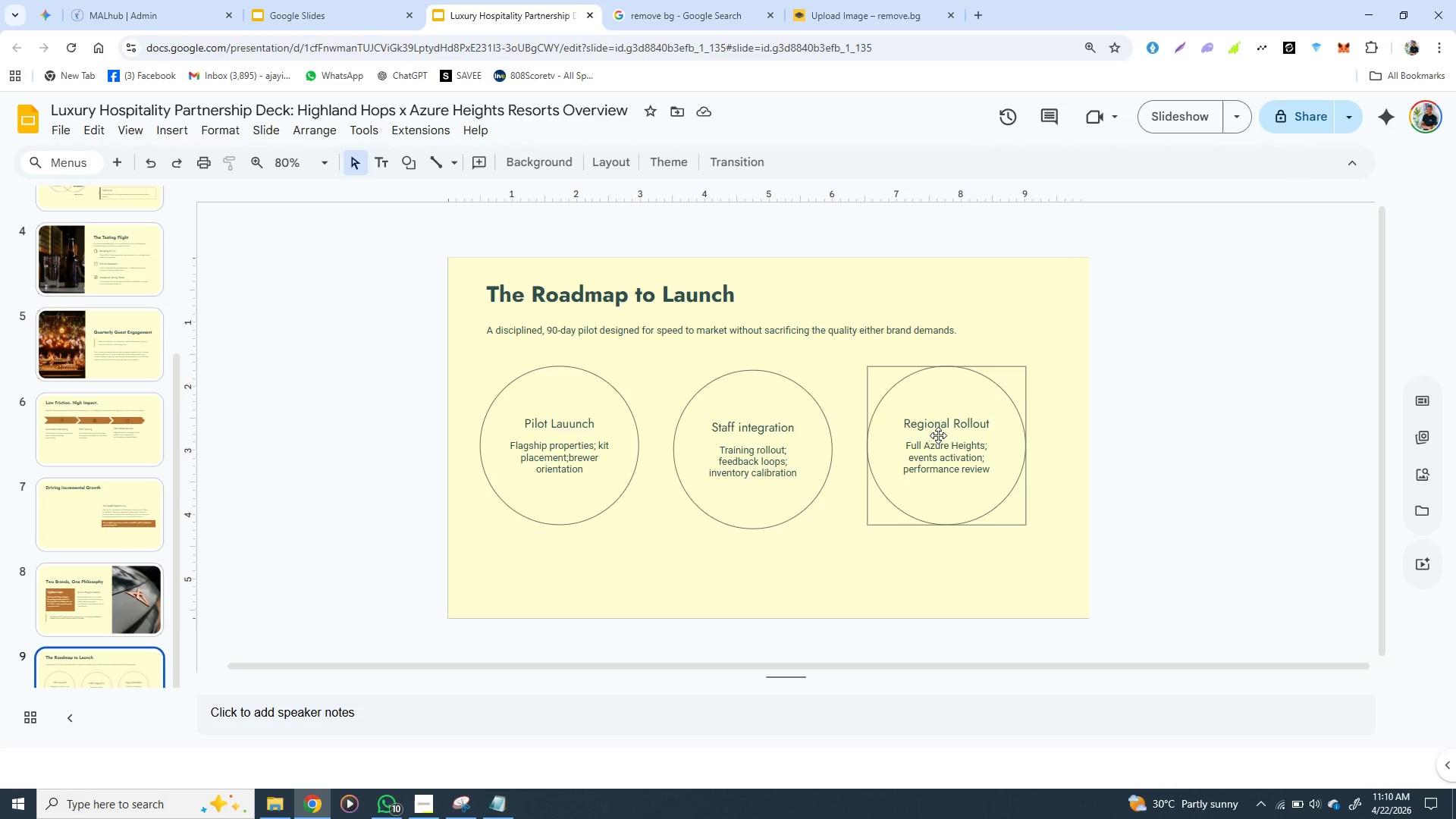 
left_click([938, 435])
 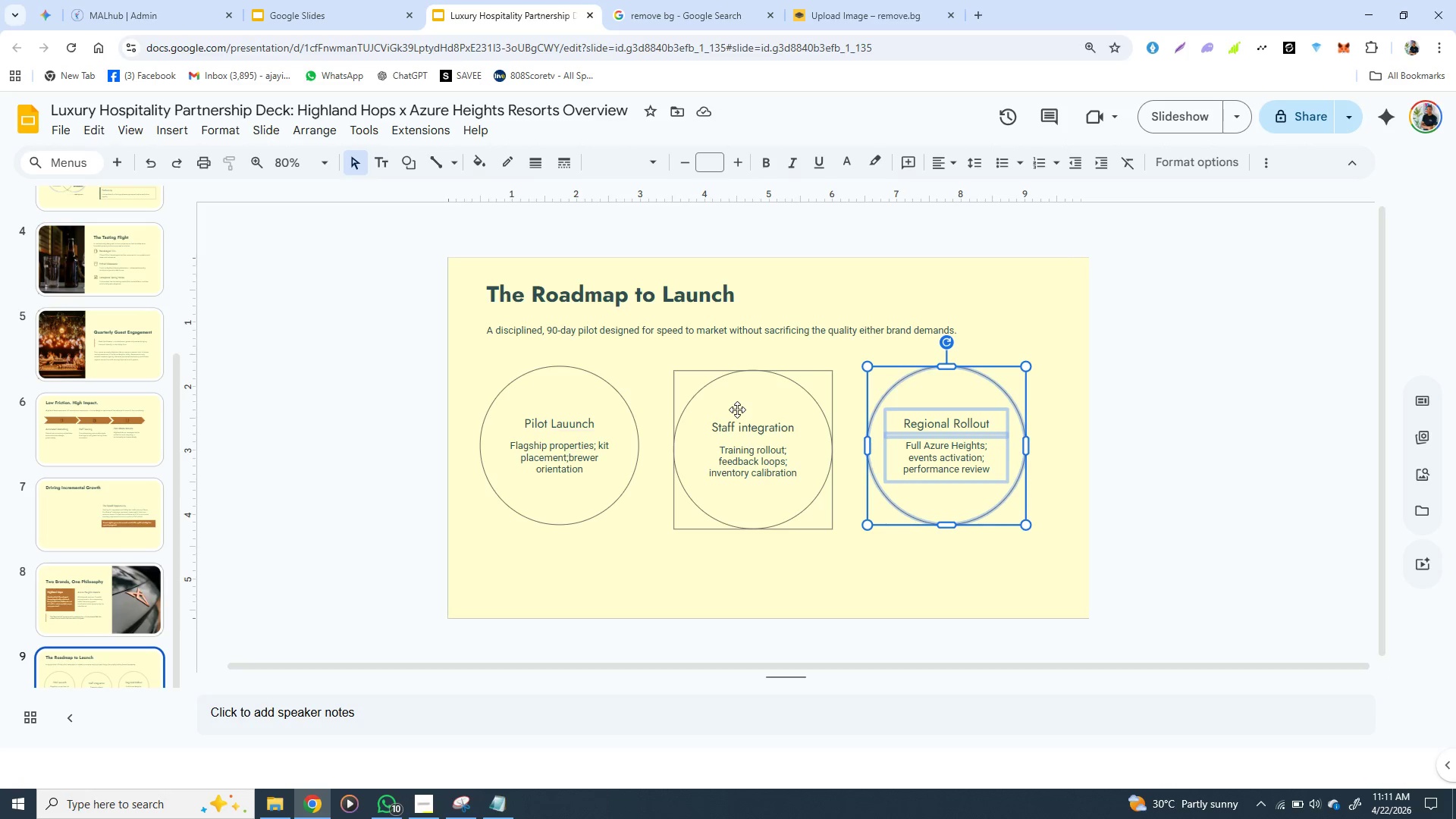 
left_click([737, 410])
 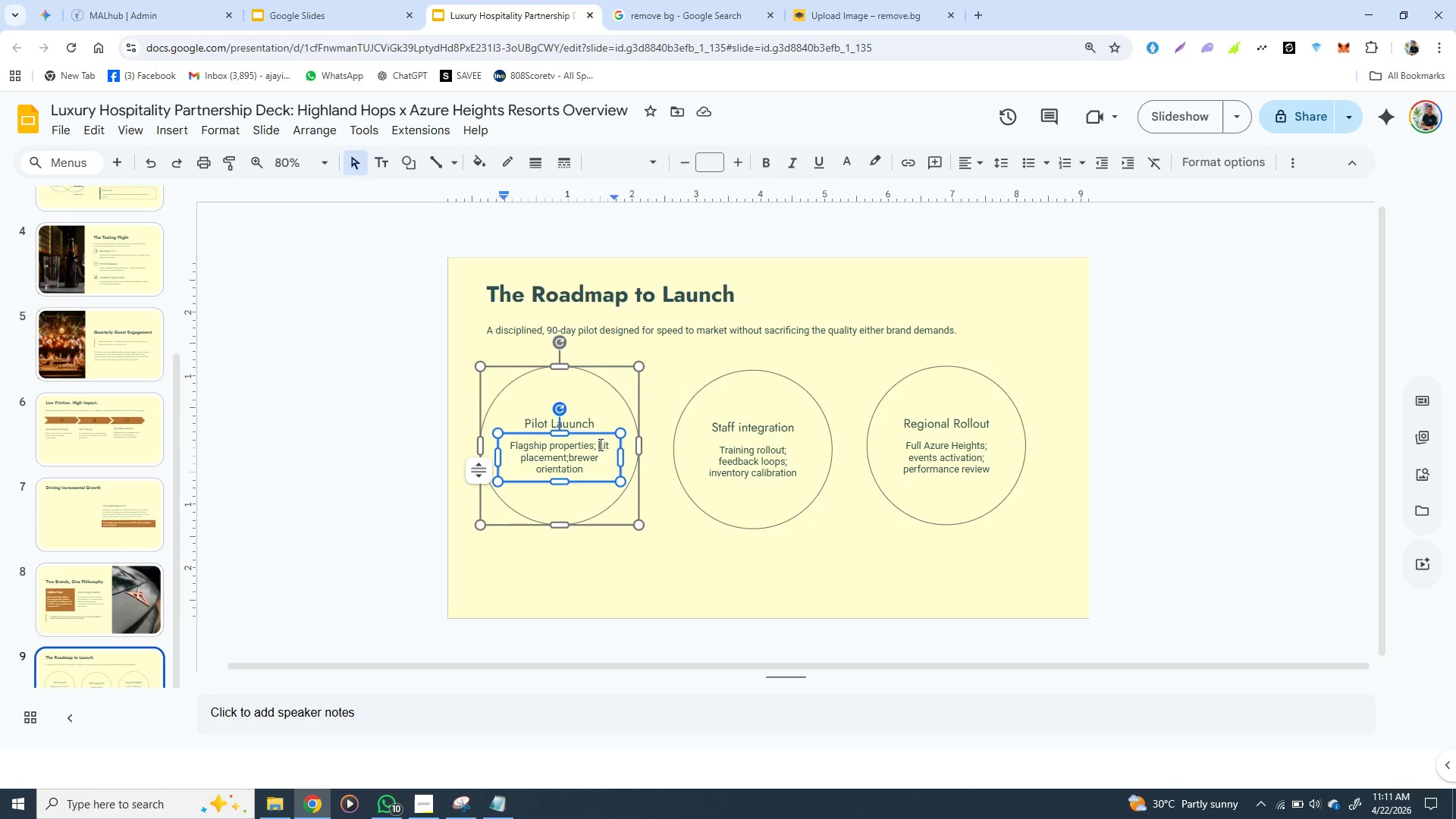 
left_click([599, 444])
 